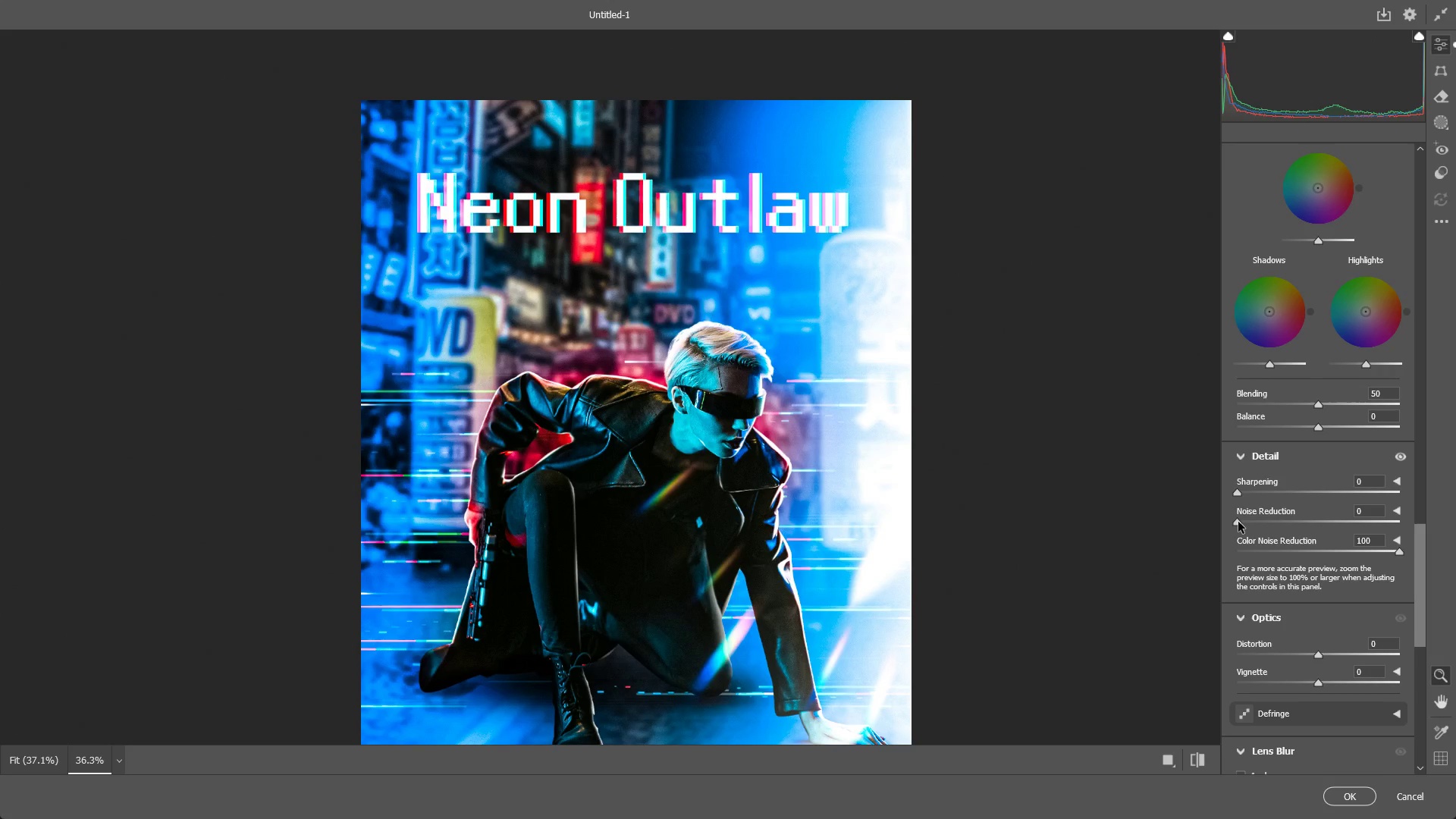 
left_click_drag(start_coordinate=[1238, 522], to_coordinate=[1288, 526])
 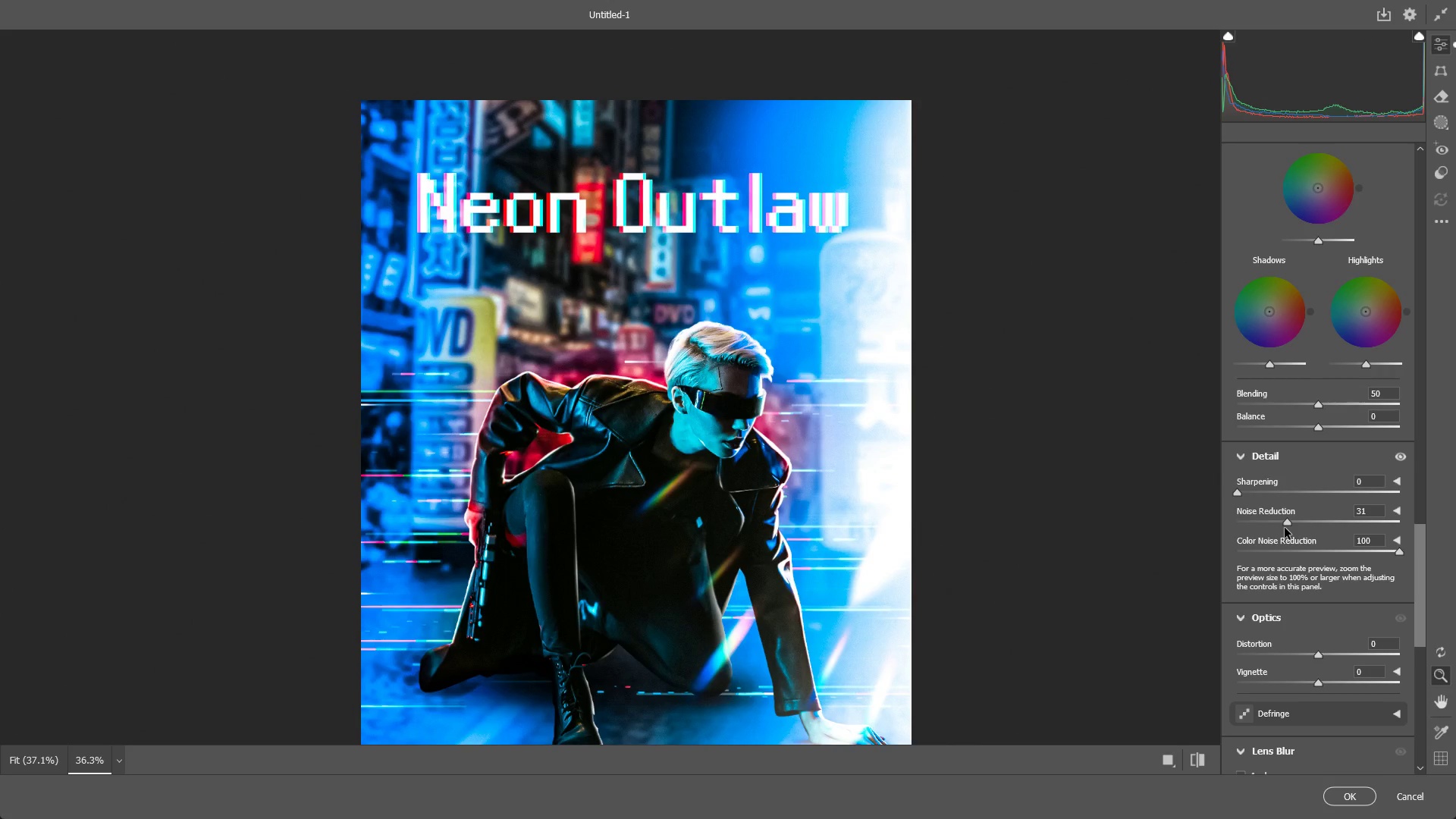 
key(Control+ControlLeft)
 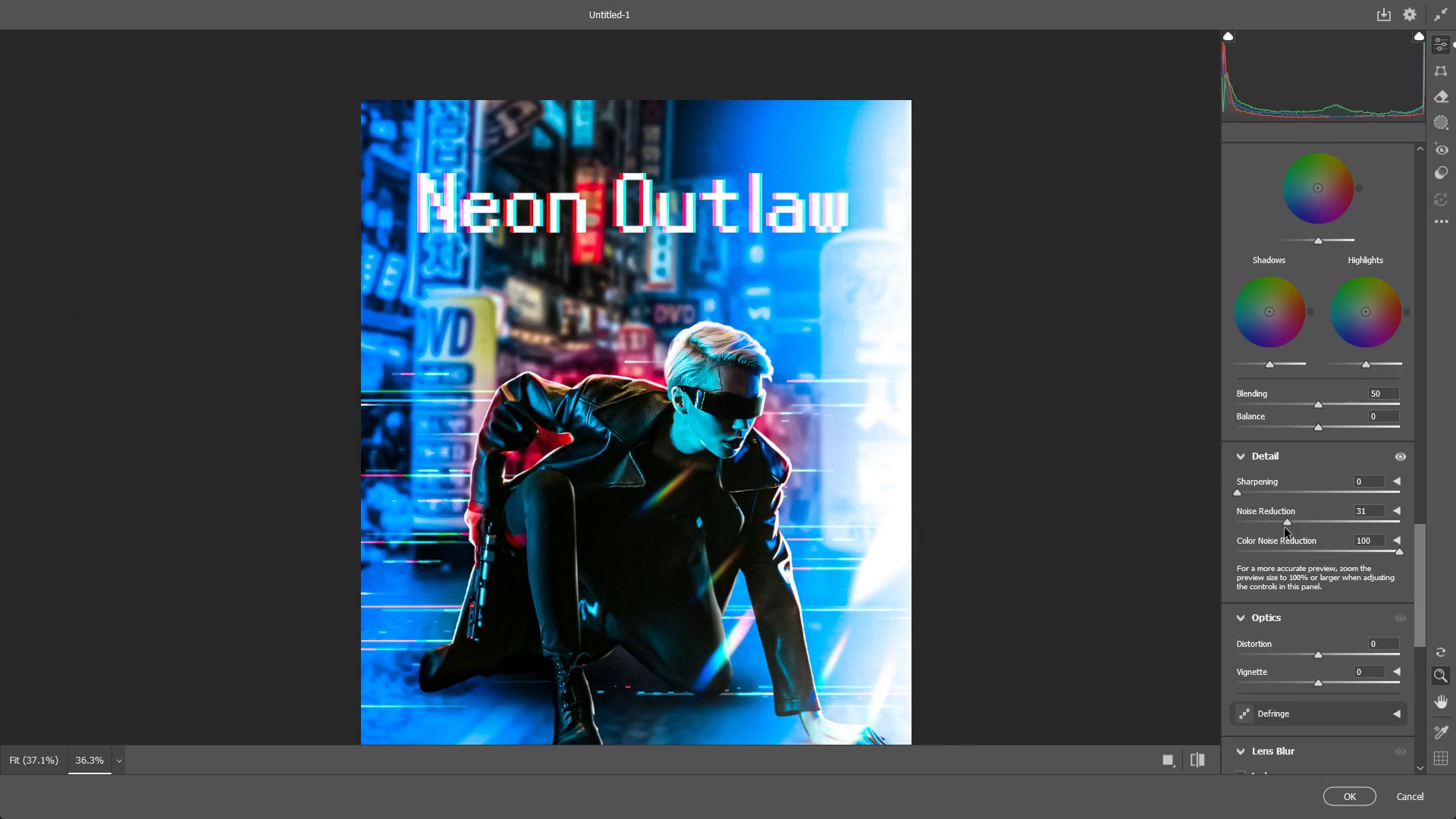 
key(Control+Z)
 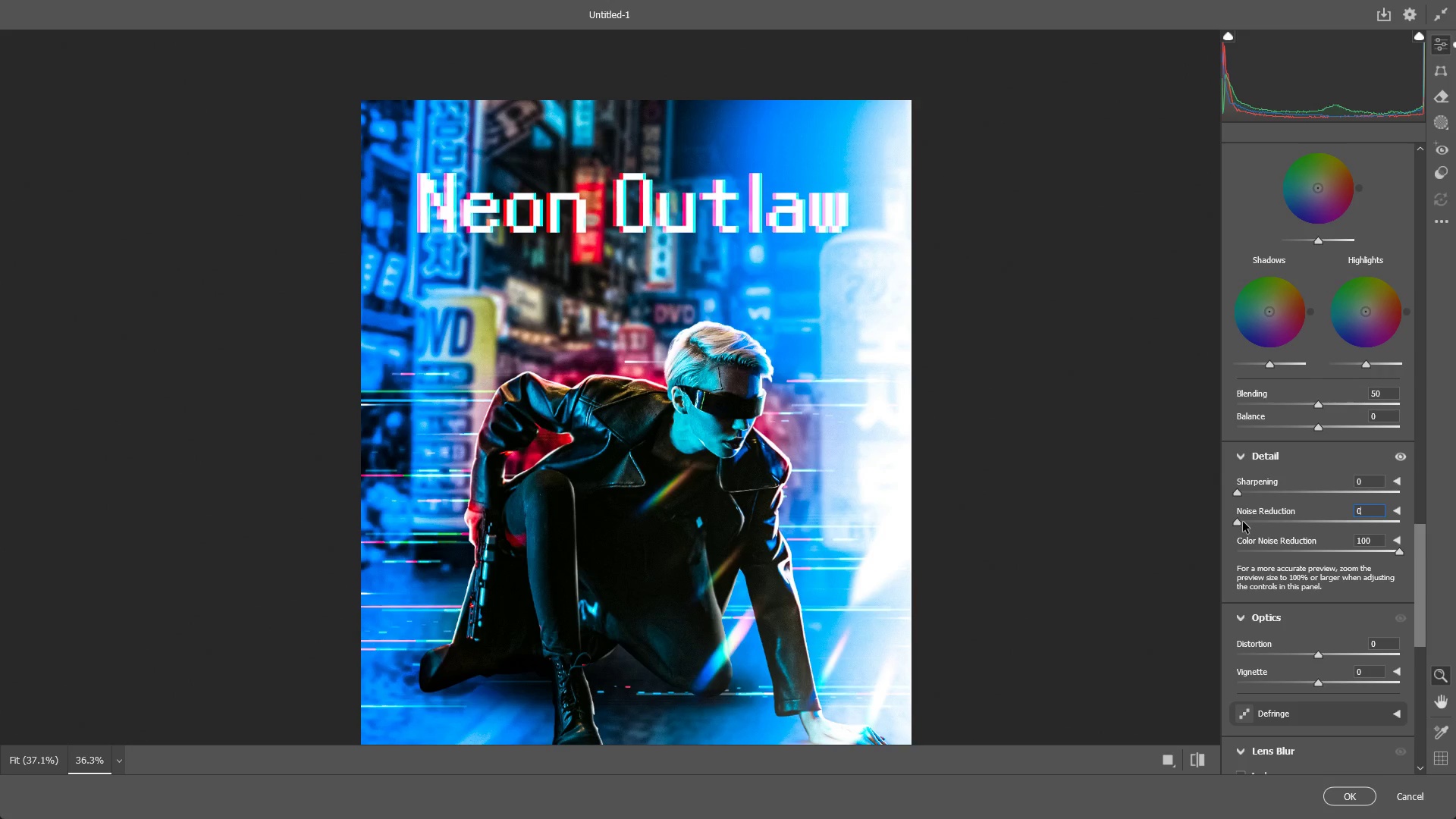 
left_click_drag(start_coordinate=[1241, 523], to_coordinate=[1382, 513])
 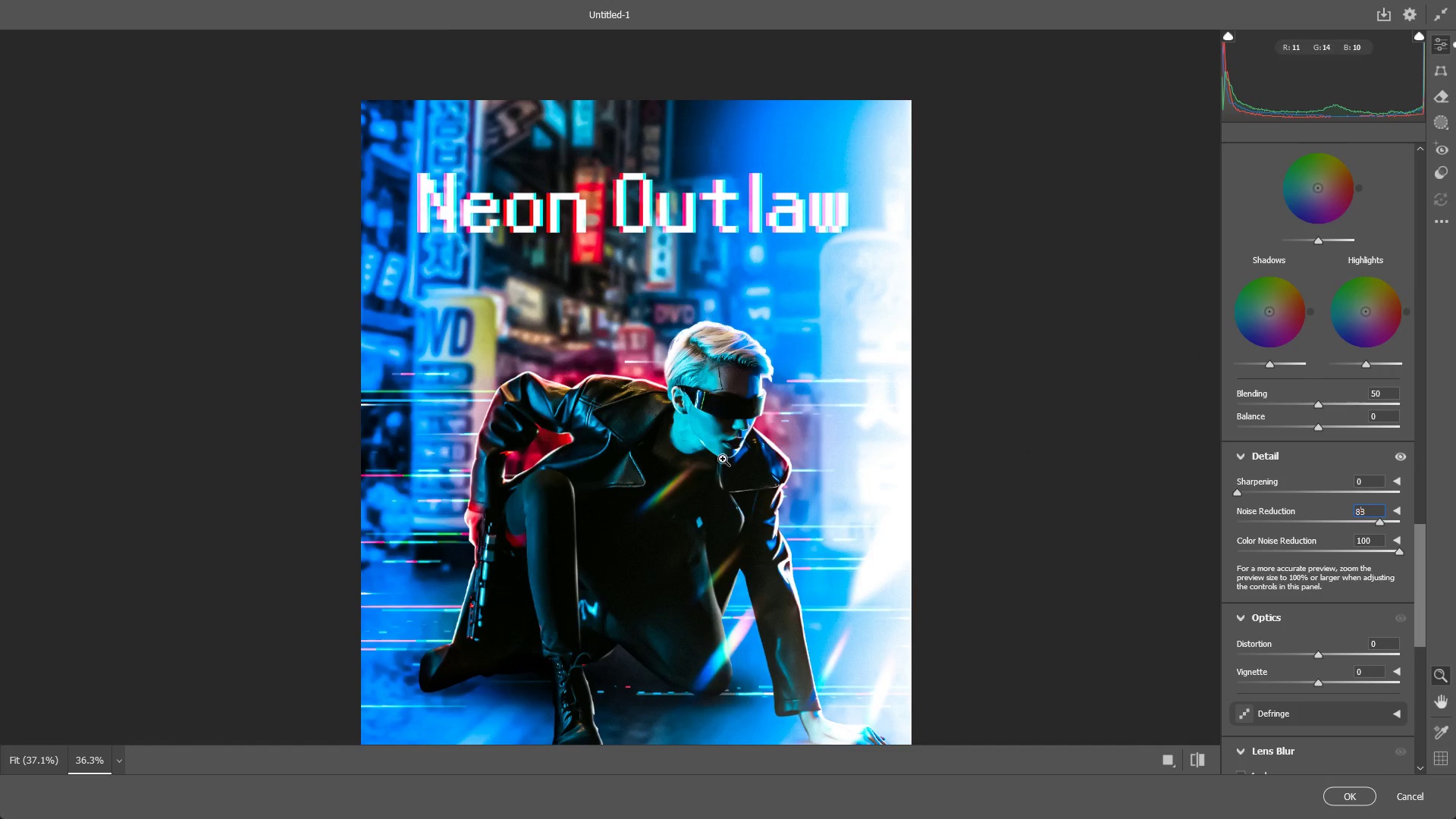 
left_click_drag(start_coordinate=[726, 453], to_coordinate=[850, 454])
 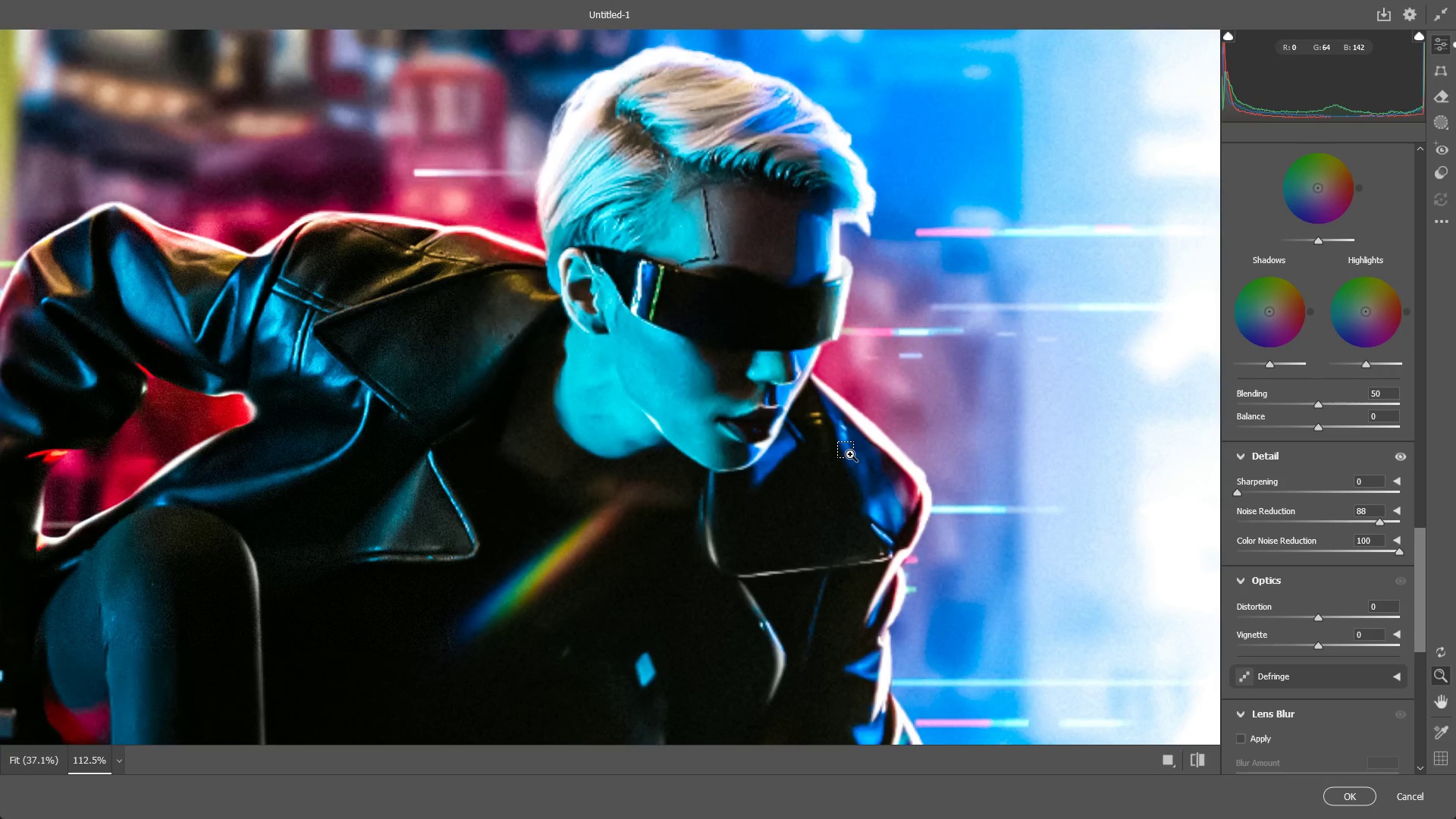 
key(Control+Z)
 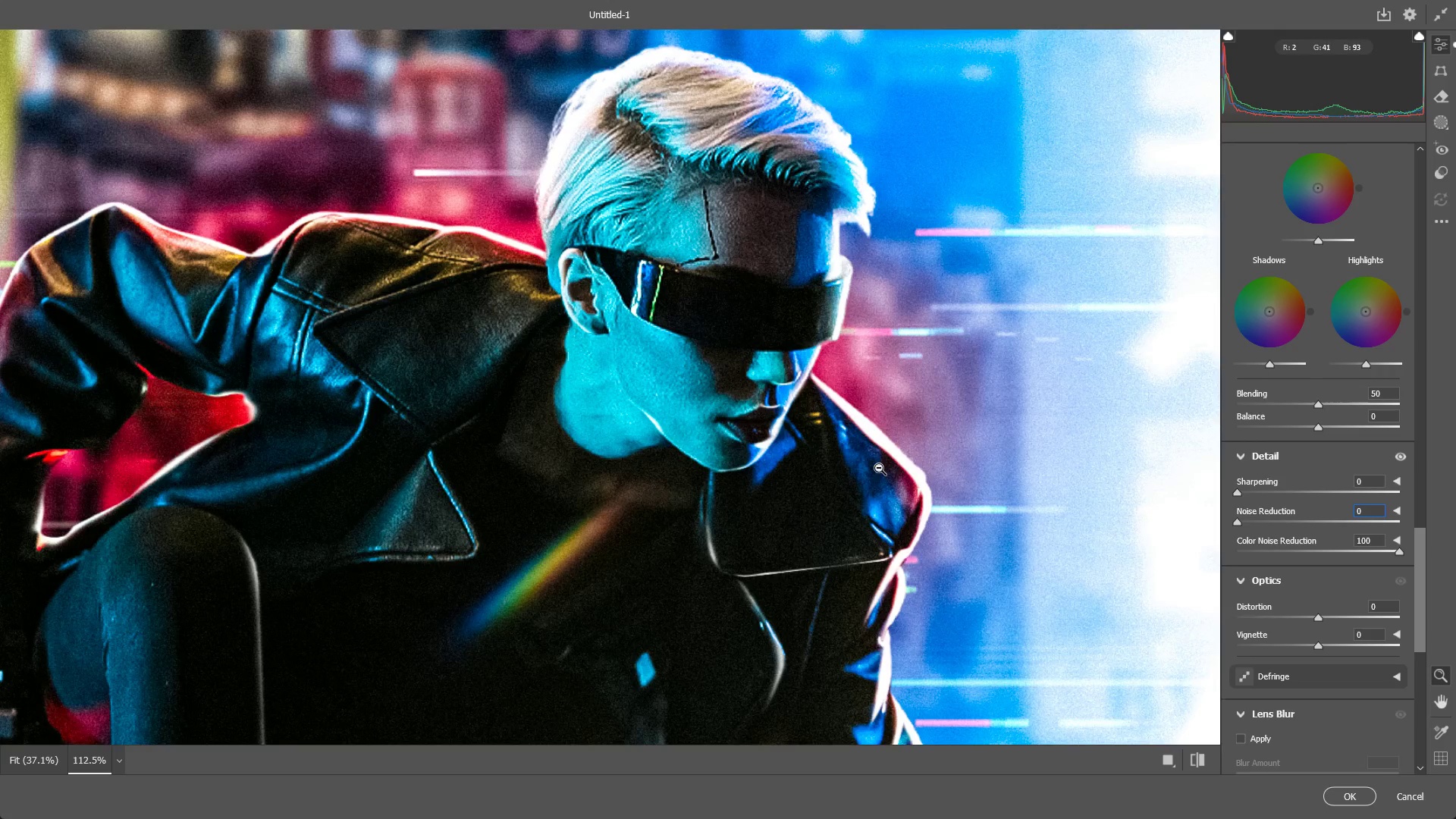 
left_click_drag(start_coordinate=[873, 470], to_coordinate=[726, 506])
 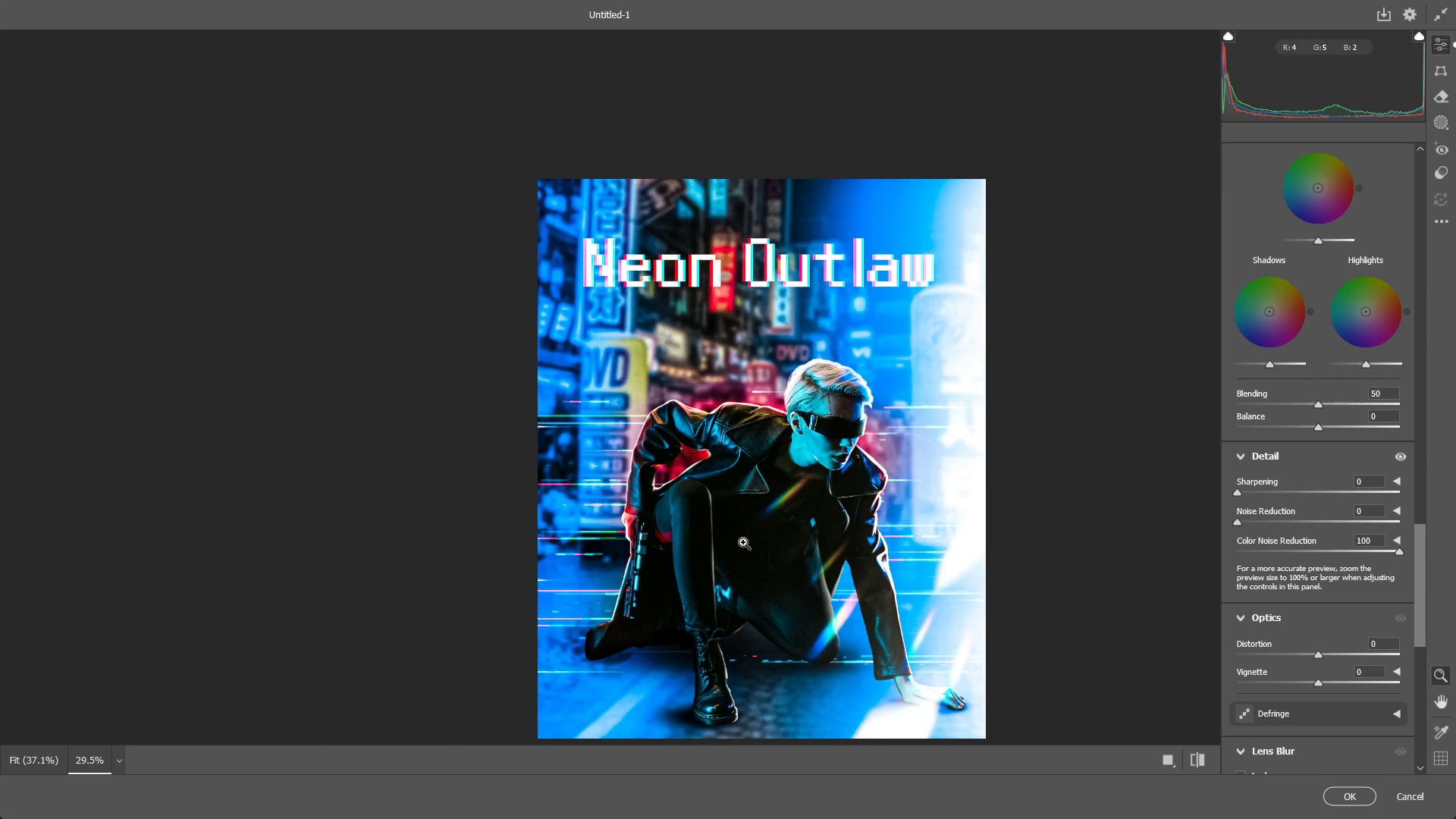 
hold_key(key=Space, duration=0.47)
 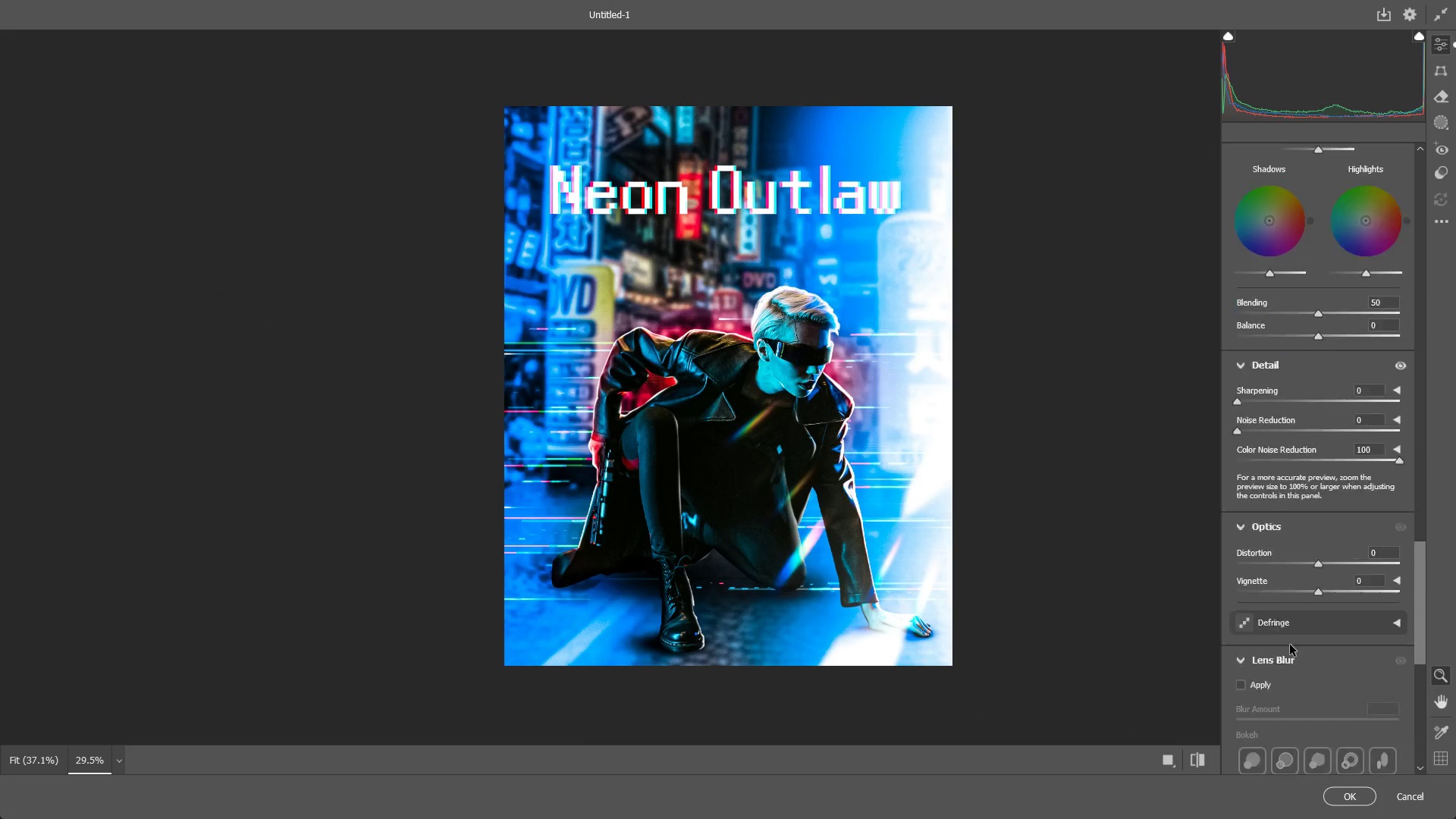 
left_click_drag(start_coordinate=[747, 585], to_coordinate=[714, 512])
 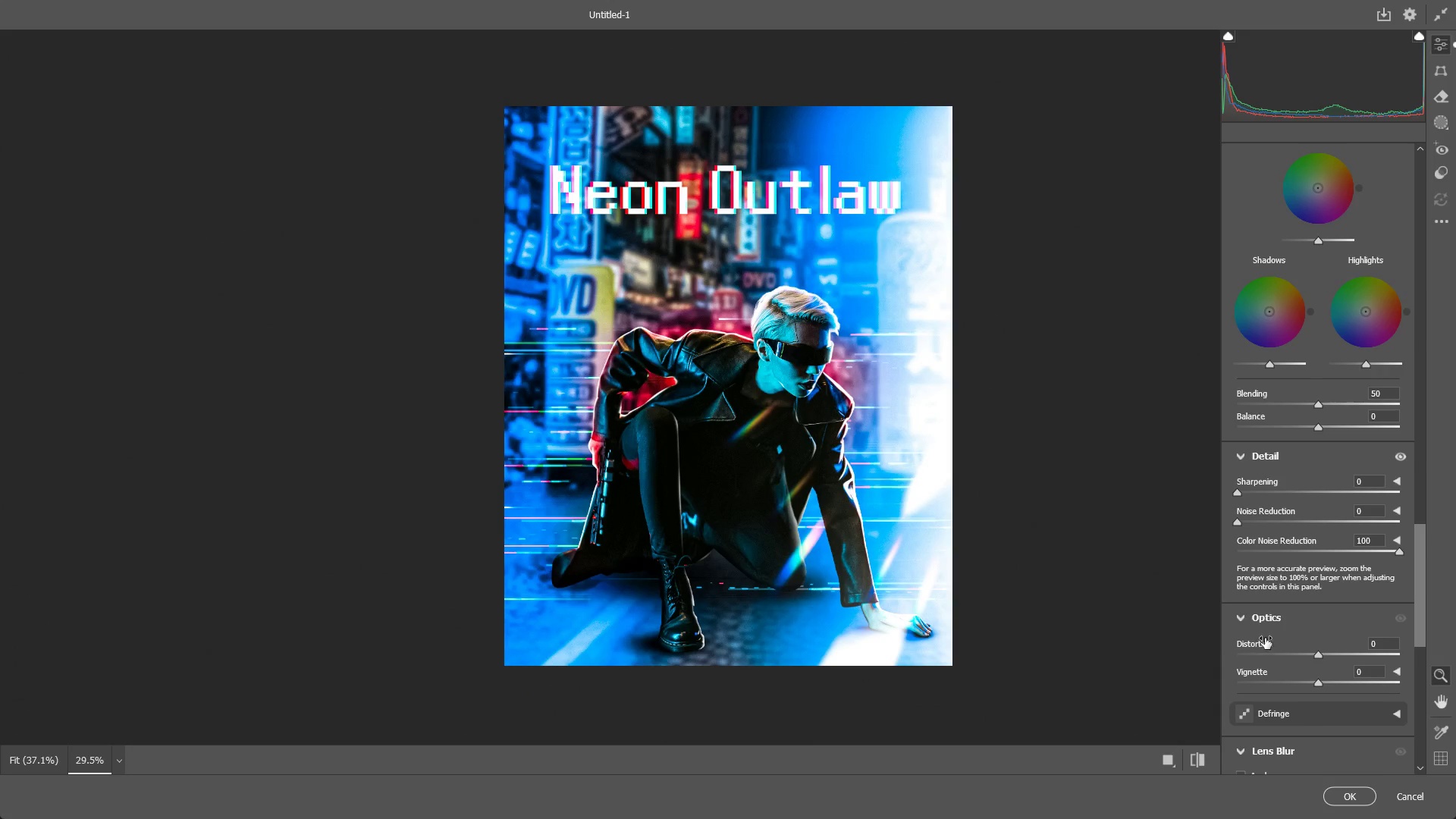 
scroll: coordinate [1288, 639], scroll_direction: down, amount: 10.0
 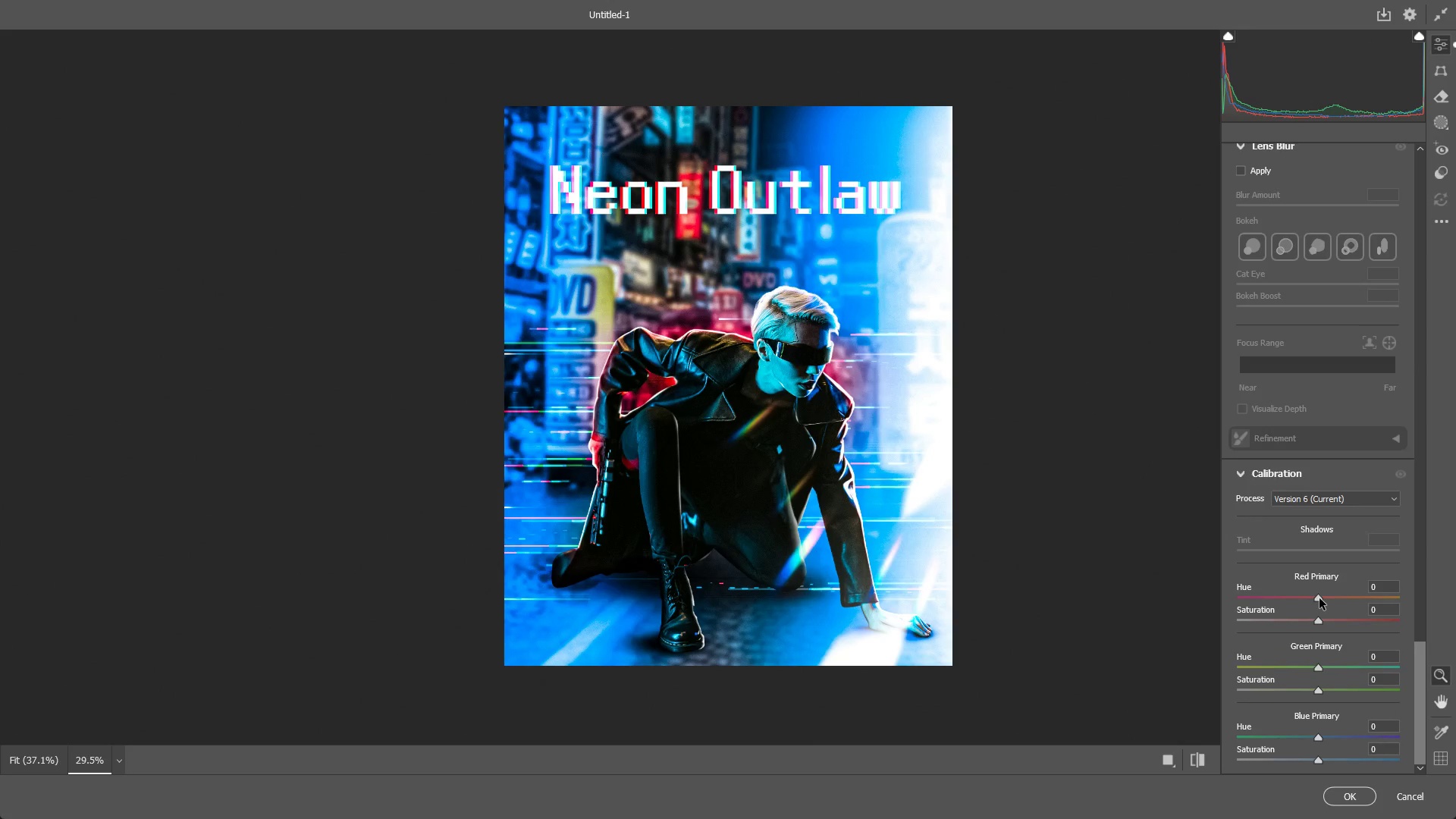 
left_click_drag(start_coordinate=[1320, 598], to_coordinate=[1284, 598])
 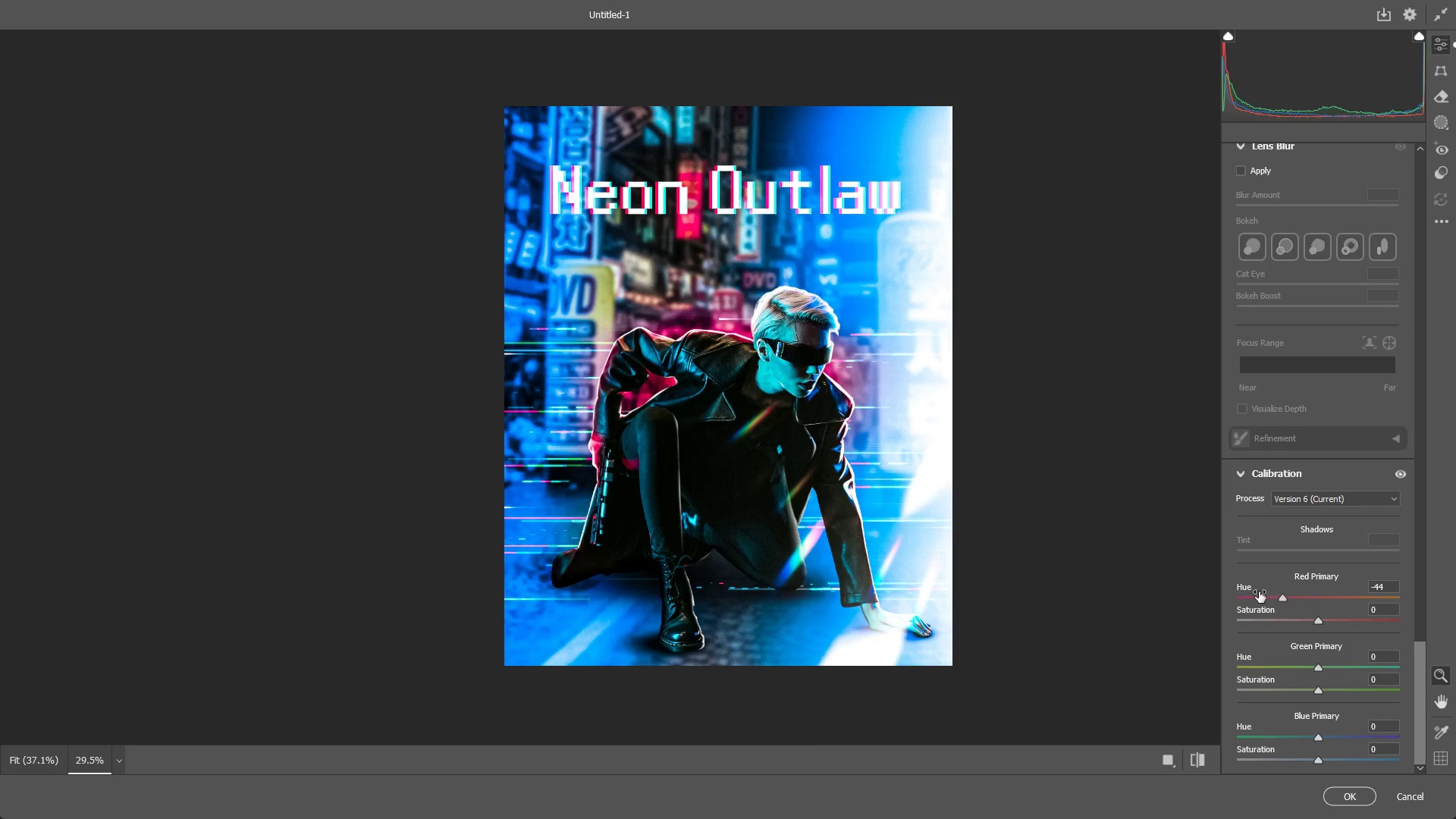 
key(Control+ControlLeft)
 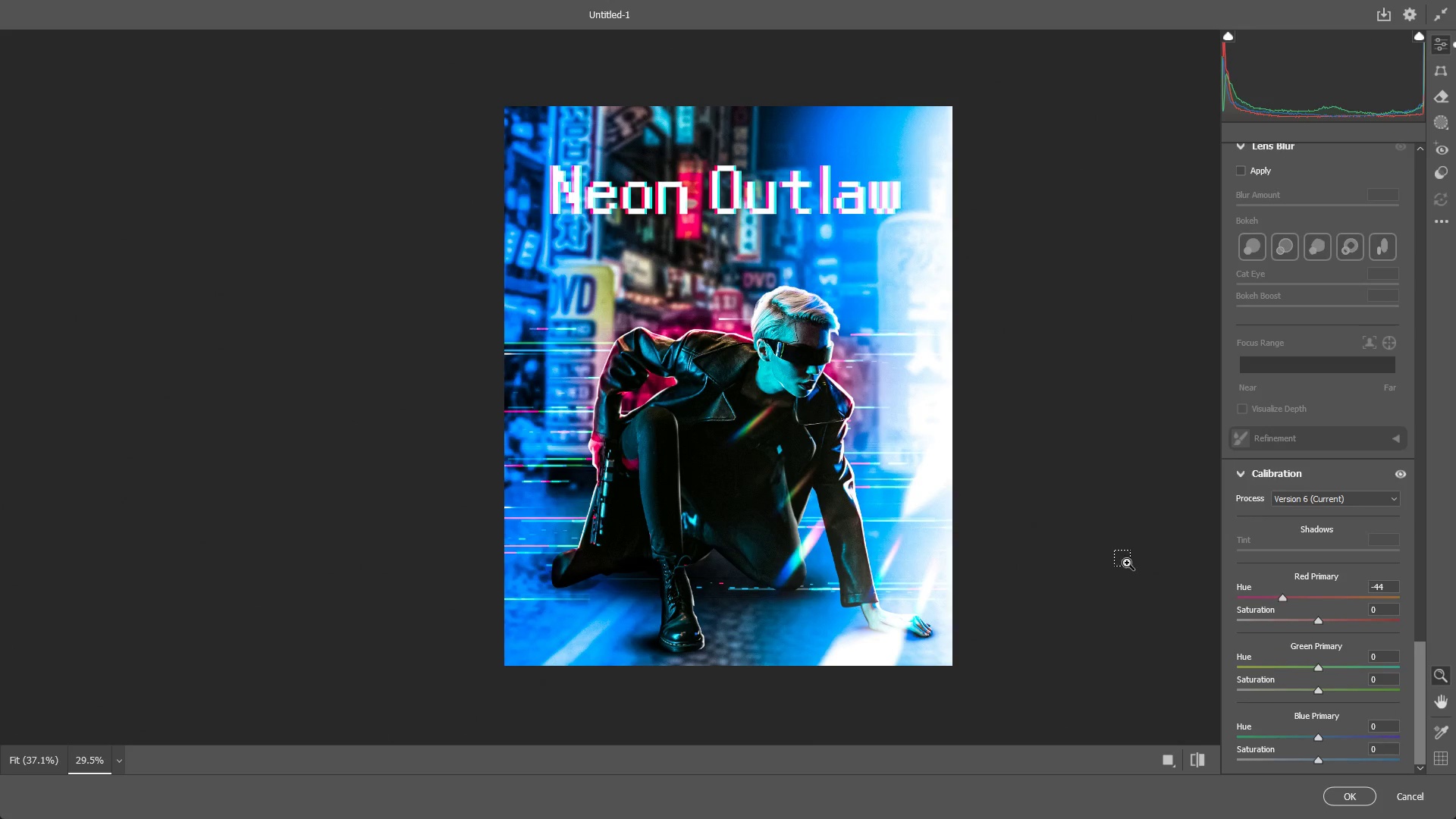 
key(Control+Z)
 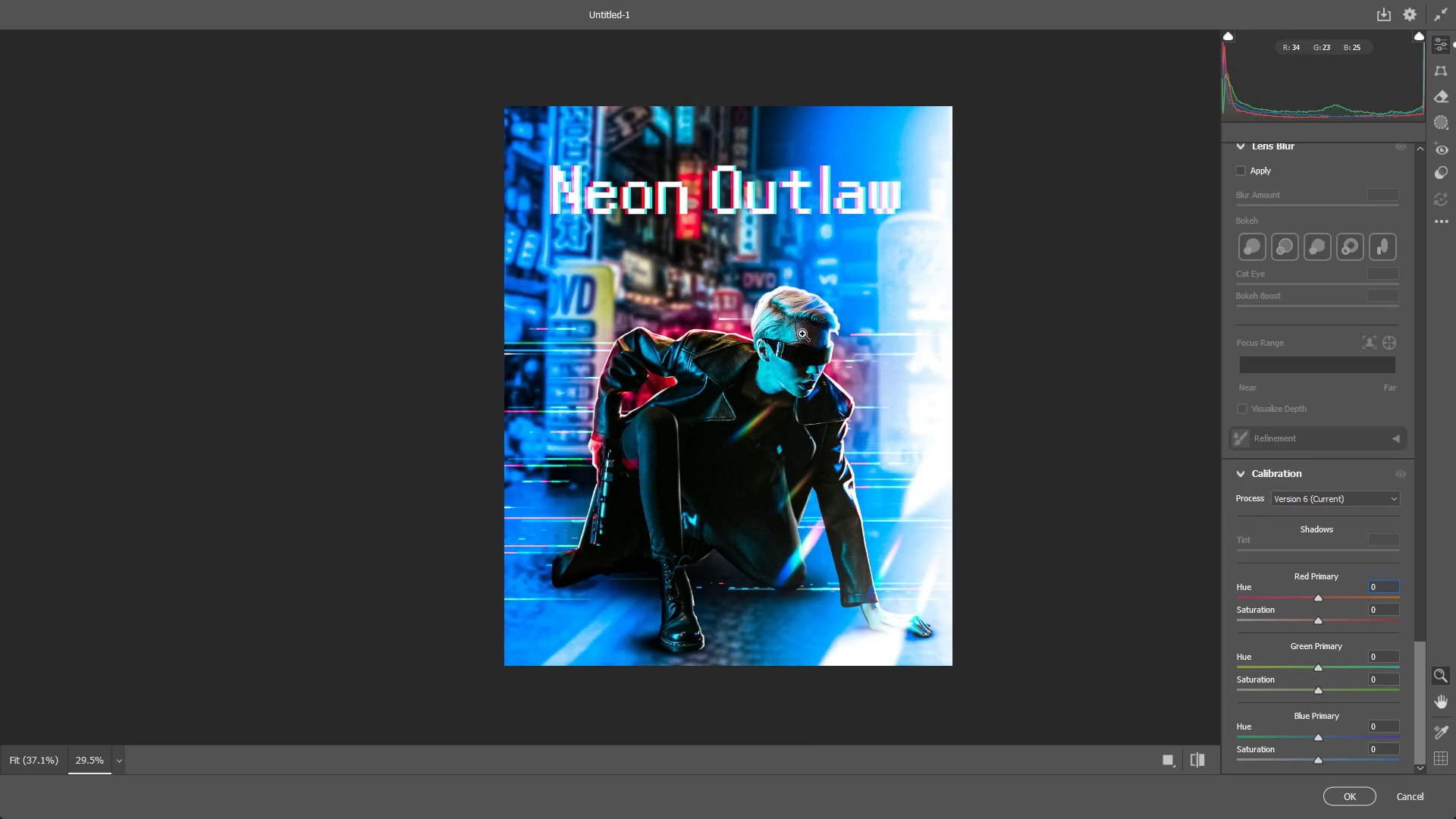 
left_click_drag(start_coordinate=[799, 334], to_coordinate=[937, 351])
 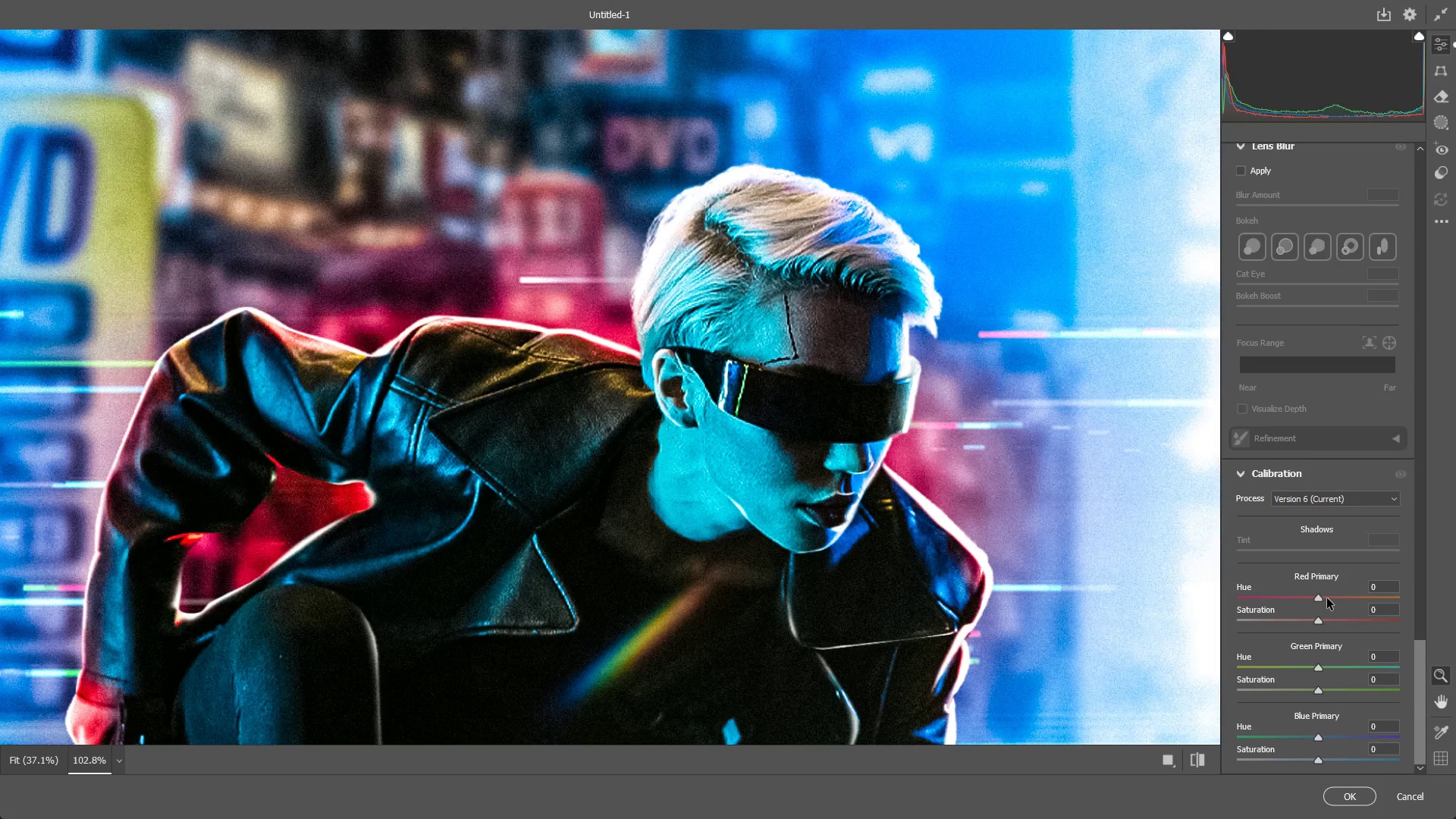 
key(Control+ControlLeft)
 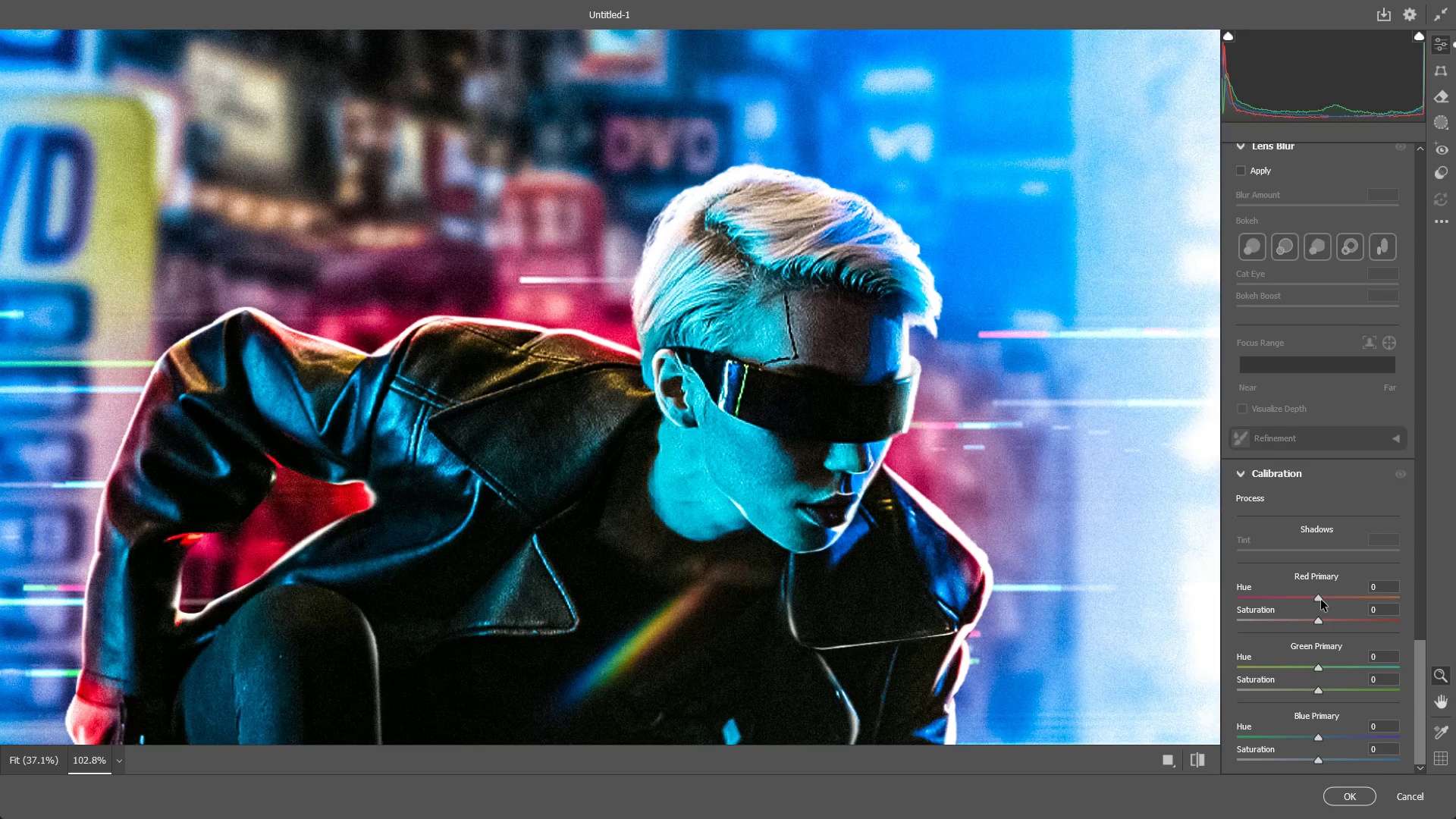 
left_click_drag(start_coordinate=[1319, 598], to_coordinate=[1411, 582])
 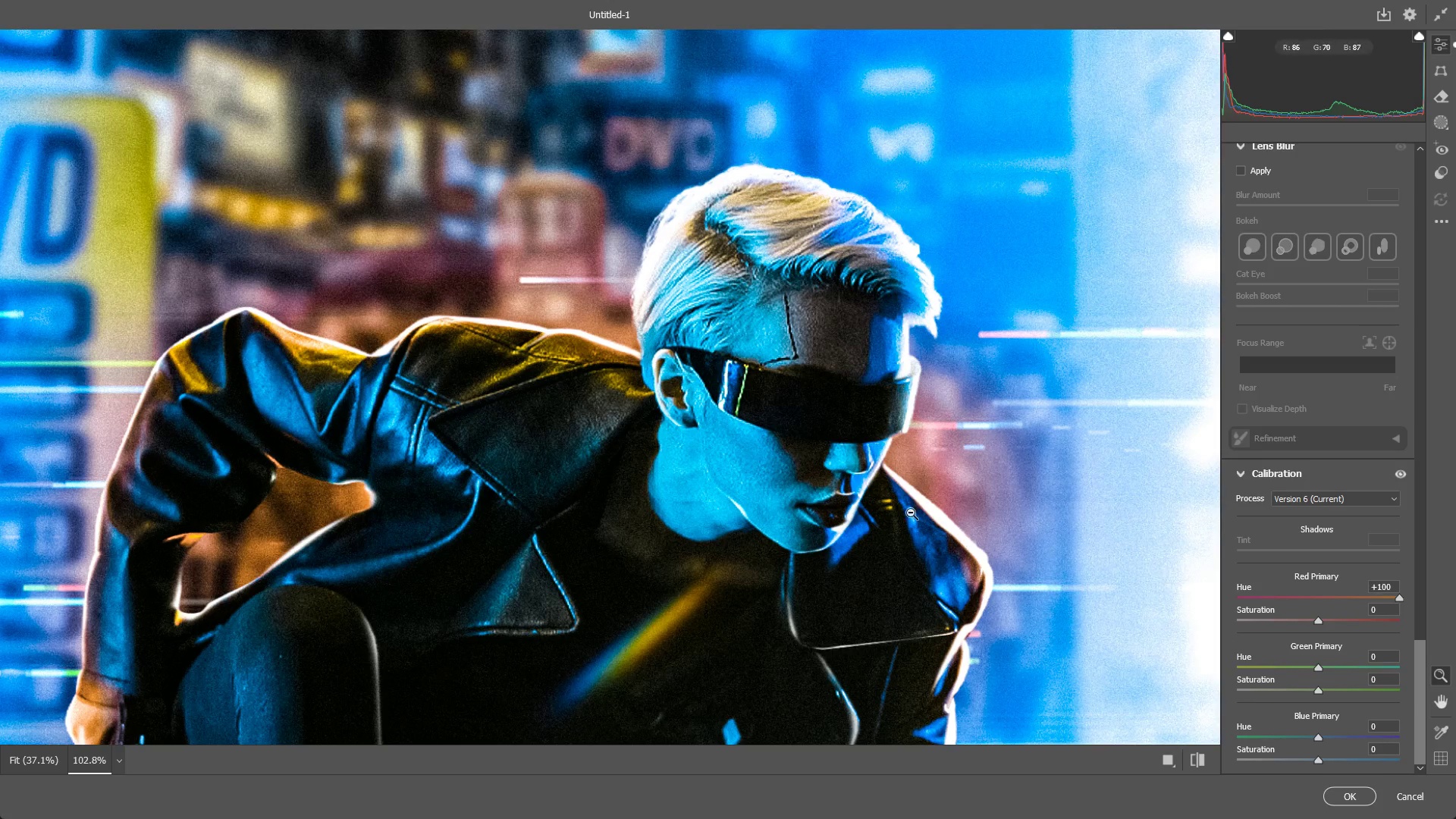 
left_click_drag(start_coordinate=[900, 511], to_coordinate=[755, 513])
 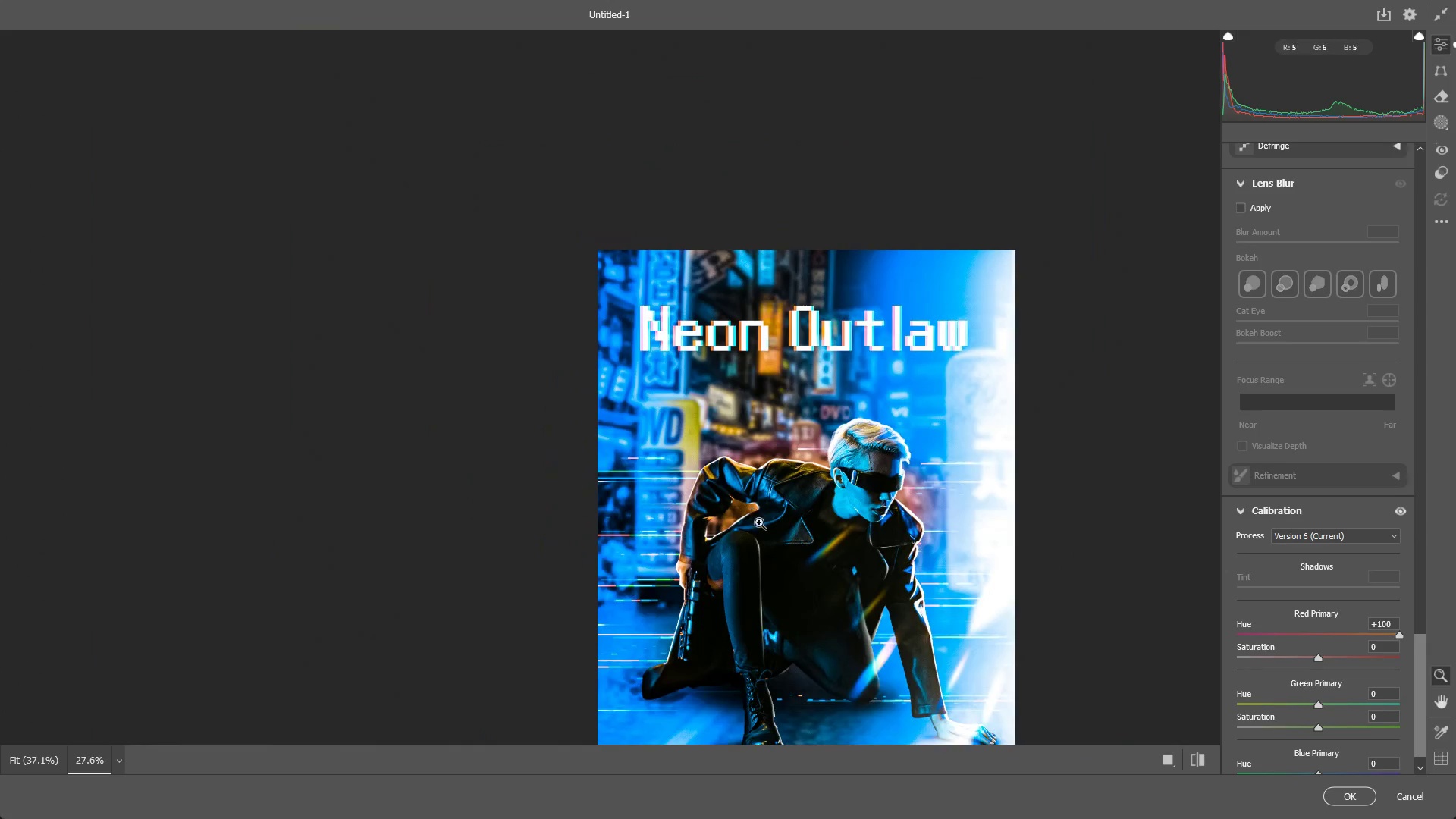 
hold_key(key=Space, duration=0.52)
 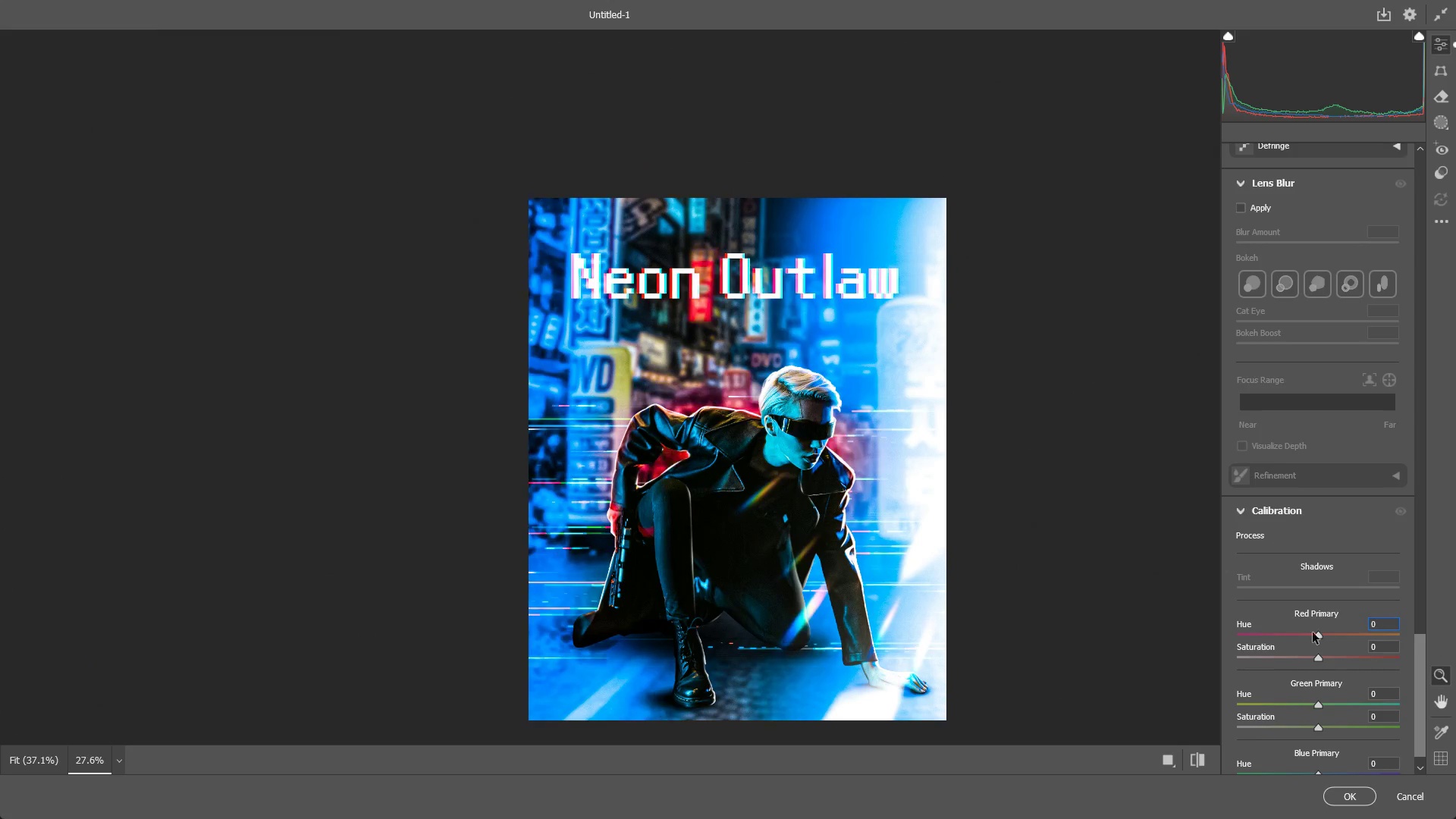 
left_click_drag(start_coordinate=[808, 574], to_coordinate=[739, 522])
 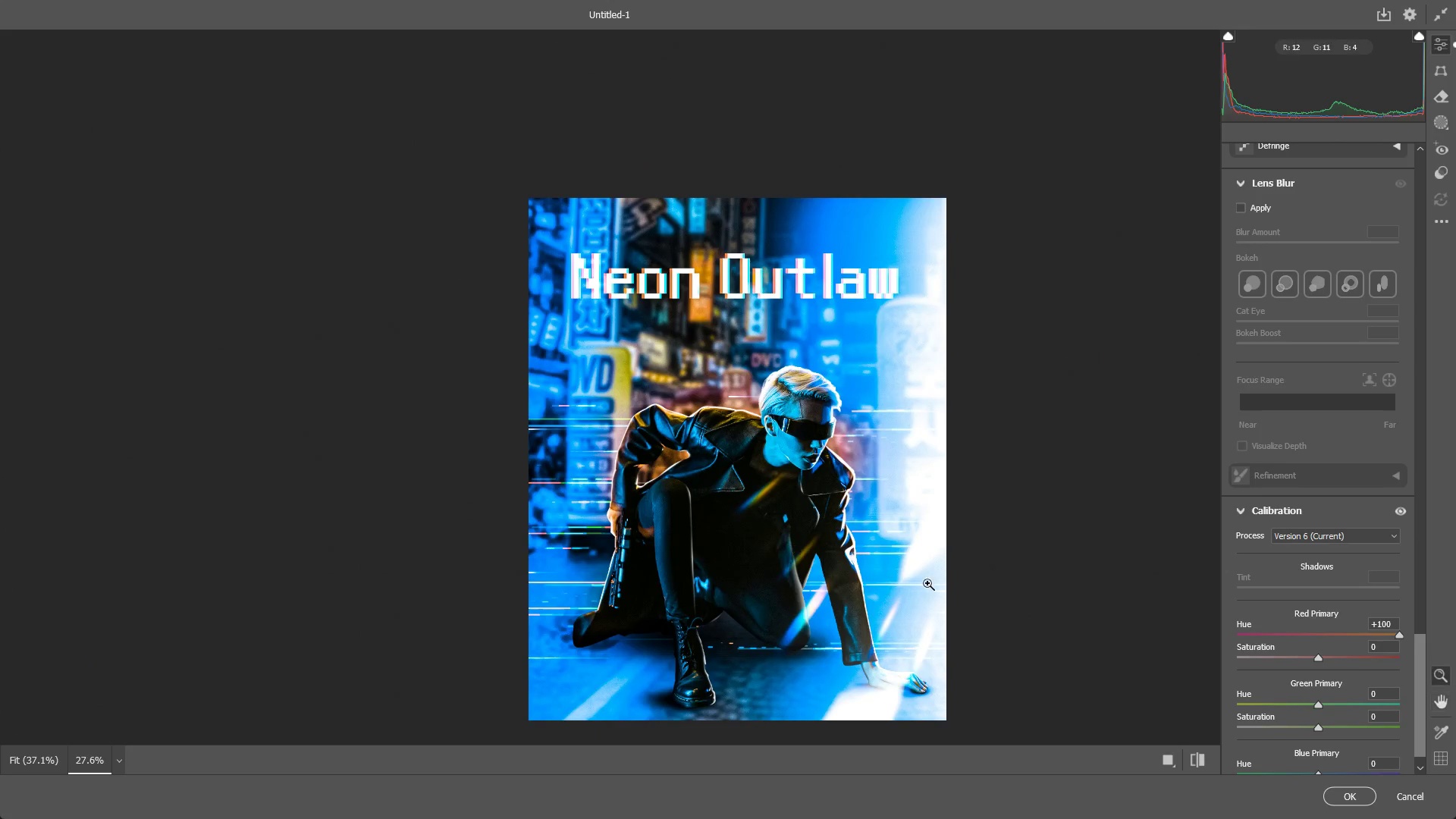 
key(Control+ControlLeft)
 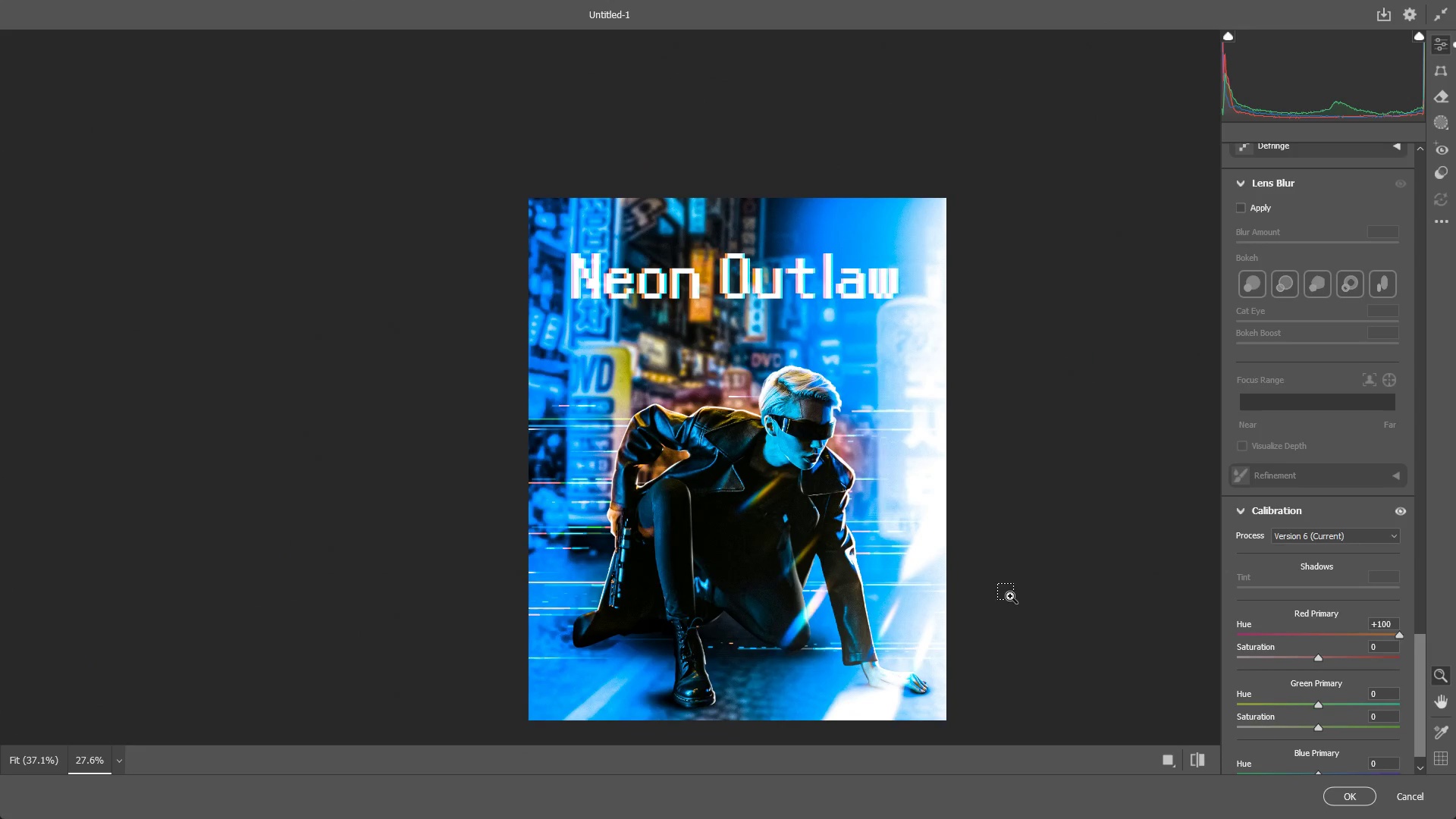 
key(Control+Z)
 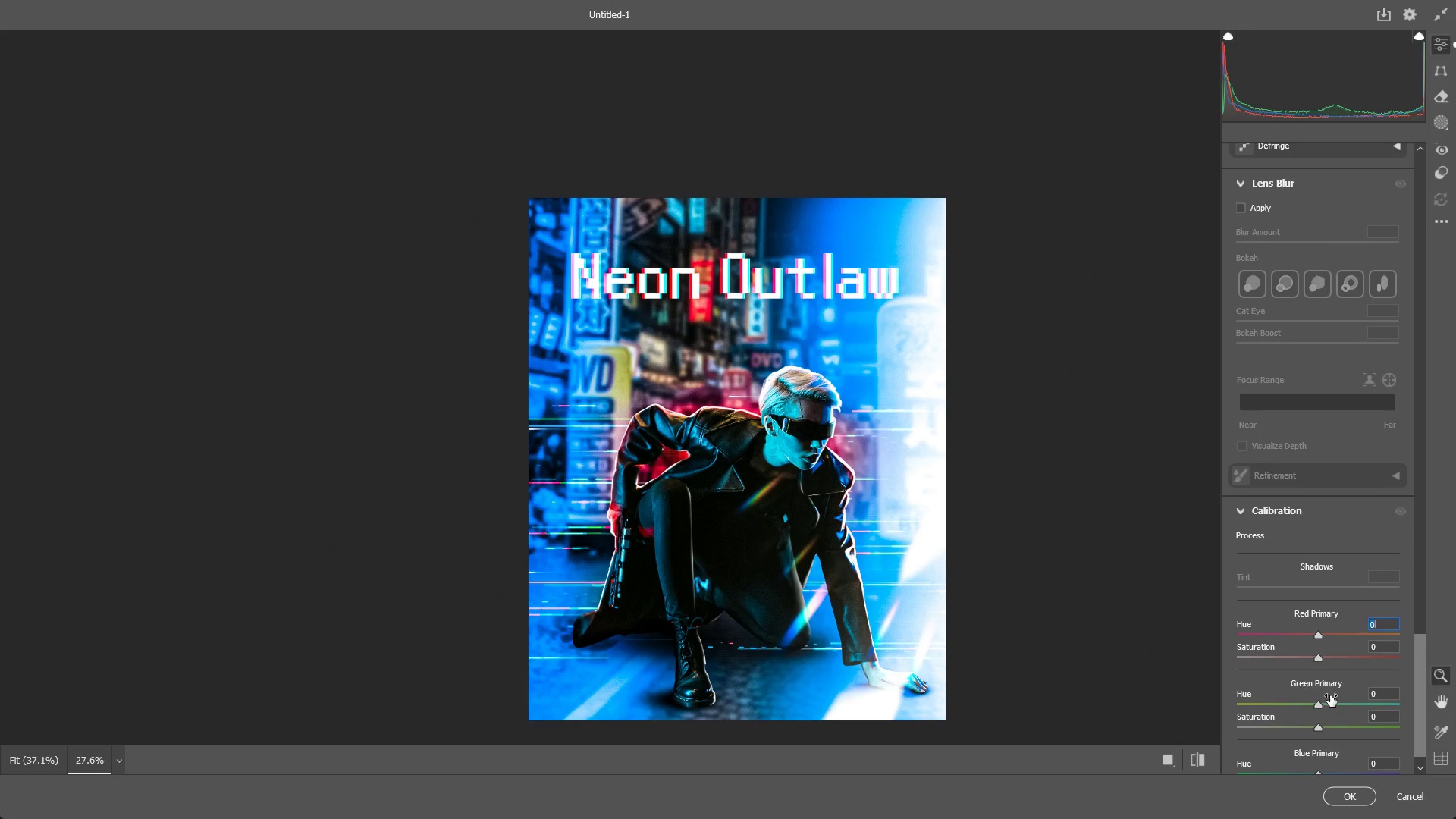 
wait(13.19)
 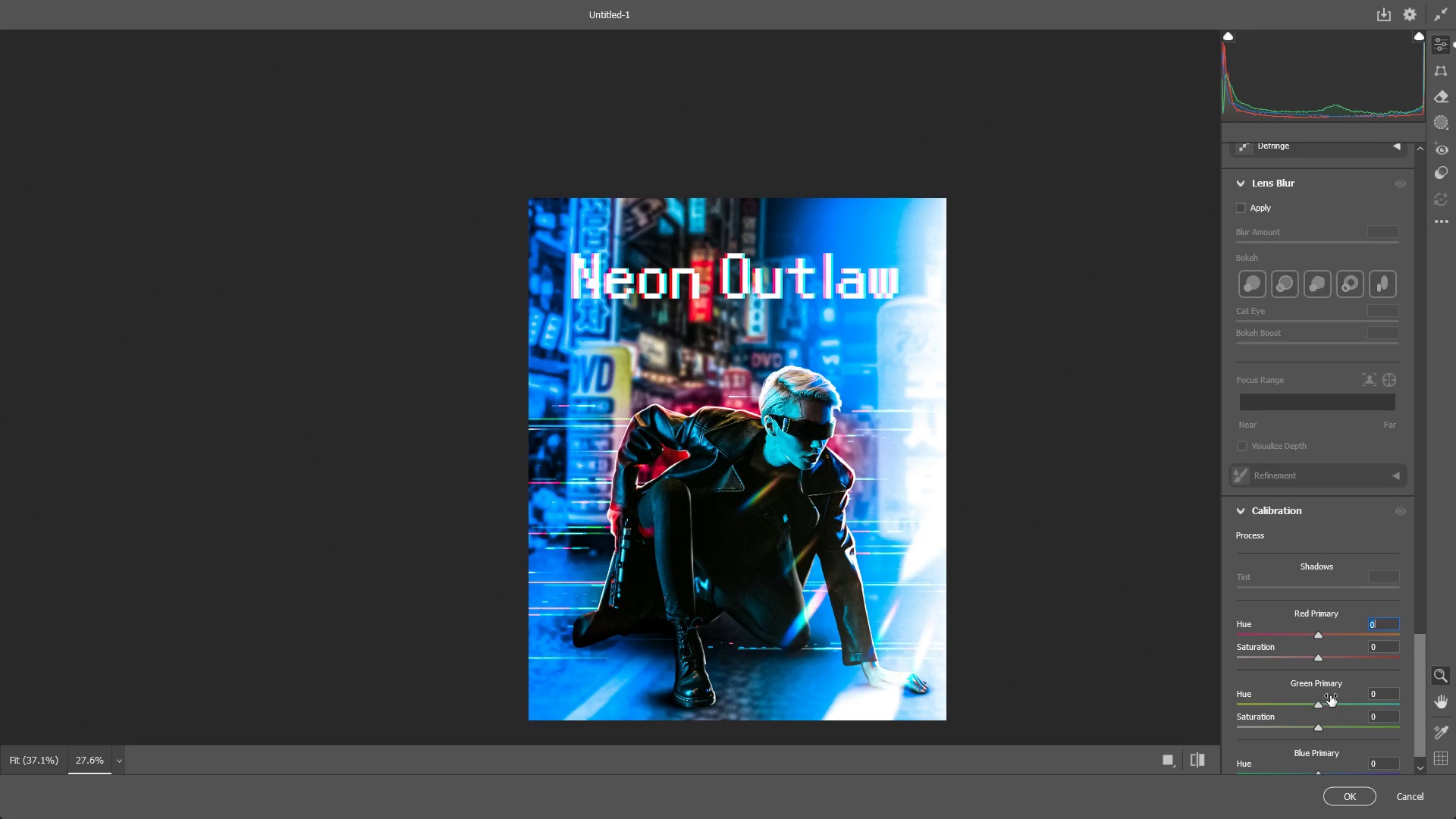 
left_click_drag(start_coordinate=[1320, 704], to_coordinate=[1271, 692])
 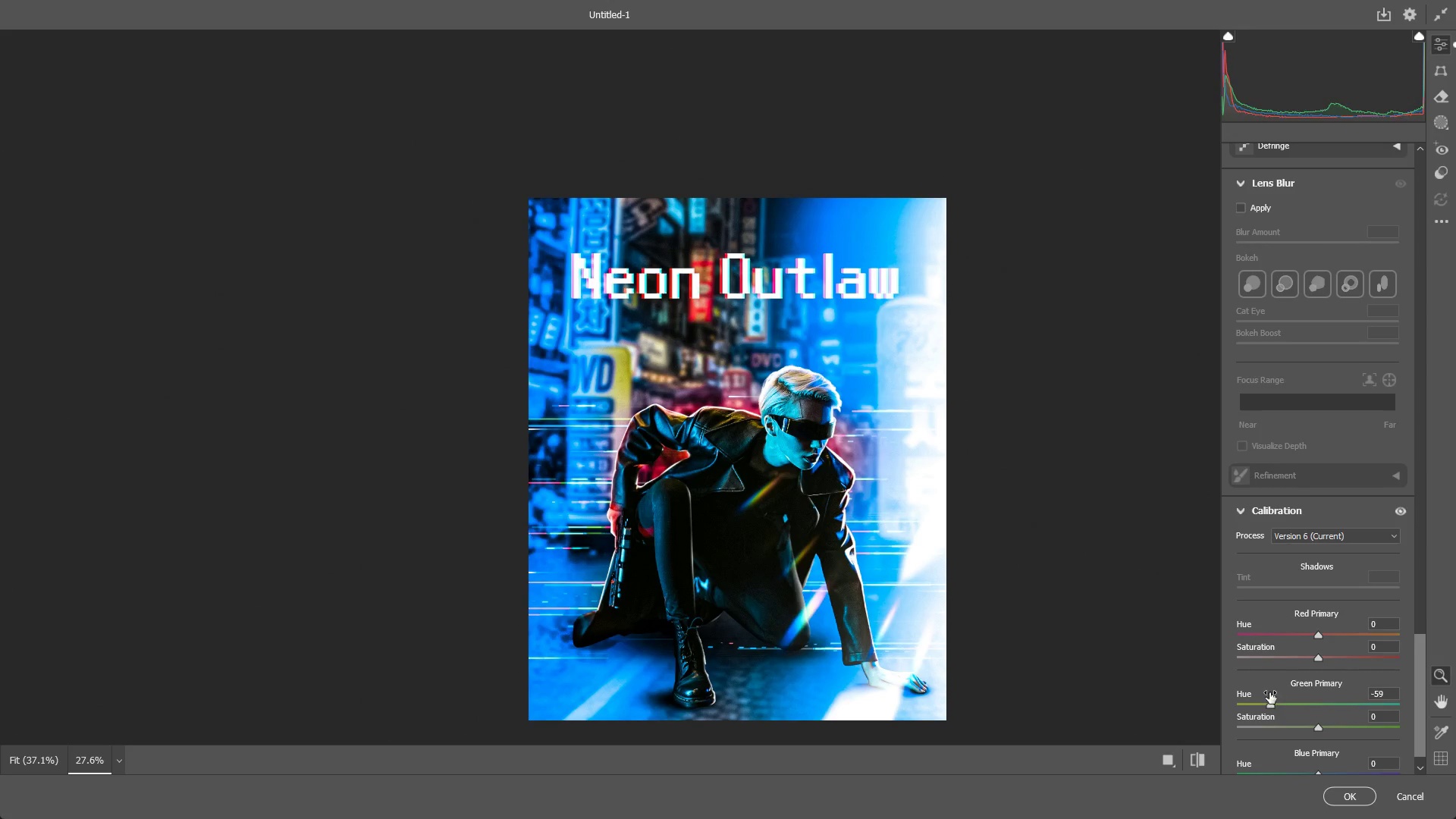 
key(Control+ControlLeft)
 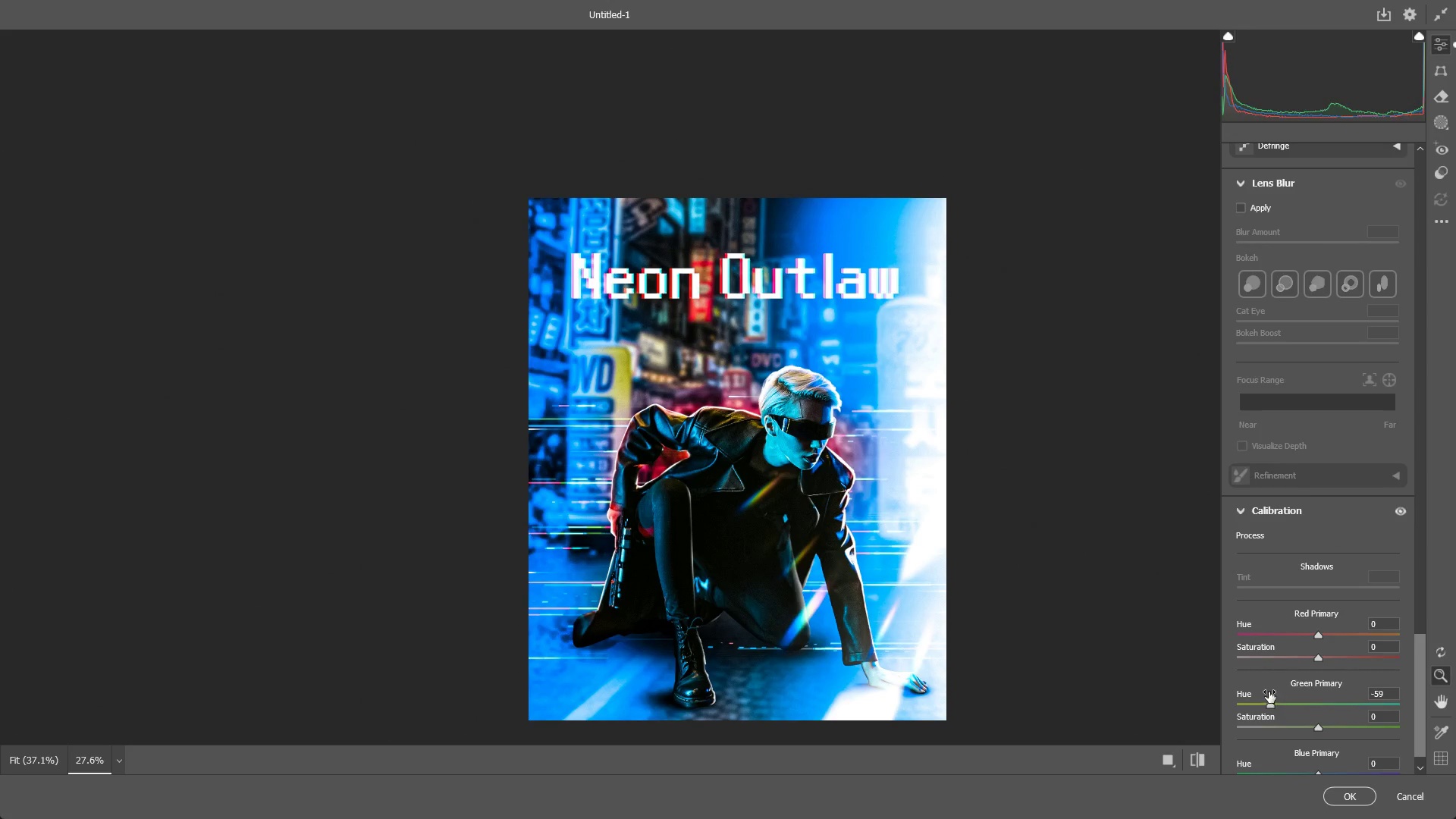 
key(Control+Z)
 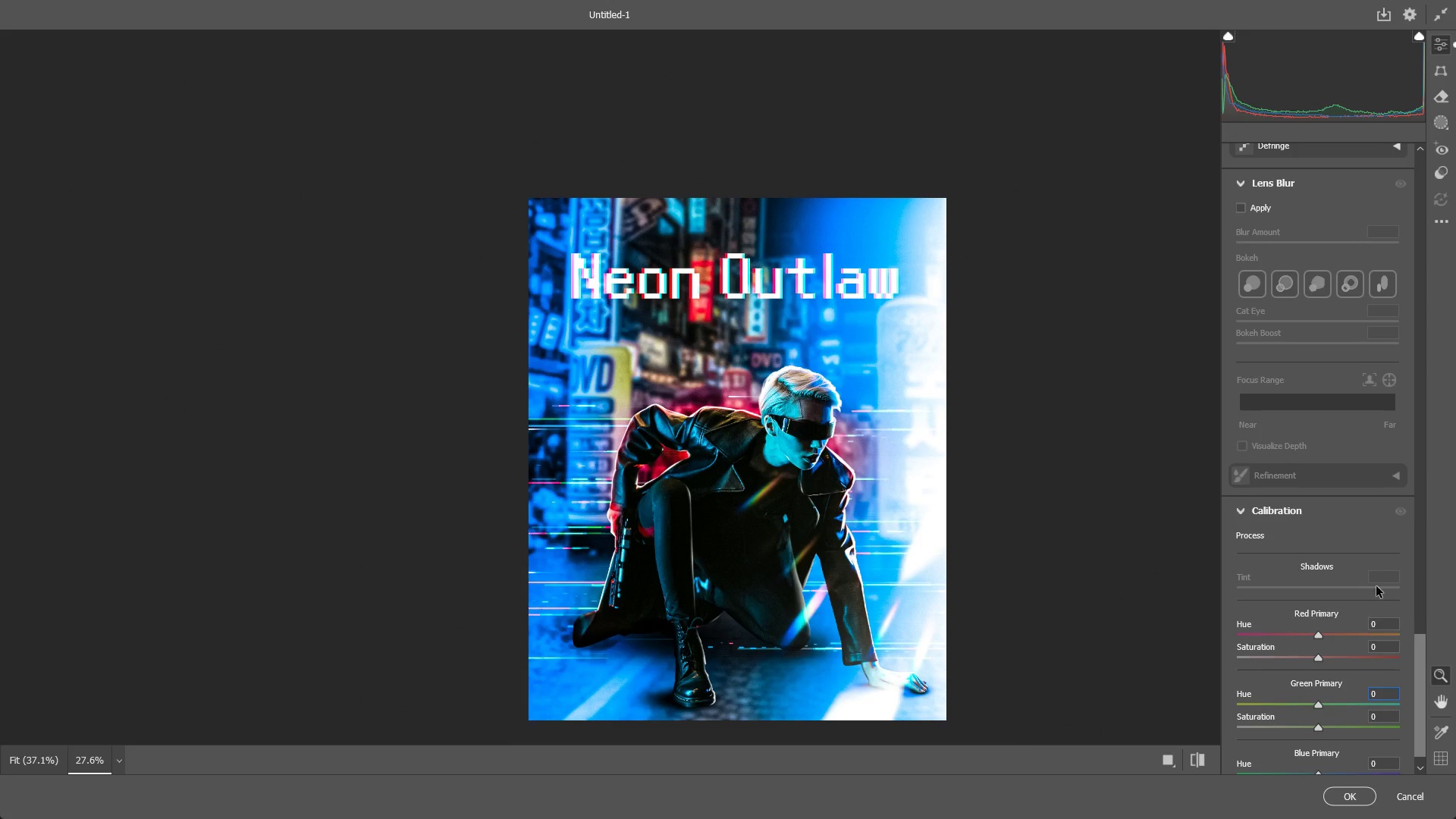 
scroll: coordinate [1391, 670], scroll_direction: down, amount: 2.0
 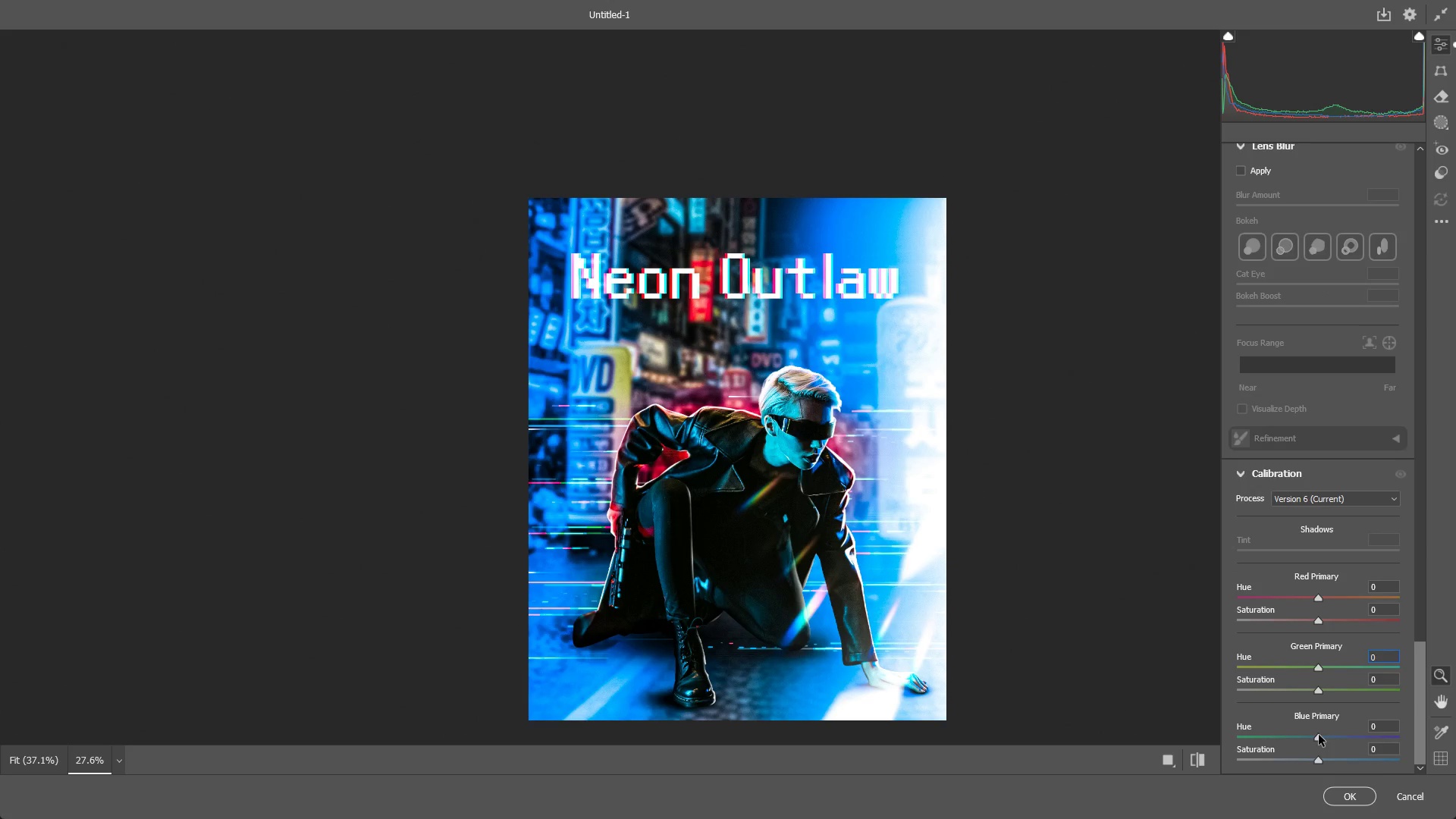 
left_click_drag(start_coordinate=[1319, 739], to_coordinate=[1264, 730])
 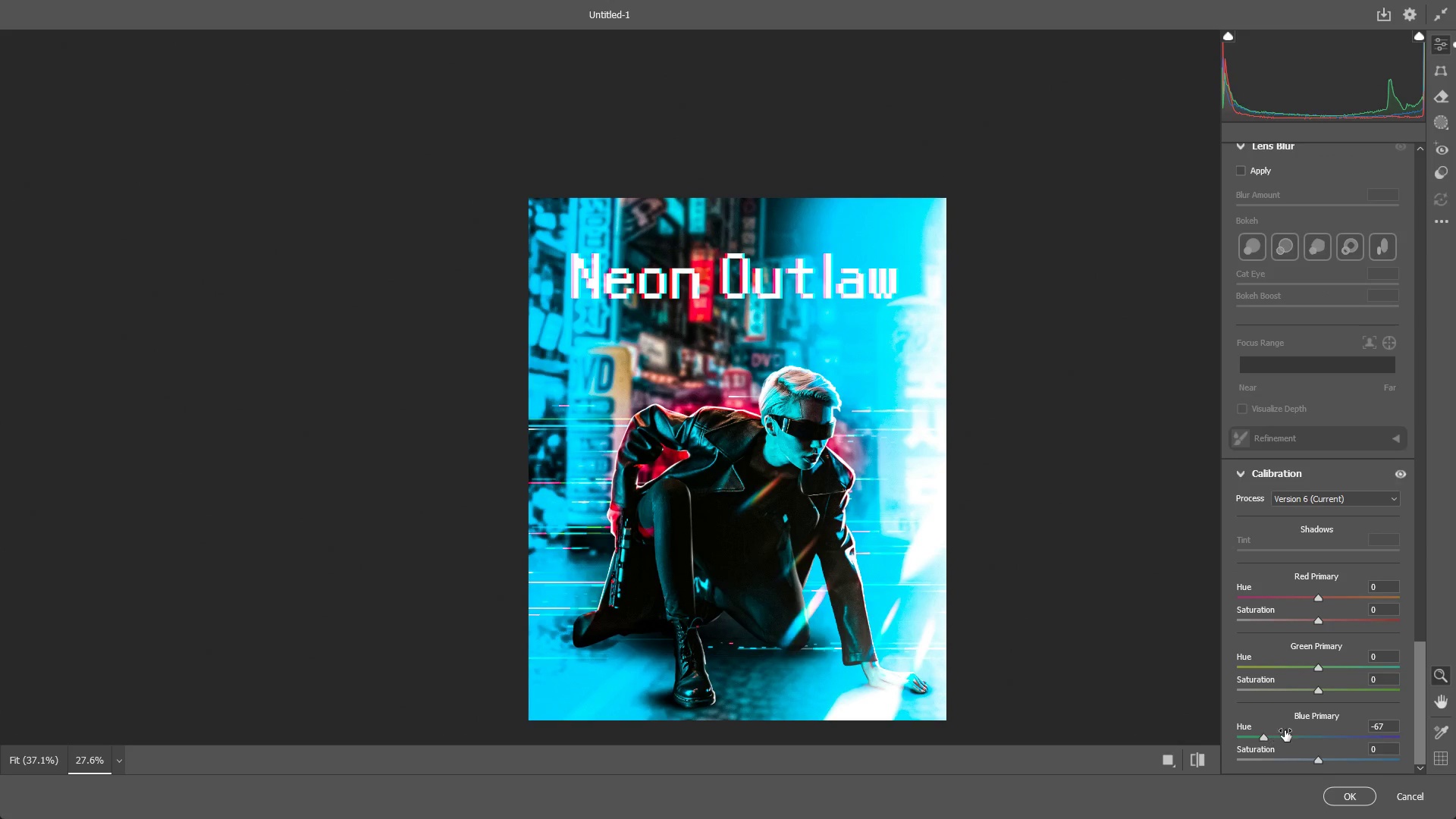 
key(Control+ControlLeft)
 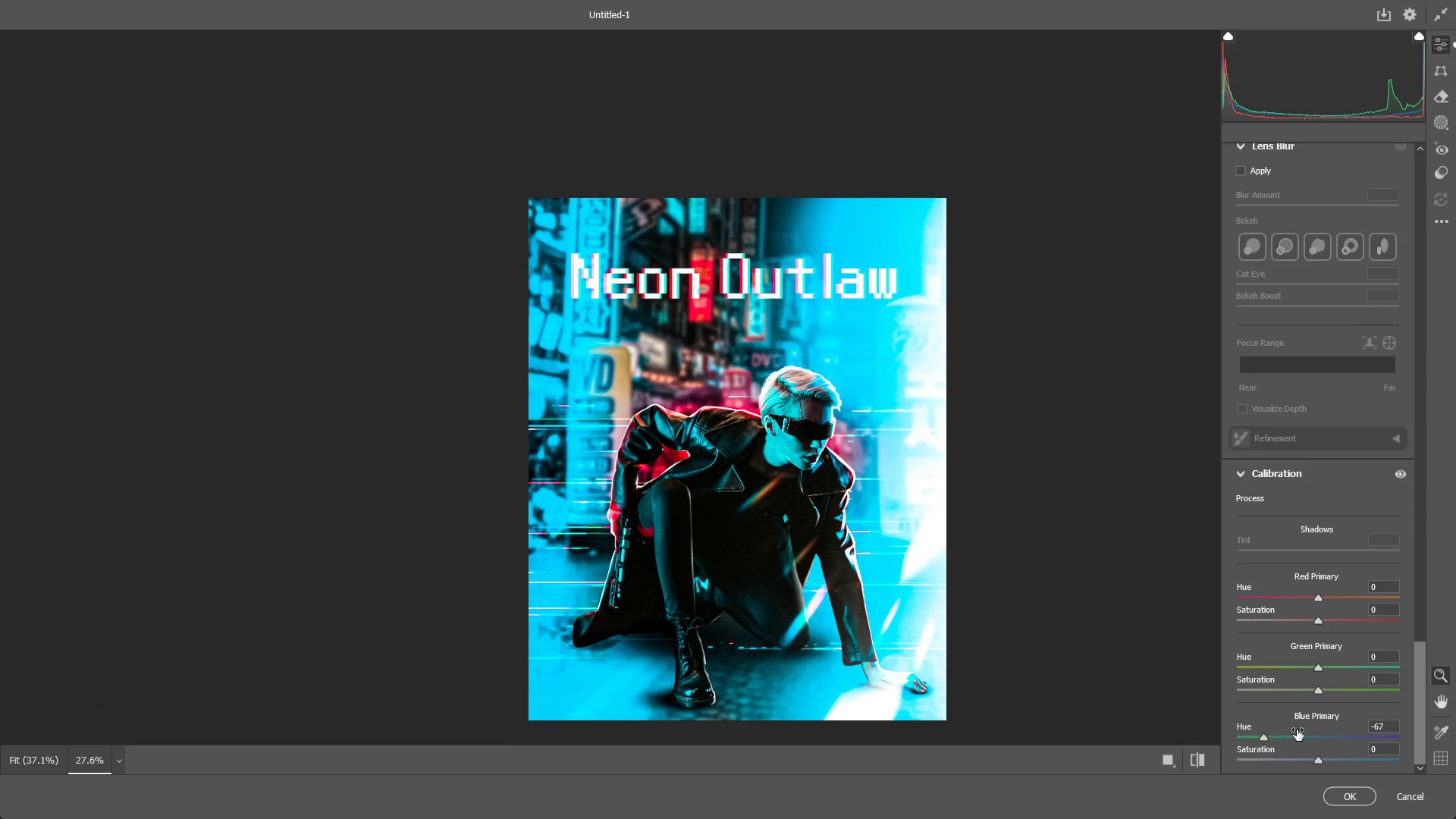 
key(Control+Z)
 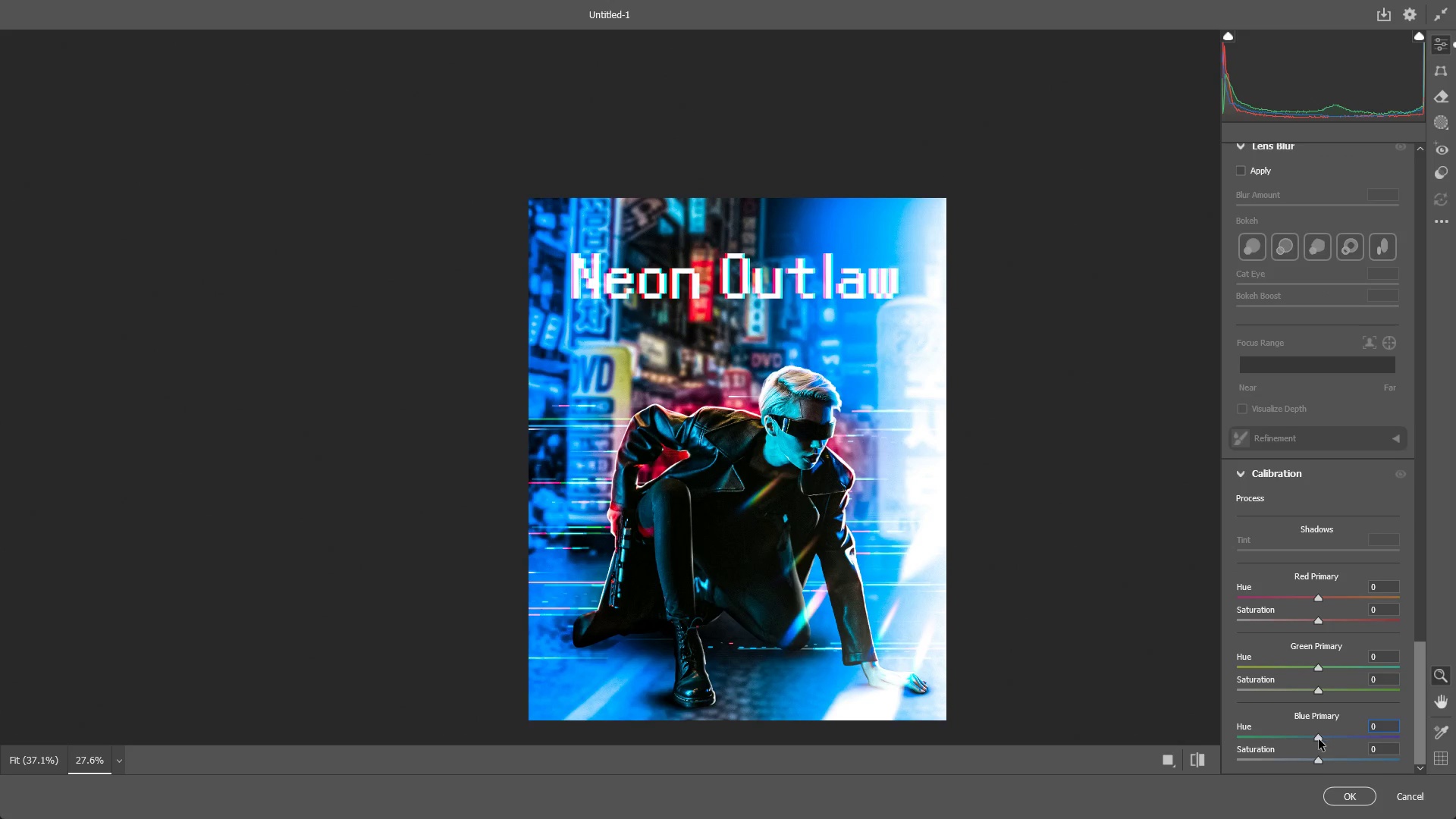 
left_click_drag(start_coordinate=[1316, 739], to_coordinate=[1309, 739])
 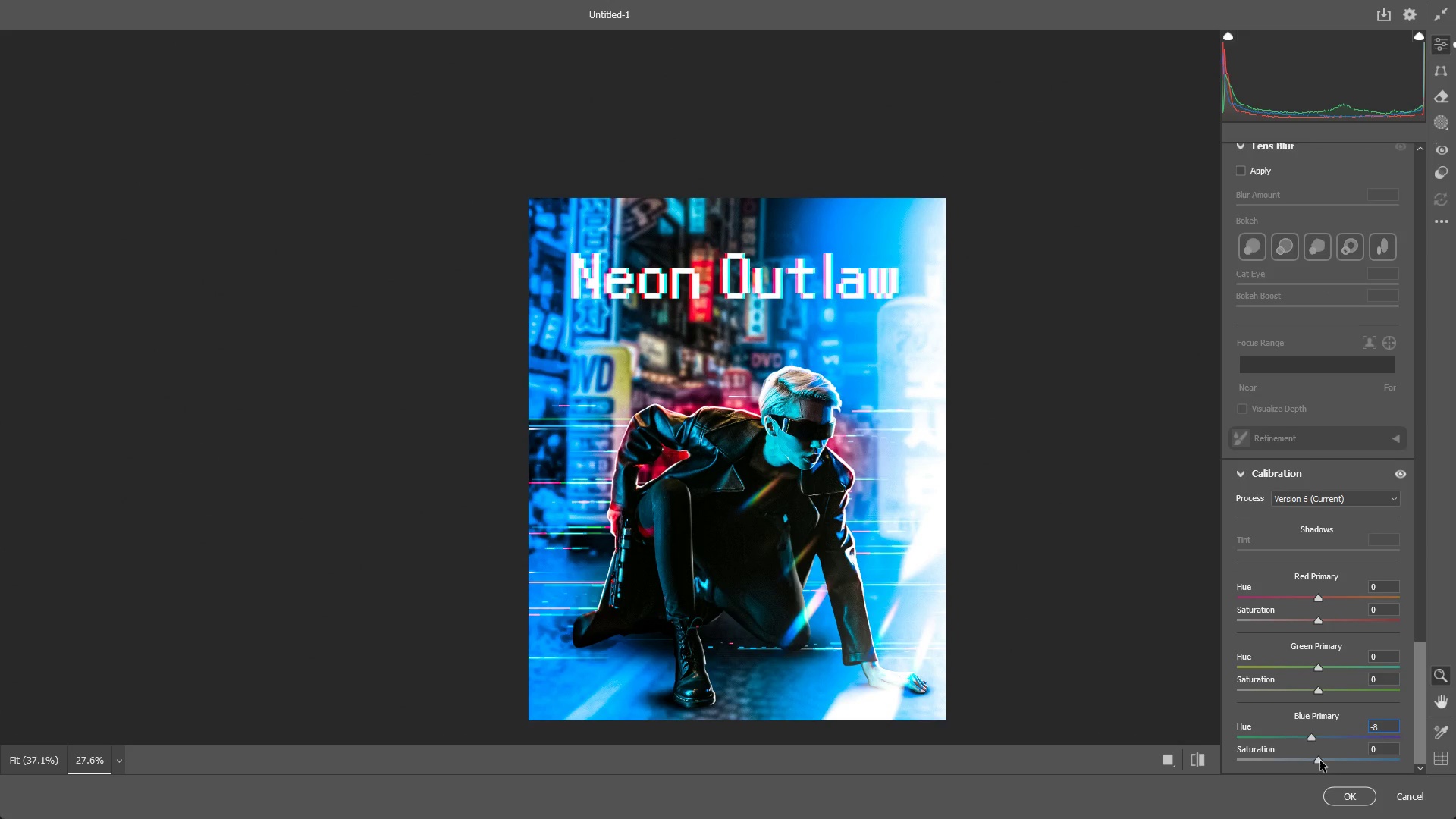 
left_click_drag(start_coordinate=[1320, 761], to_coordinate=[1431, 770])
 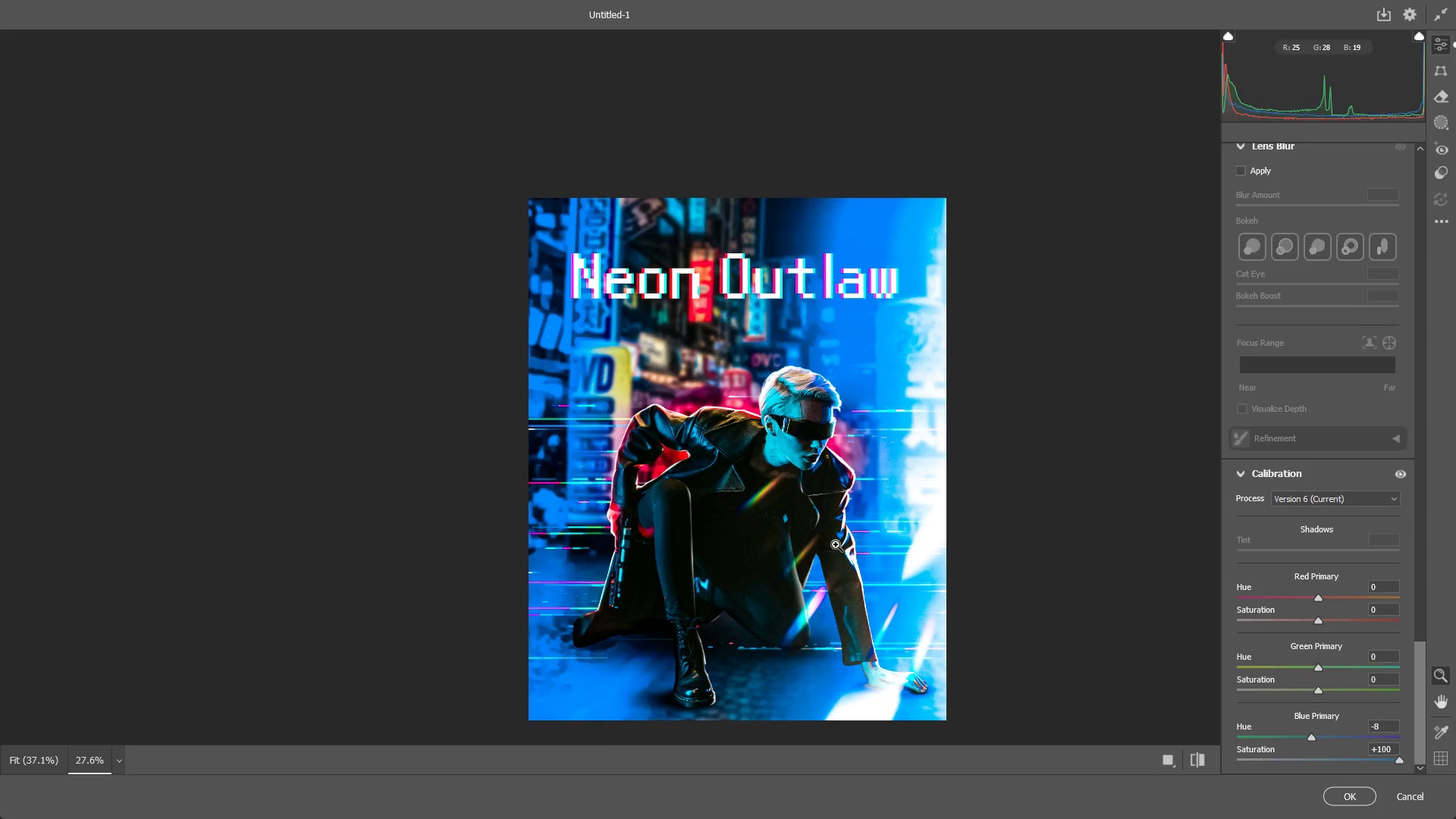 
left_click_drag(start_coordinate=[836, 529], to_coordinate=[974, 513])
 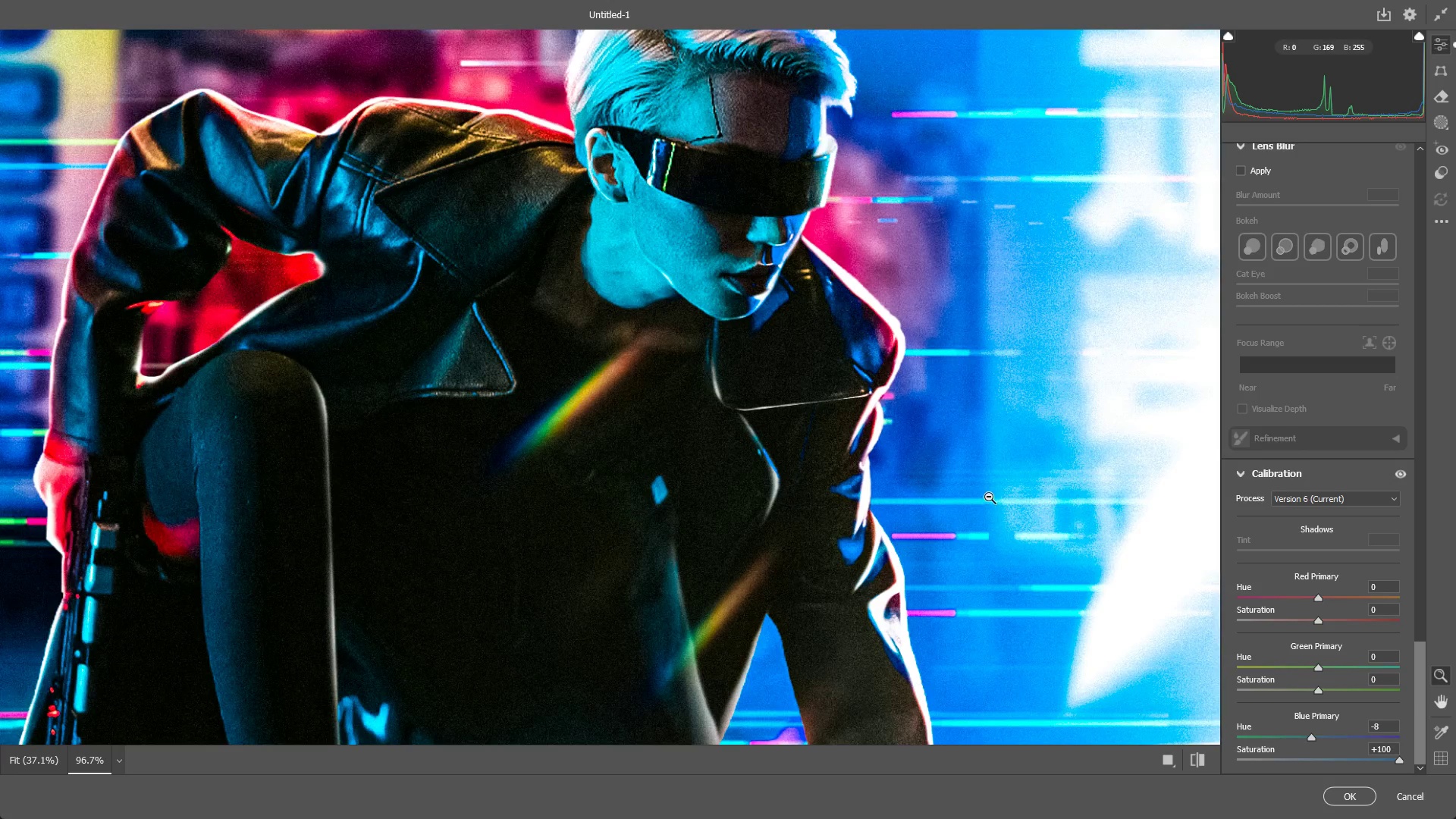 
left_click_drag(start_coordinate=[983, 495], to_coordinate=[875, 502])
 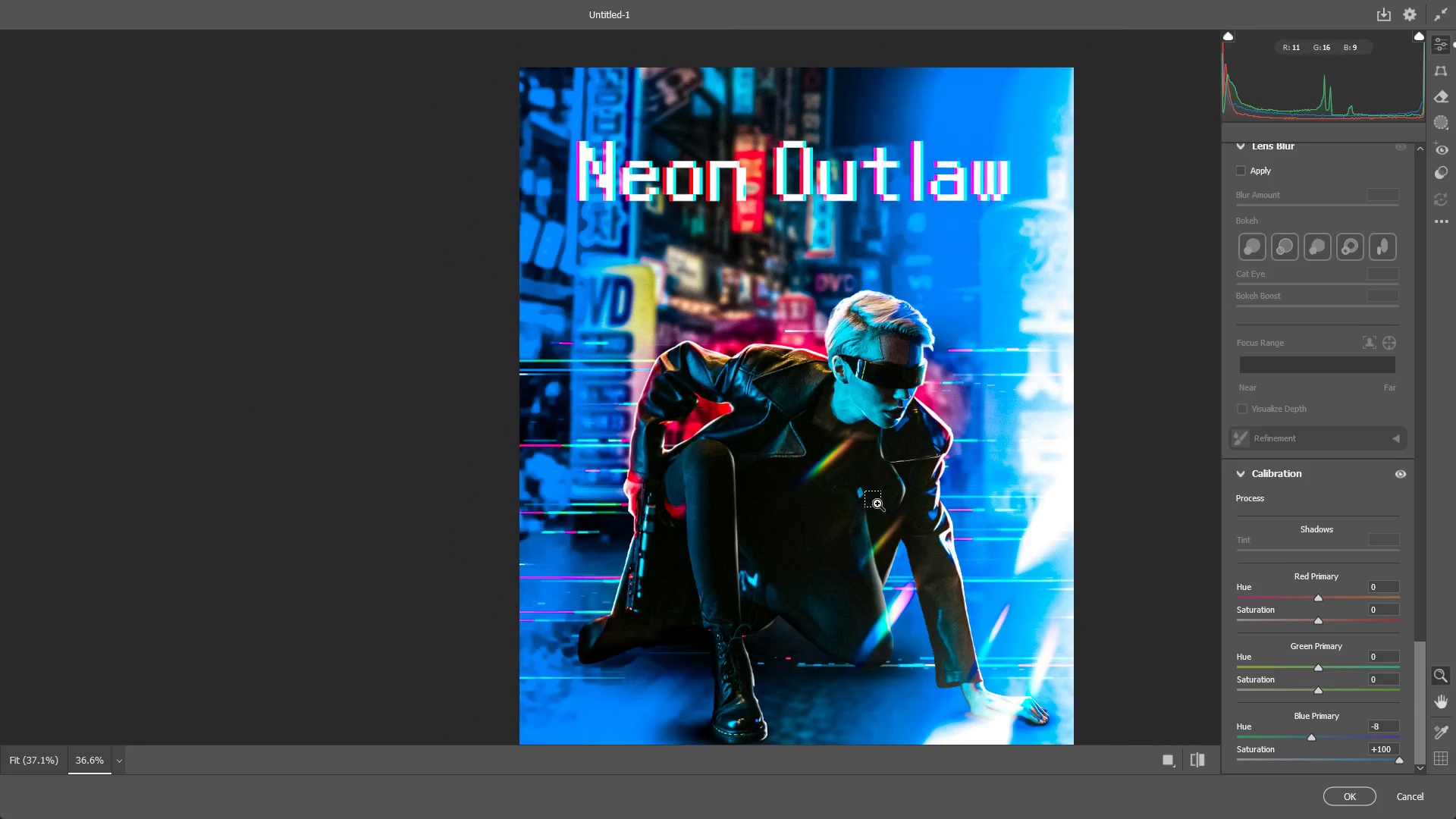 
key(Control+Z)
 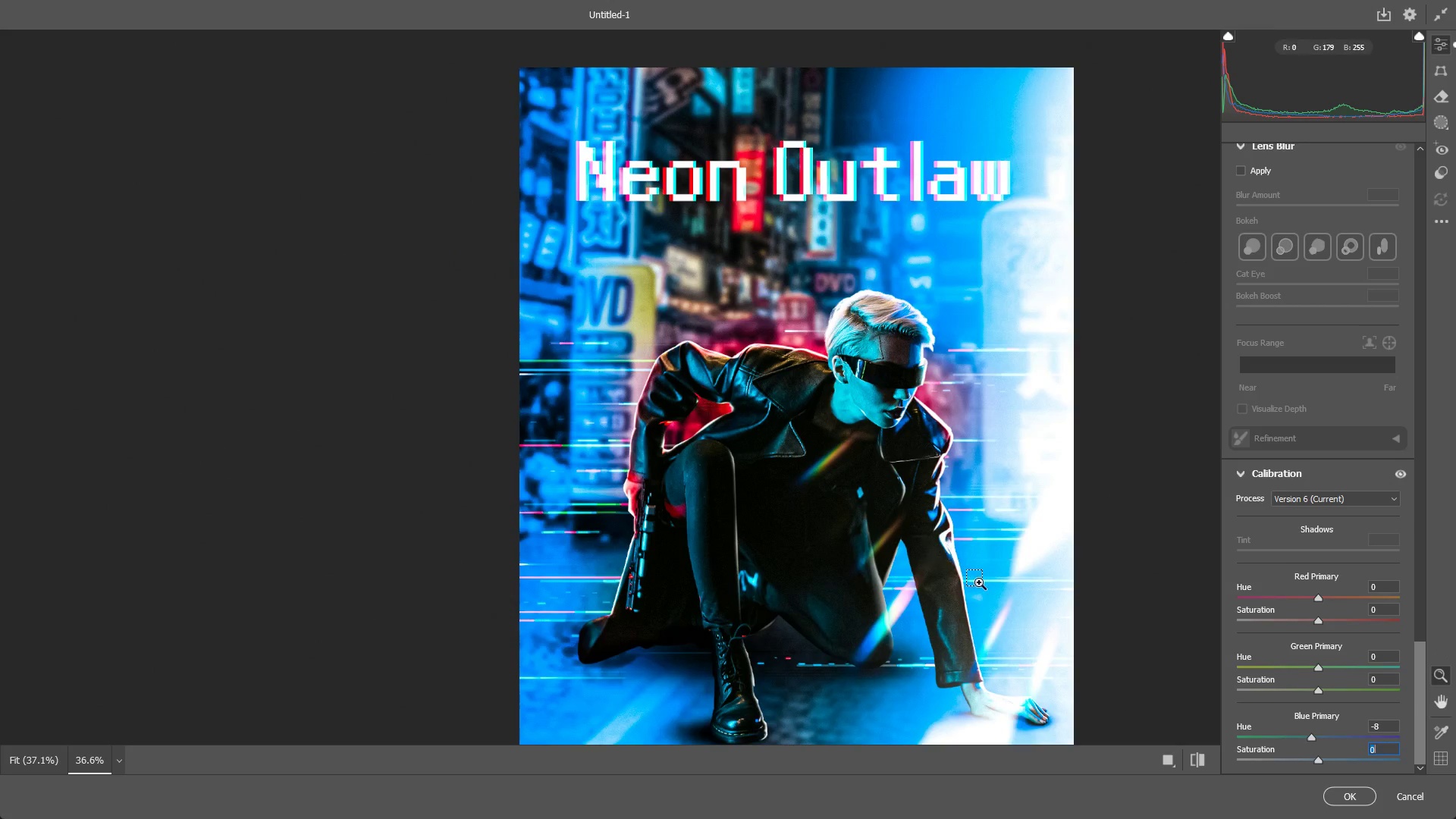 
key(Control+Shift+ShiftLeft)
 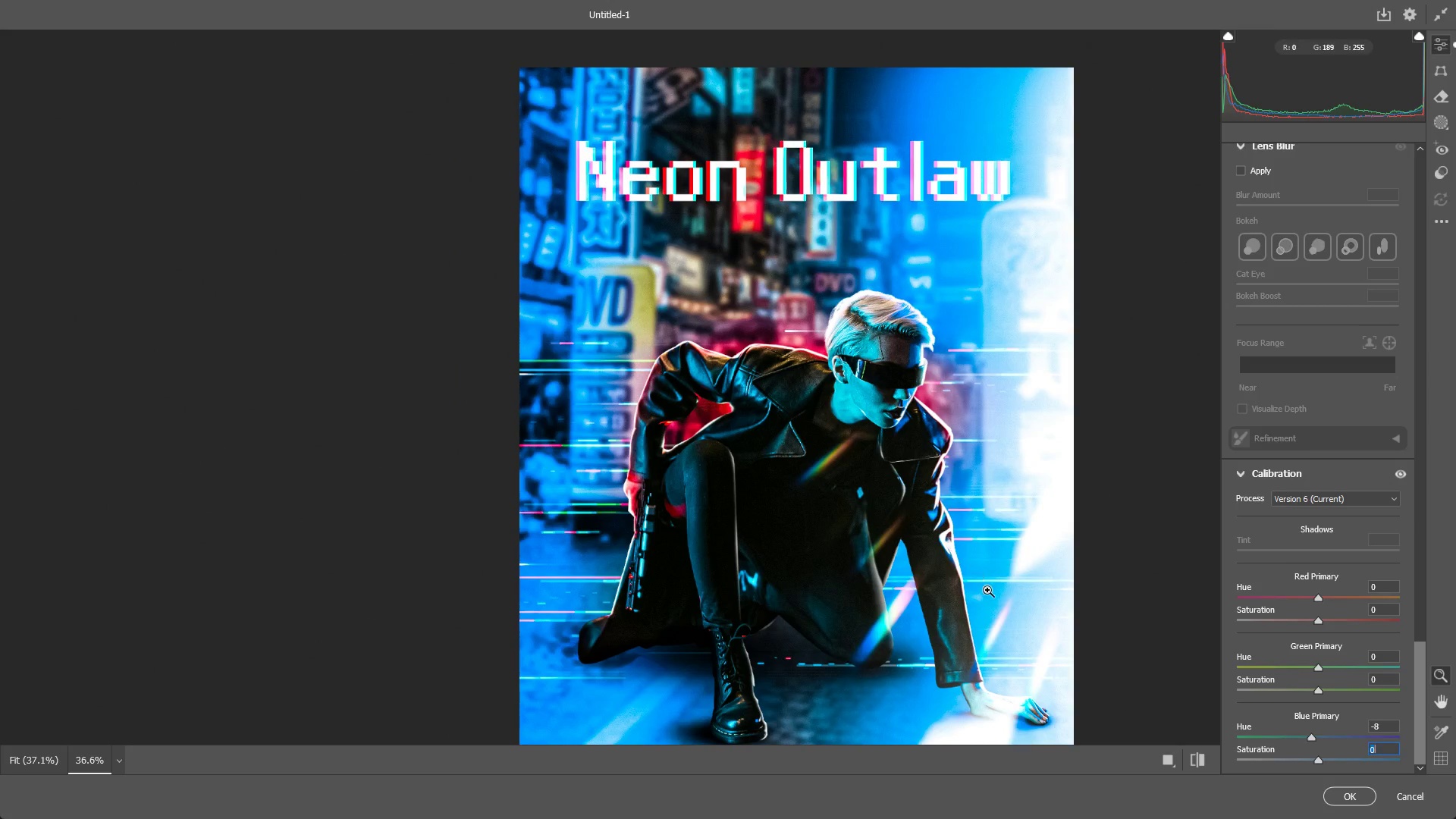 
key(Control+Shift+Z)
 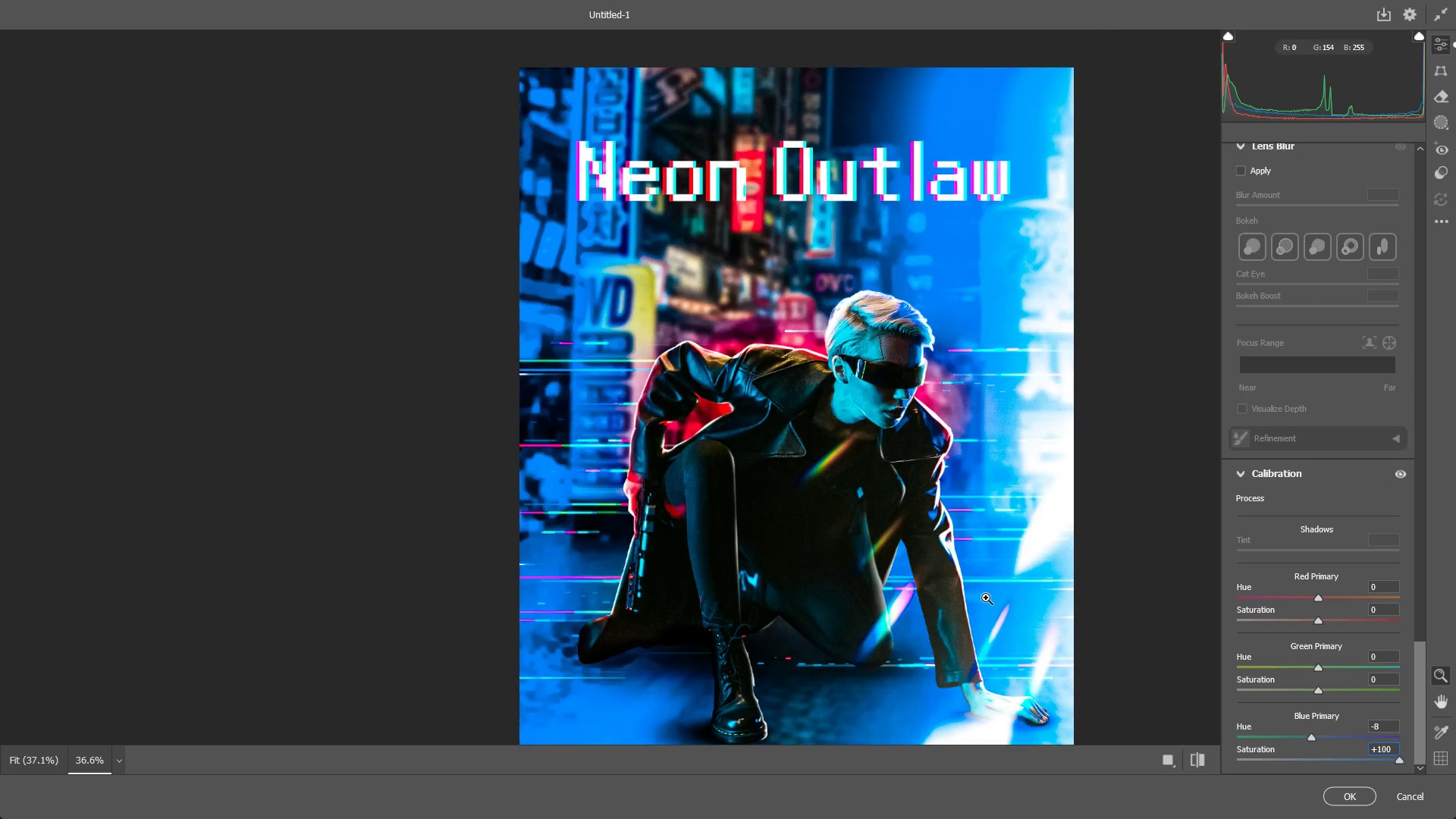 
scroll: coordinate [670, 521], scroll_direction: down, amount: 7.0
 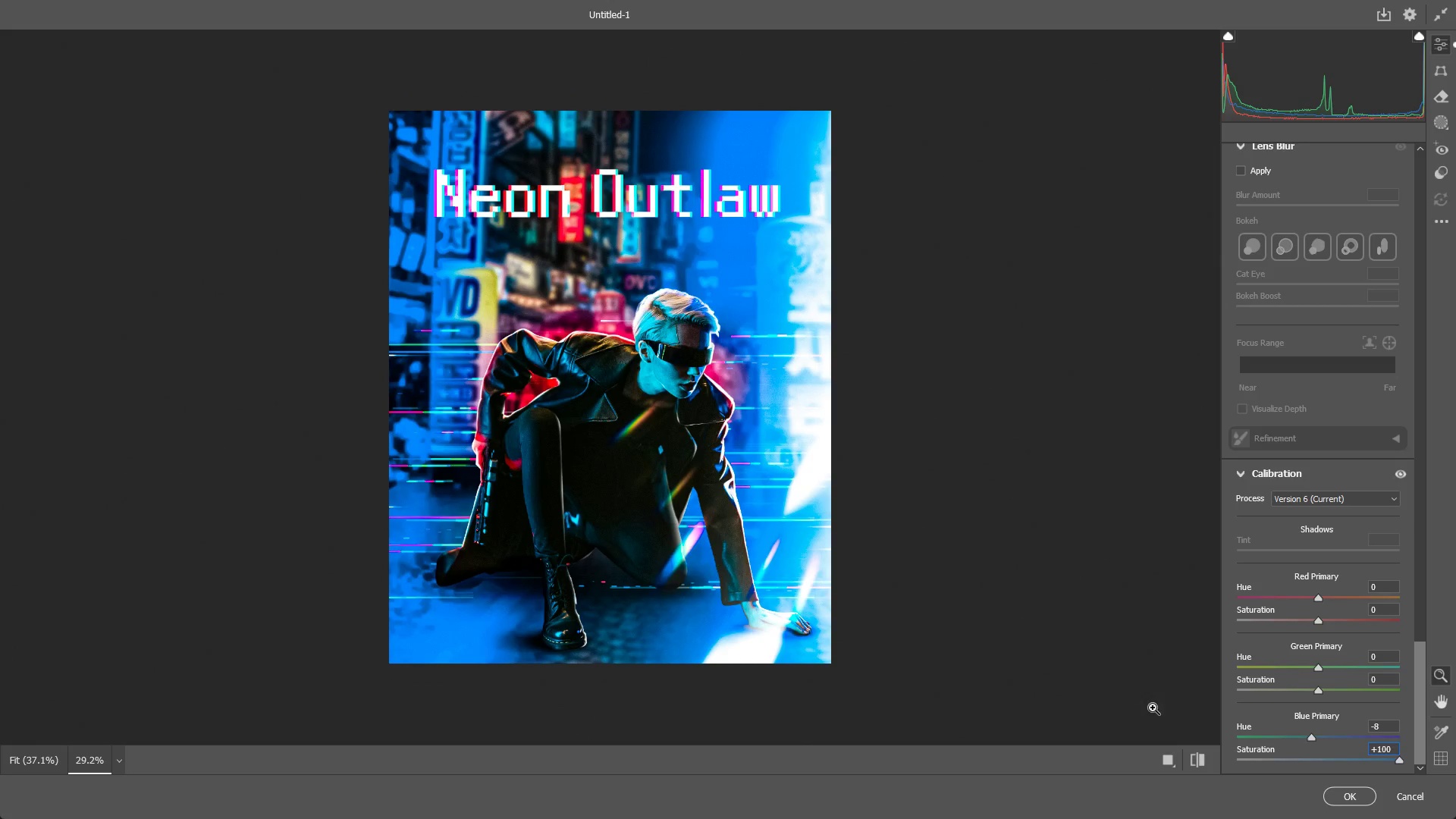 
mouse_move([1170, 742])
 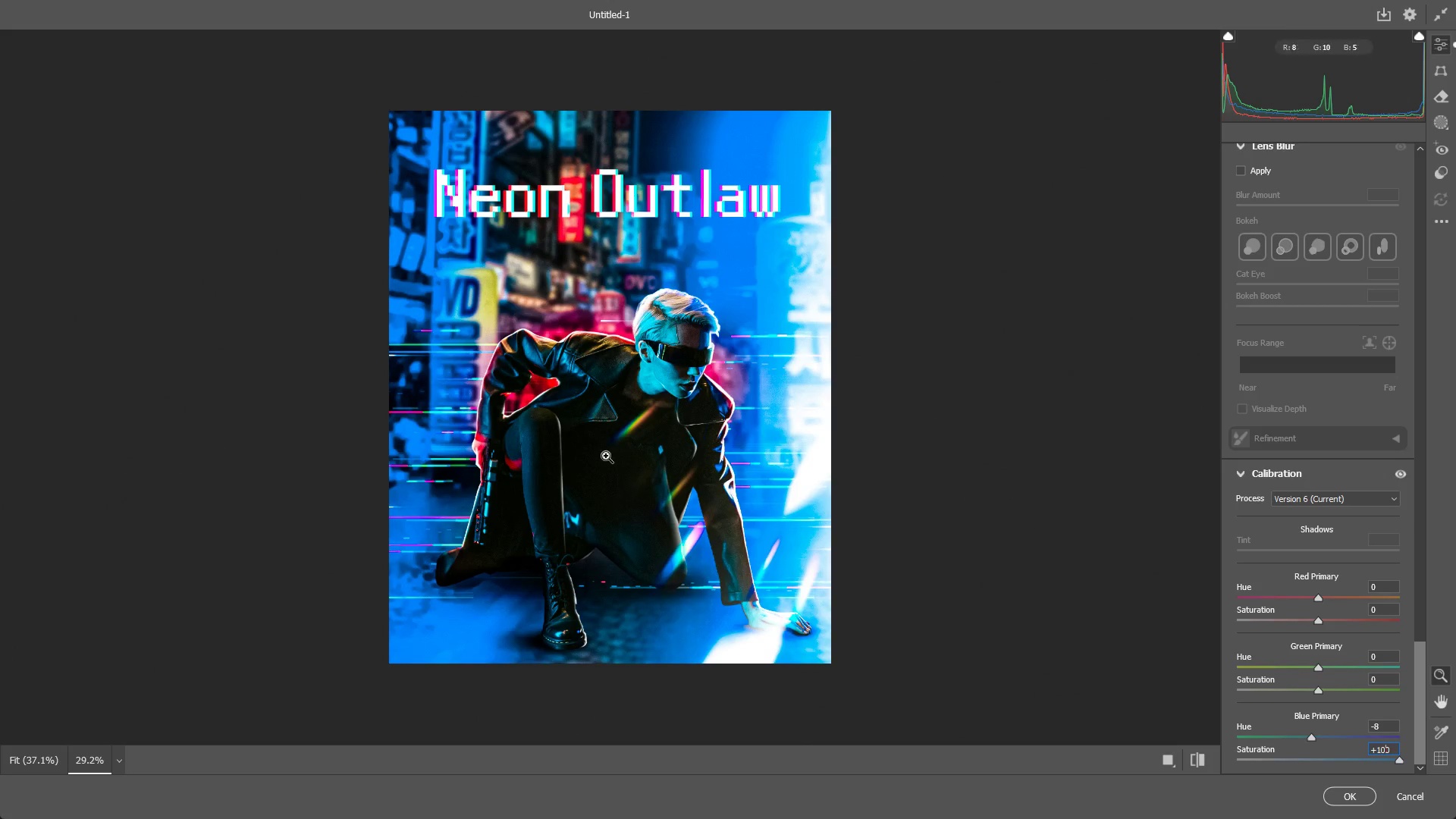 
hold_key(key=Space, duration=0.73)
 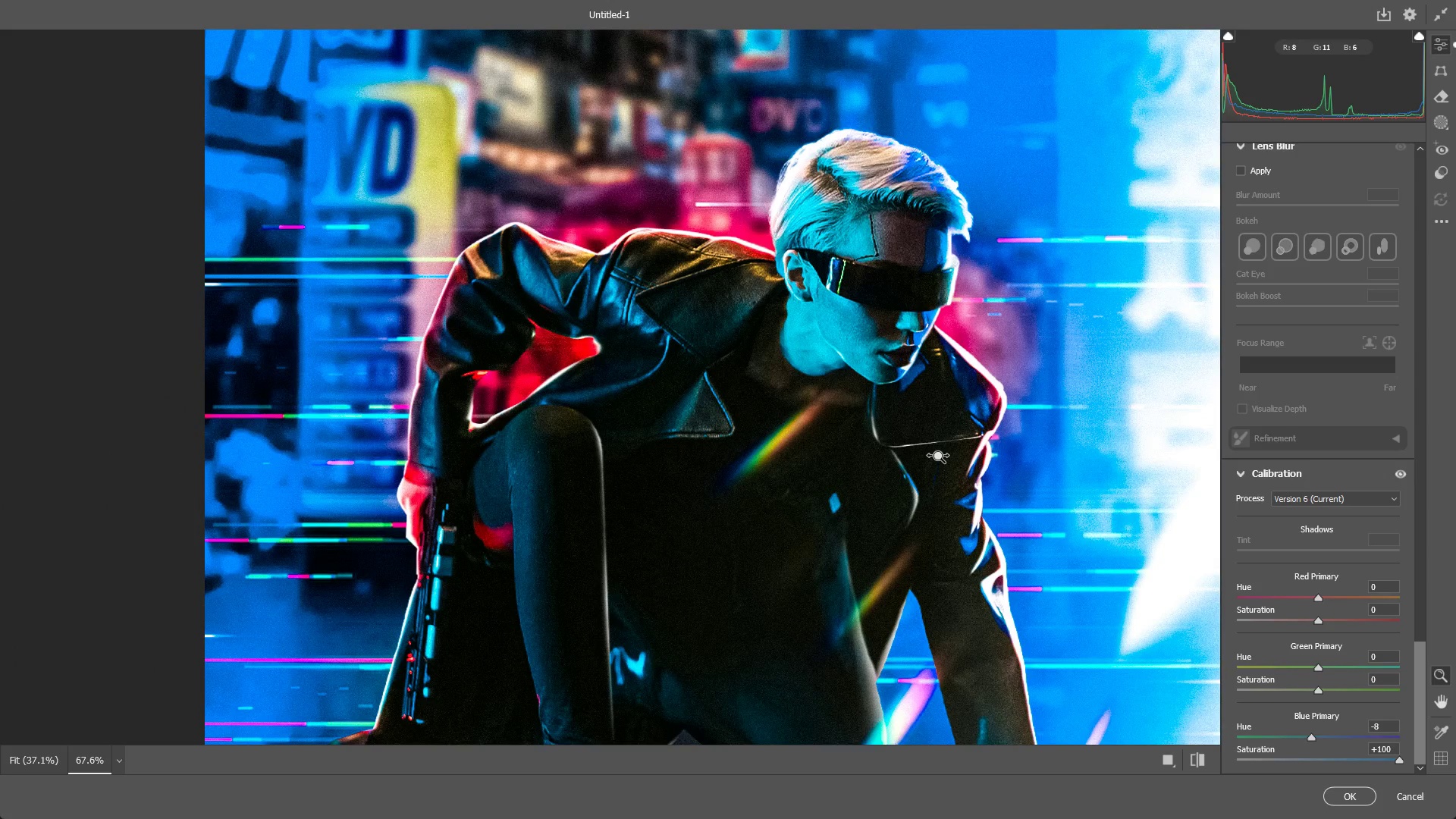 
left_click_drag(start_coordinate=[613, 438], to_coordinate=[793, 477])
 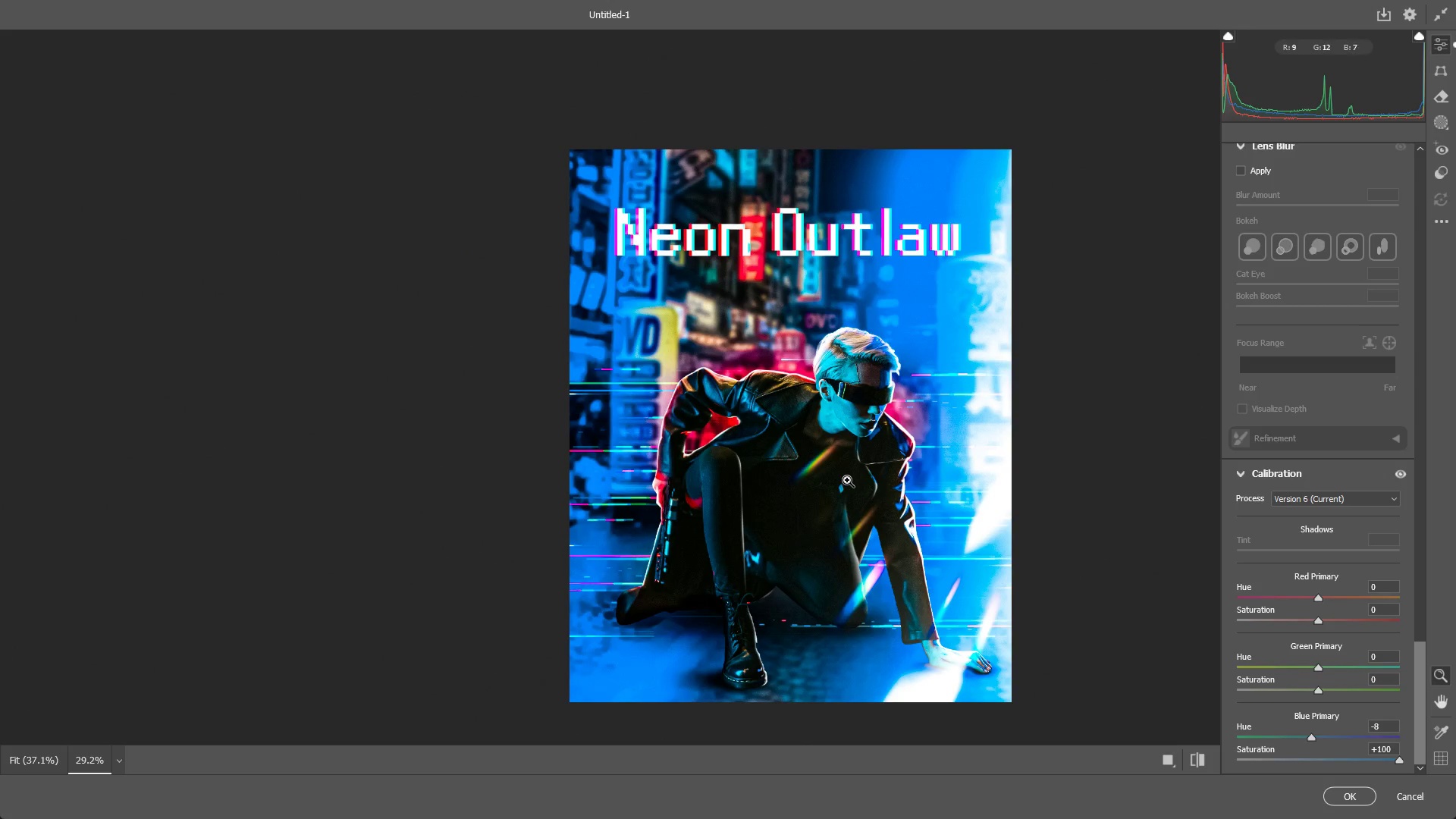 
left_click_drag(start_coordinate=[846, 477], to_coordinate=[838, 472])
 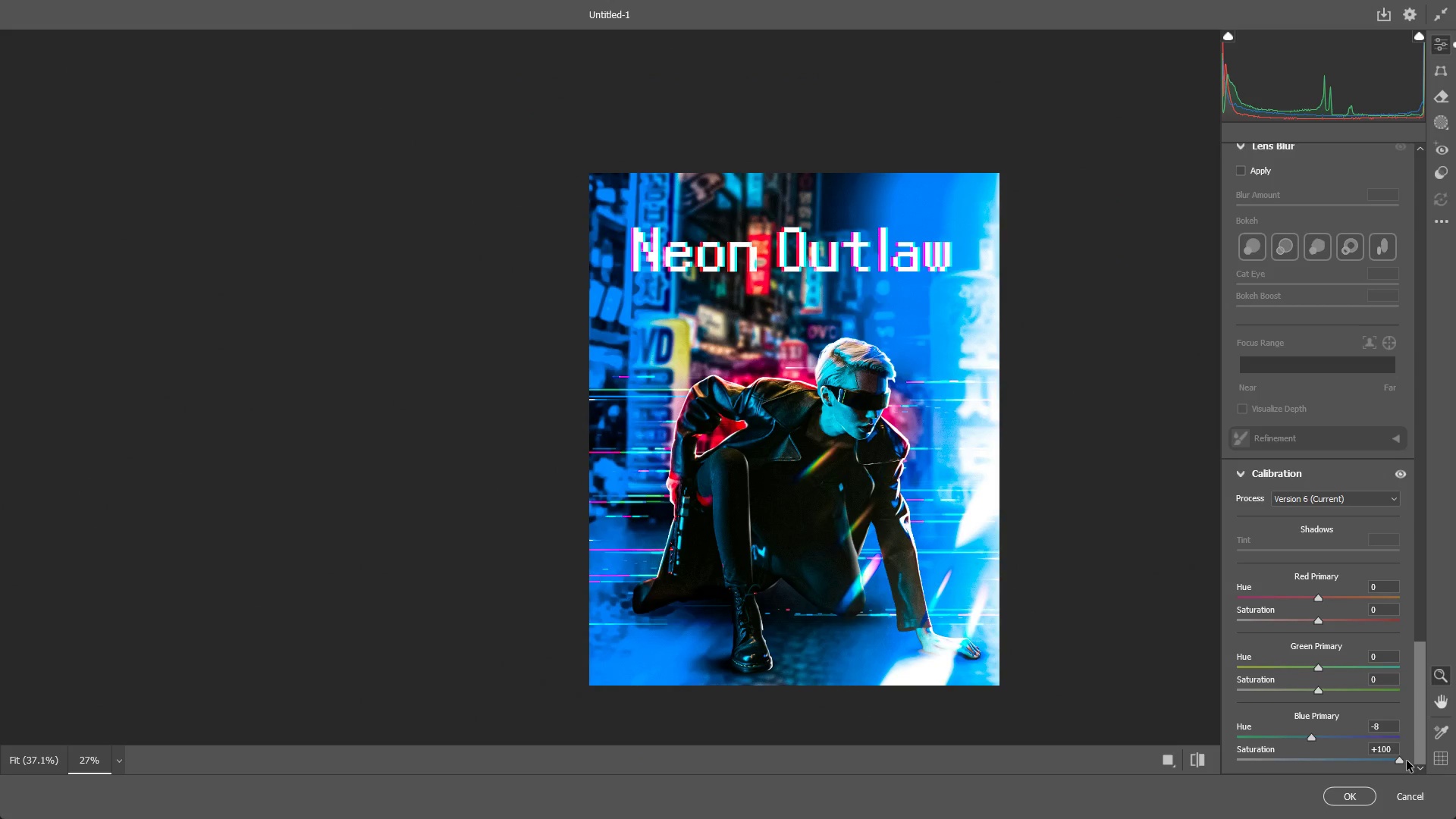 
left_click_drag(start_coordinate=[1401, 762], to_coordinate=[1381, 759])
 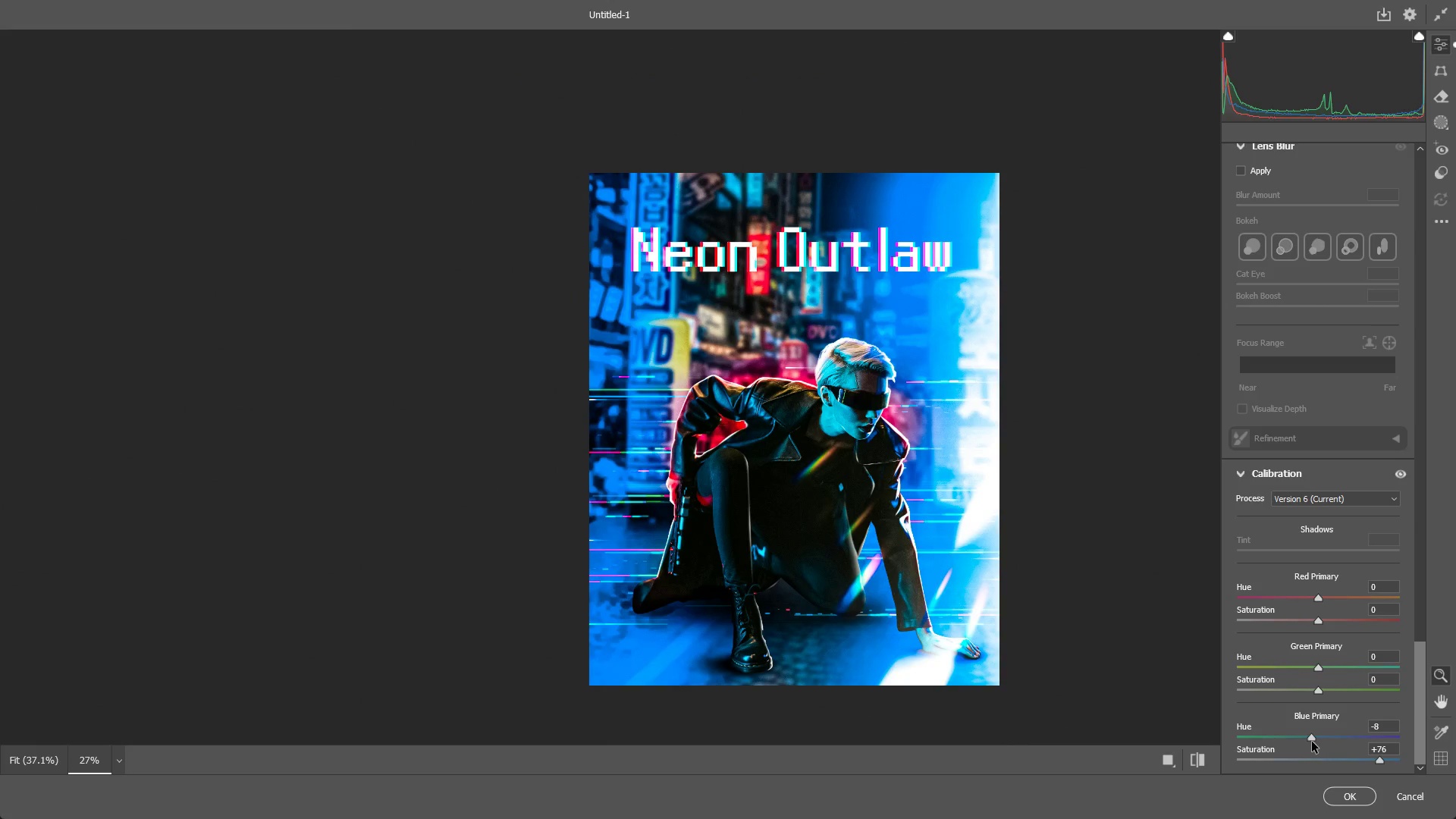 
left_click_drag(start_coordinate=[1307, 739], to_coordinate=[1186, 753])
 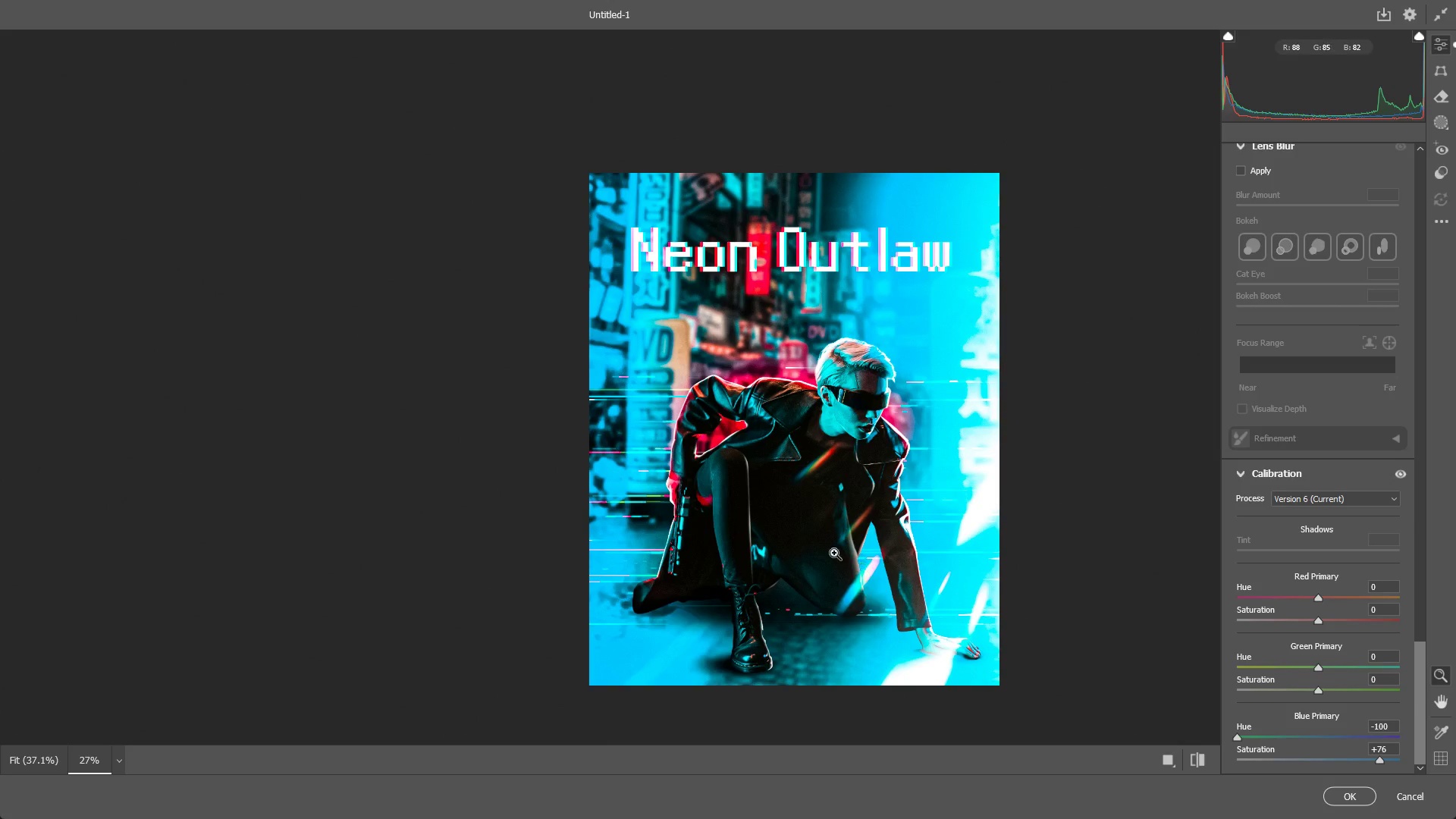 
scroll: coordinate [801, 526], scroll_direction: down, amount: 5.0
 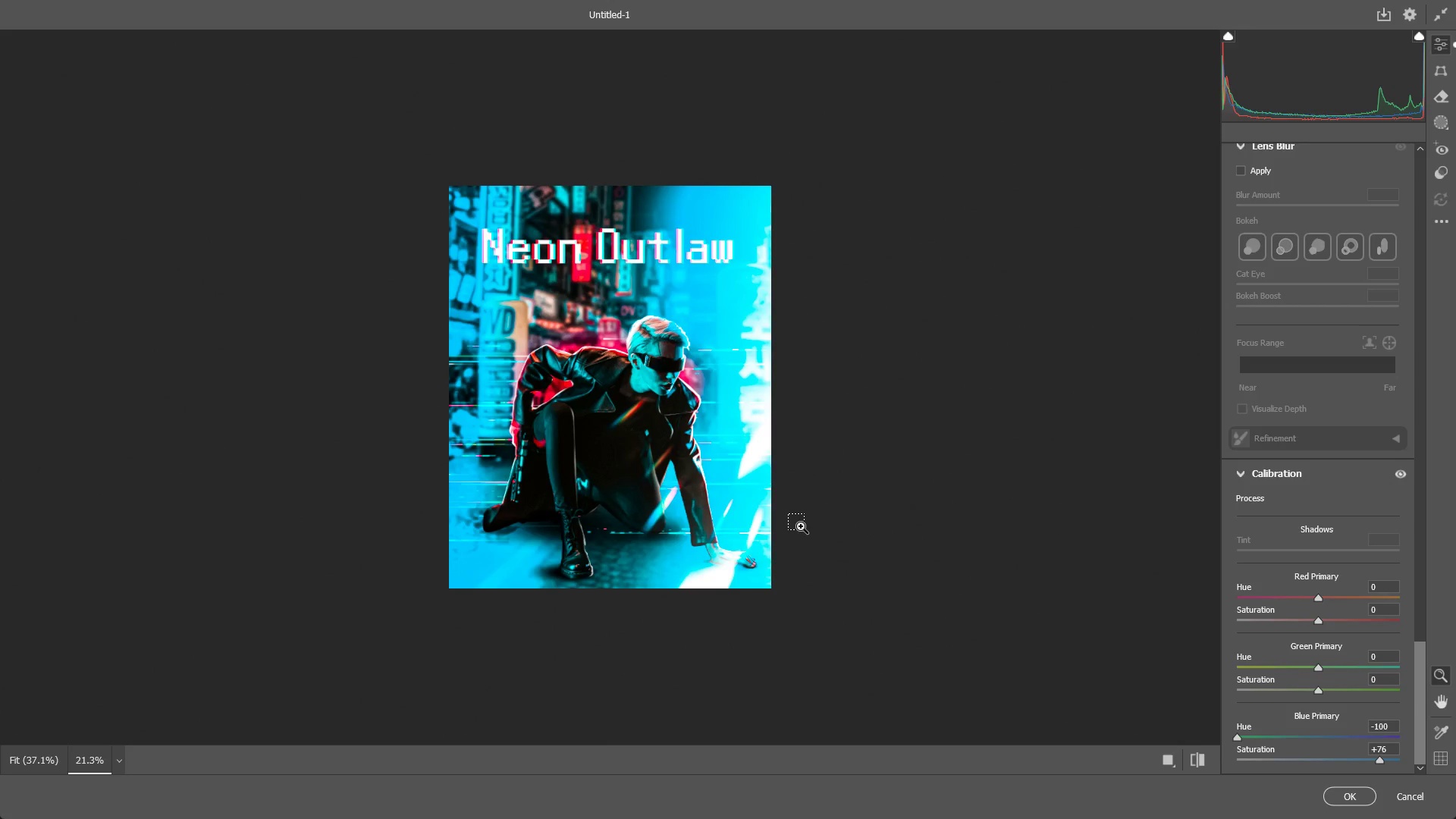 
key(Control+Z)
 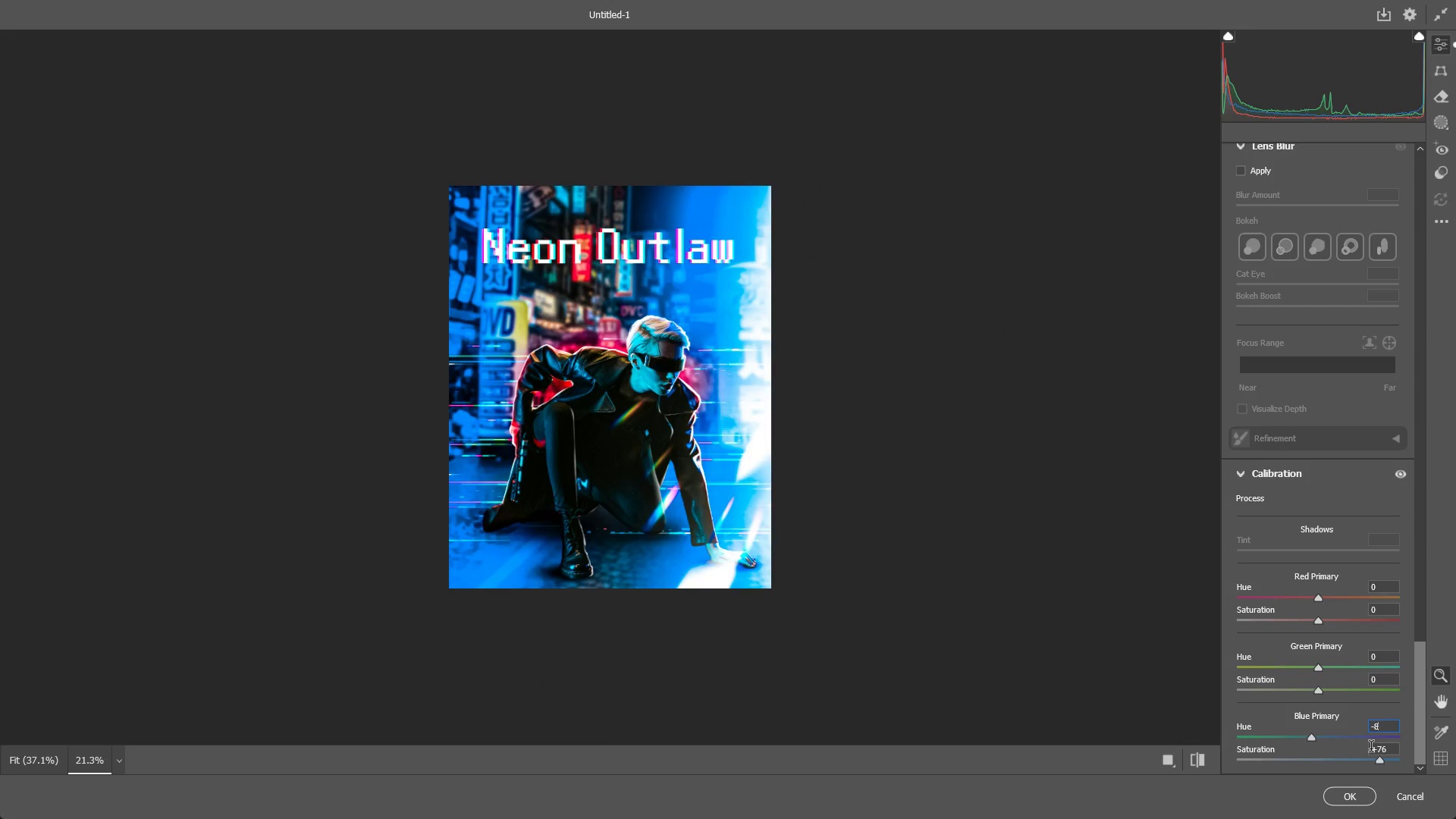 
left_click_drag(start_coordinate=[1379, 760], to_coordinate=[1335, 755])
 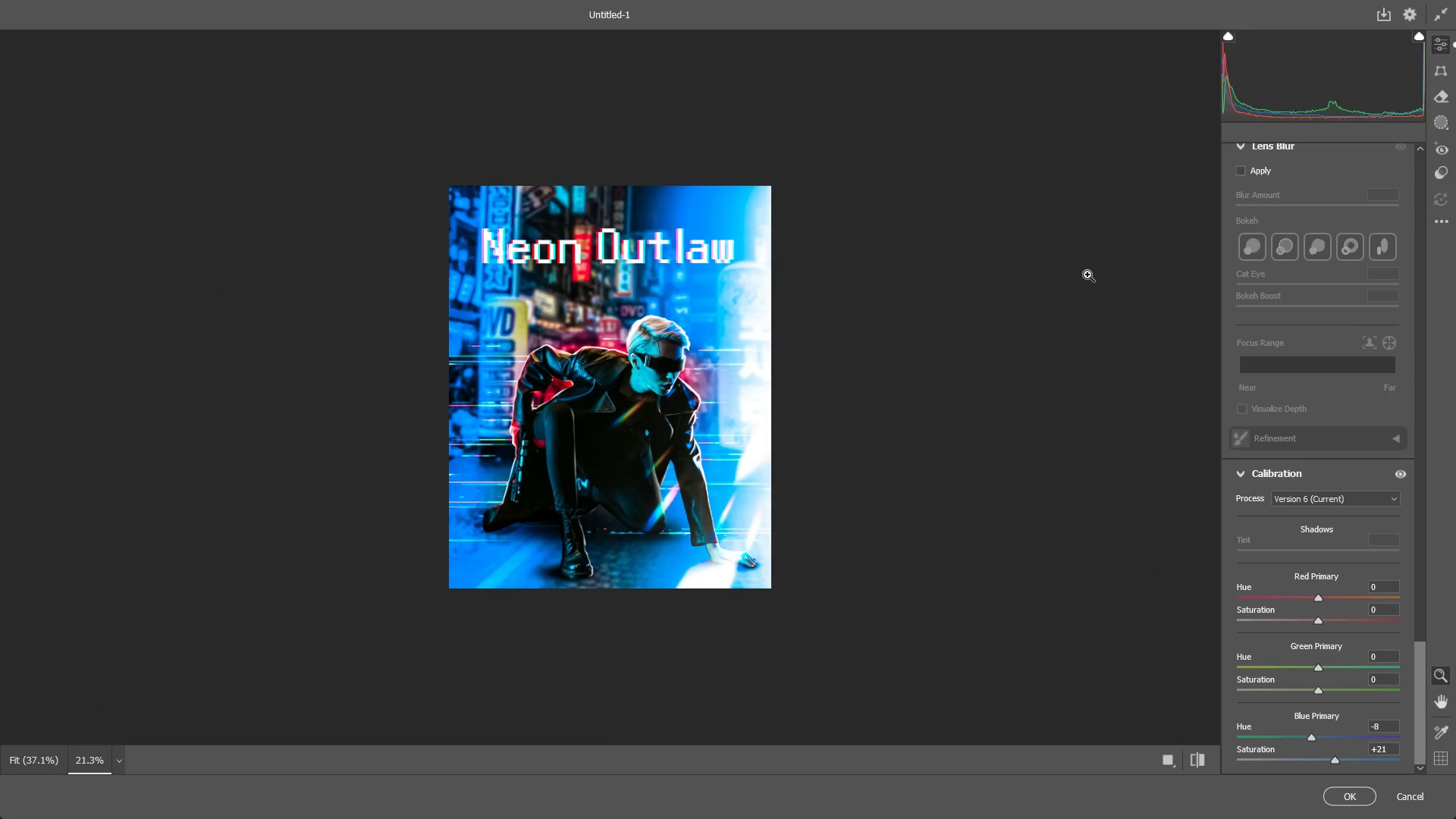 
wait(39.33)
 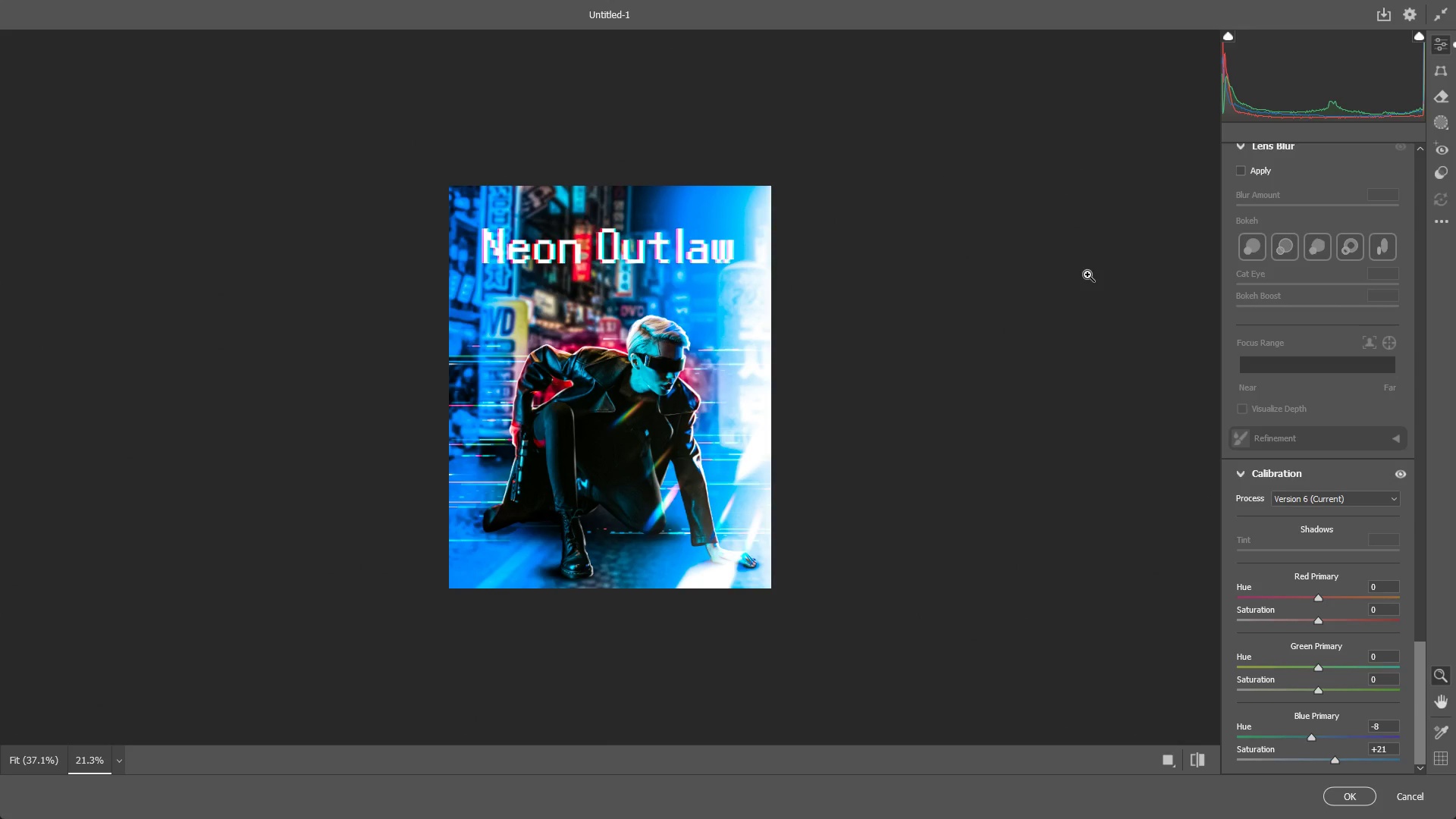 
left_click_drag(start_coordinate=[595, 250], to_coordinate=[670, 224])
 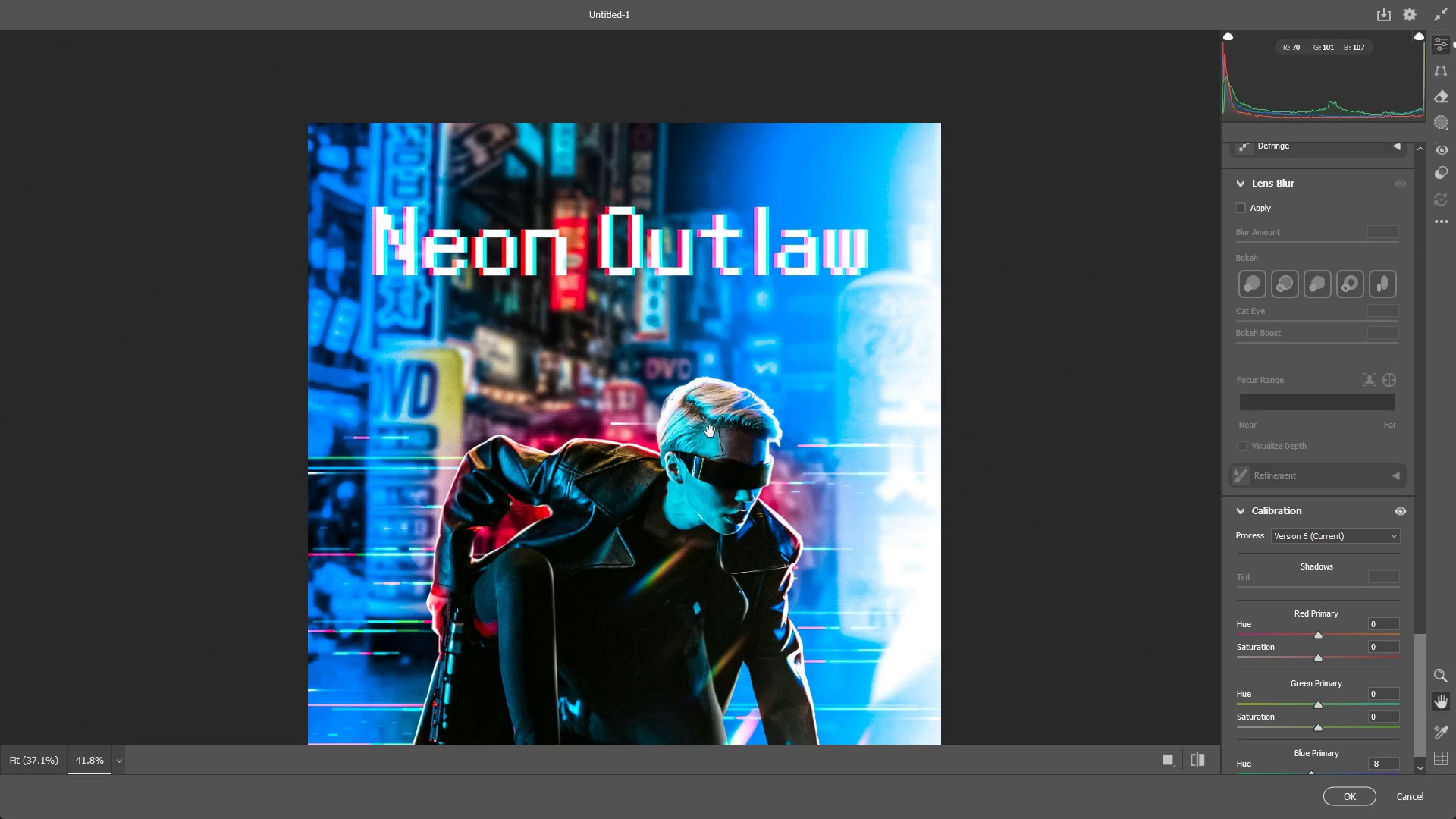 
hold_key(key=Space, duration=0.59)
 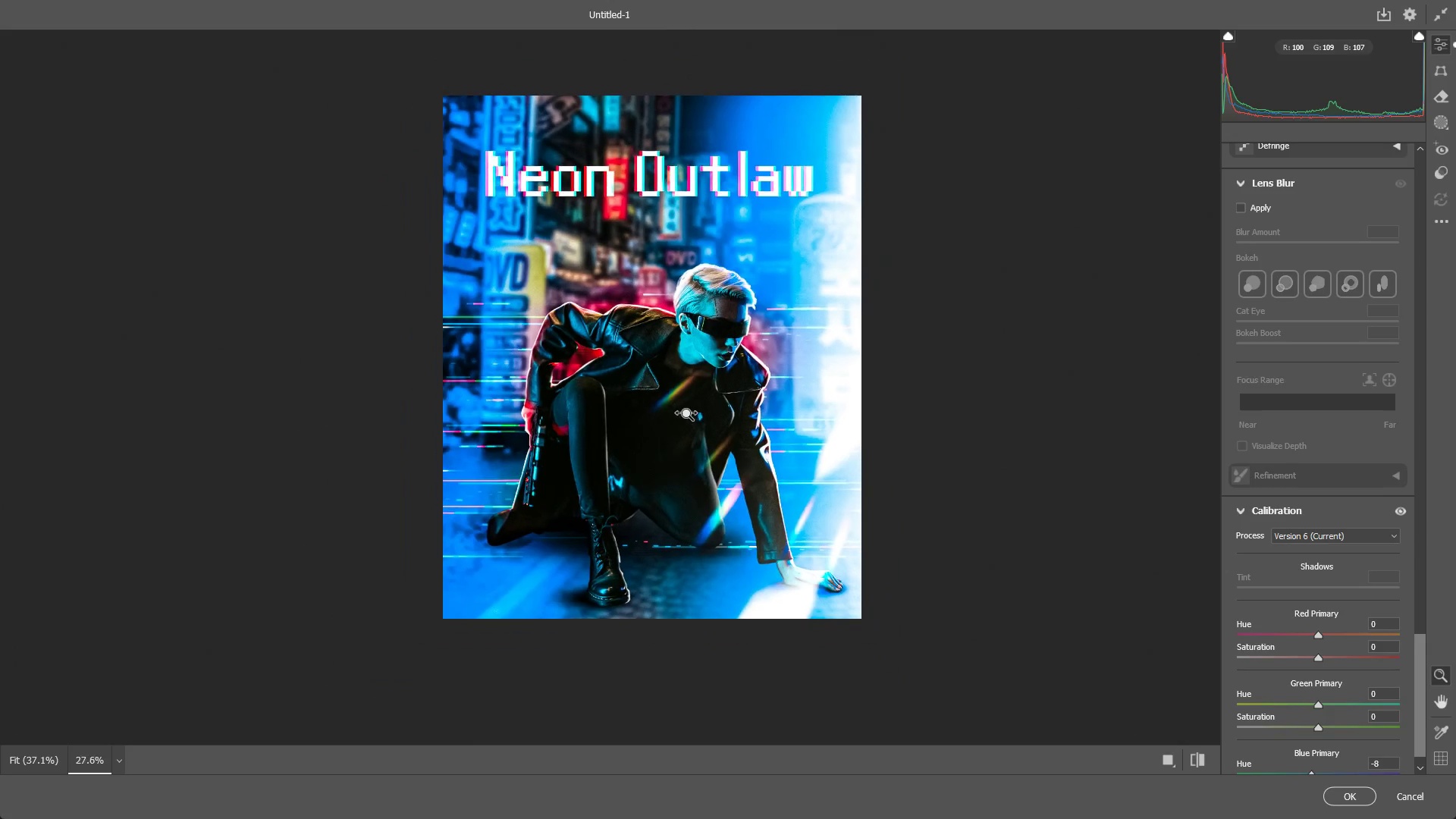 
left_click_drag(start_coordinate=[708, 475], to_coordinate=[695, 284])
 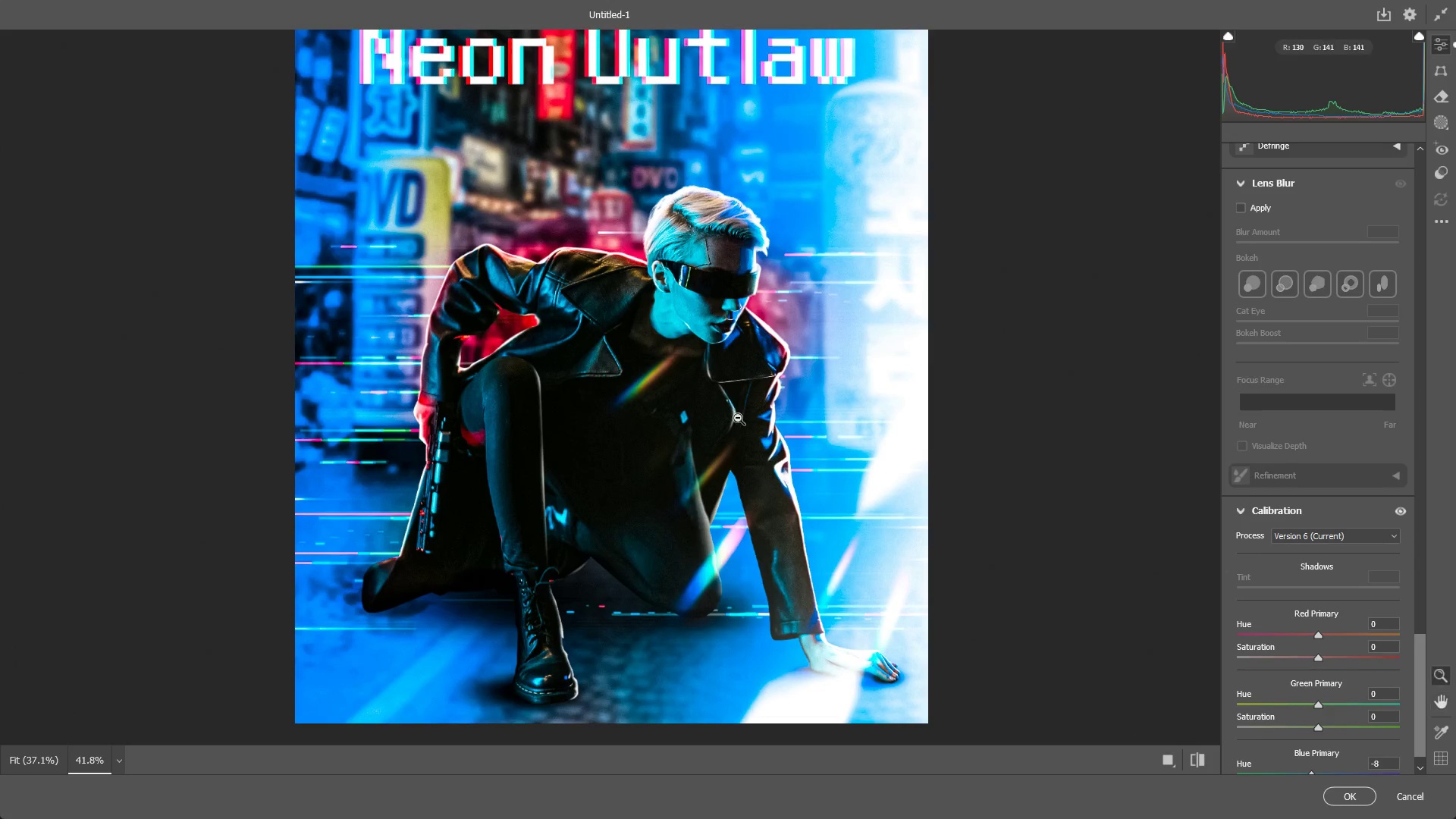 
left_click_drag(start_coordinate=[733, 418], to_coordinate=[687, 414])
 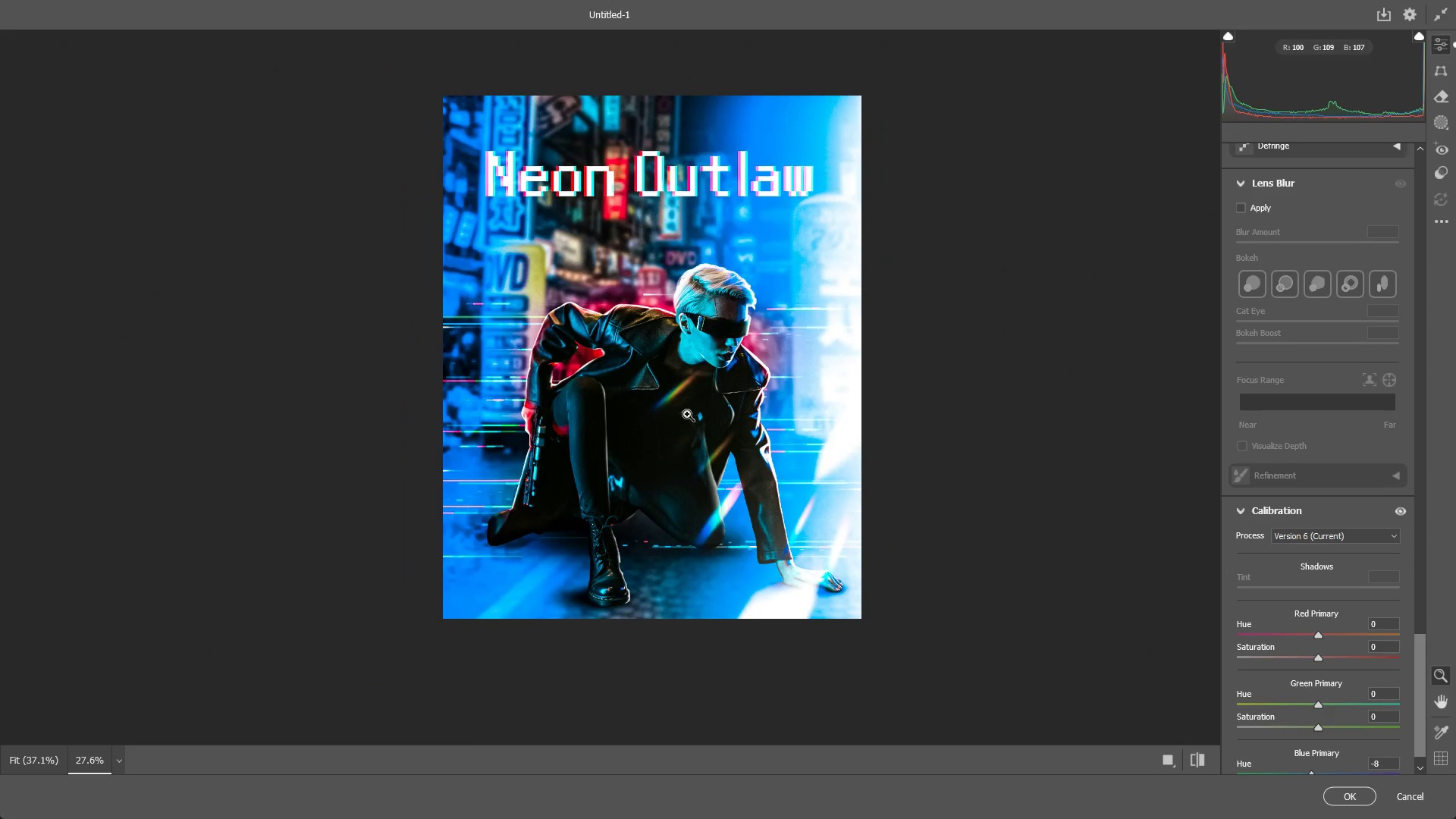 
hold_key(key=Space, duration=0.66)
 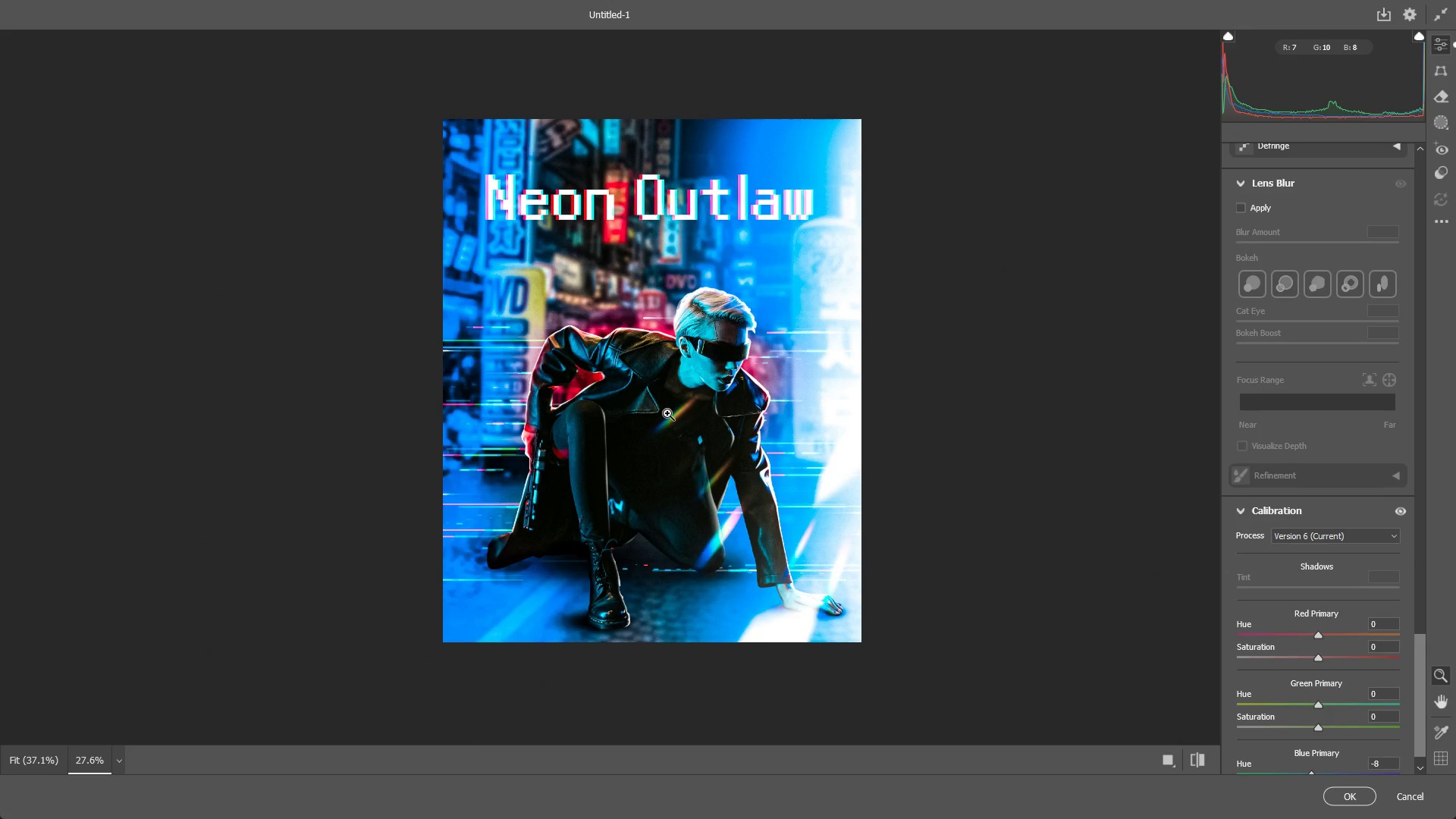 
left_click_drag(start_coordinate=[676, 389], to_coordinate=[676, 413])
 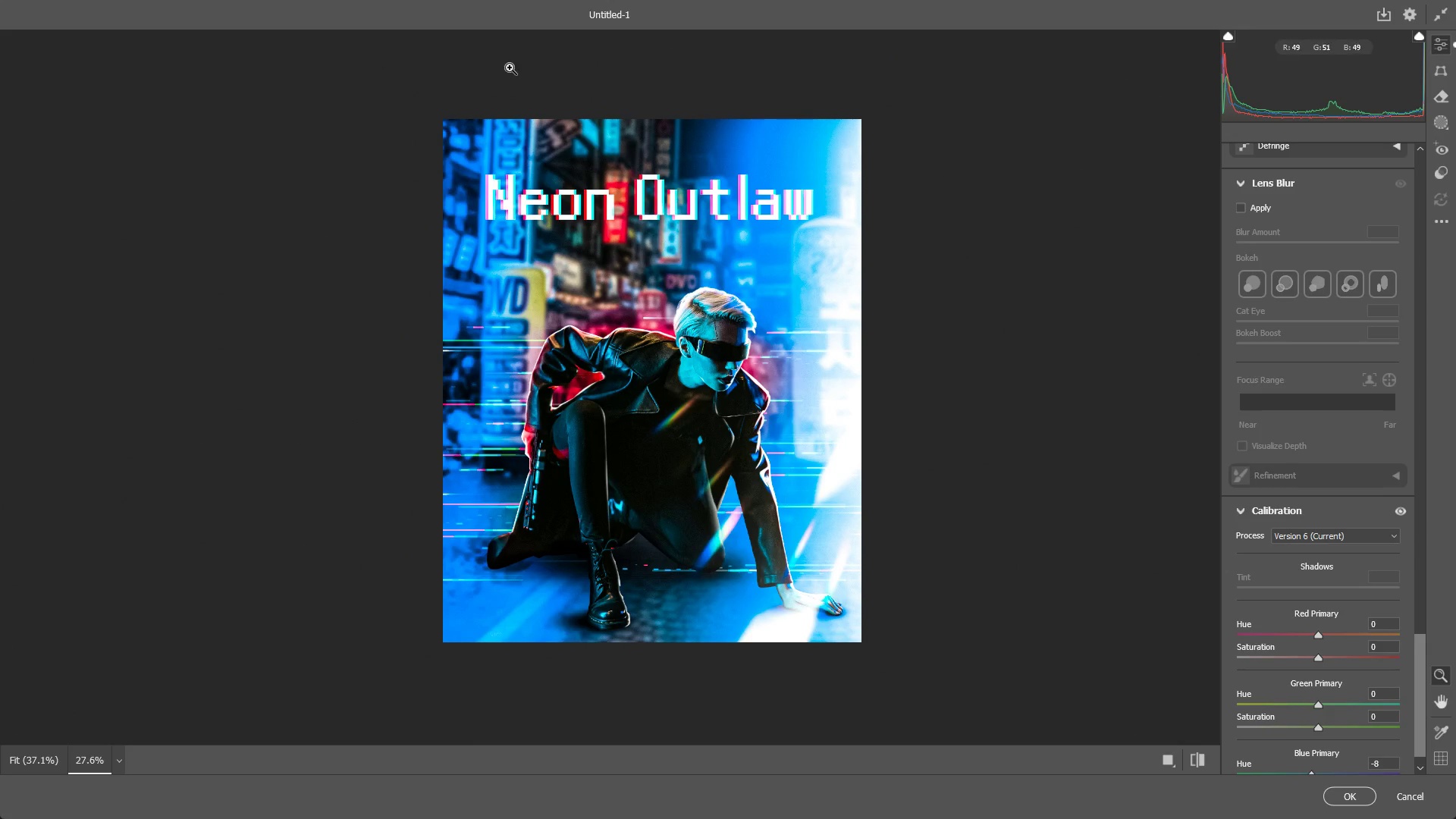 
wait(6.91)
 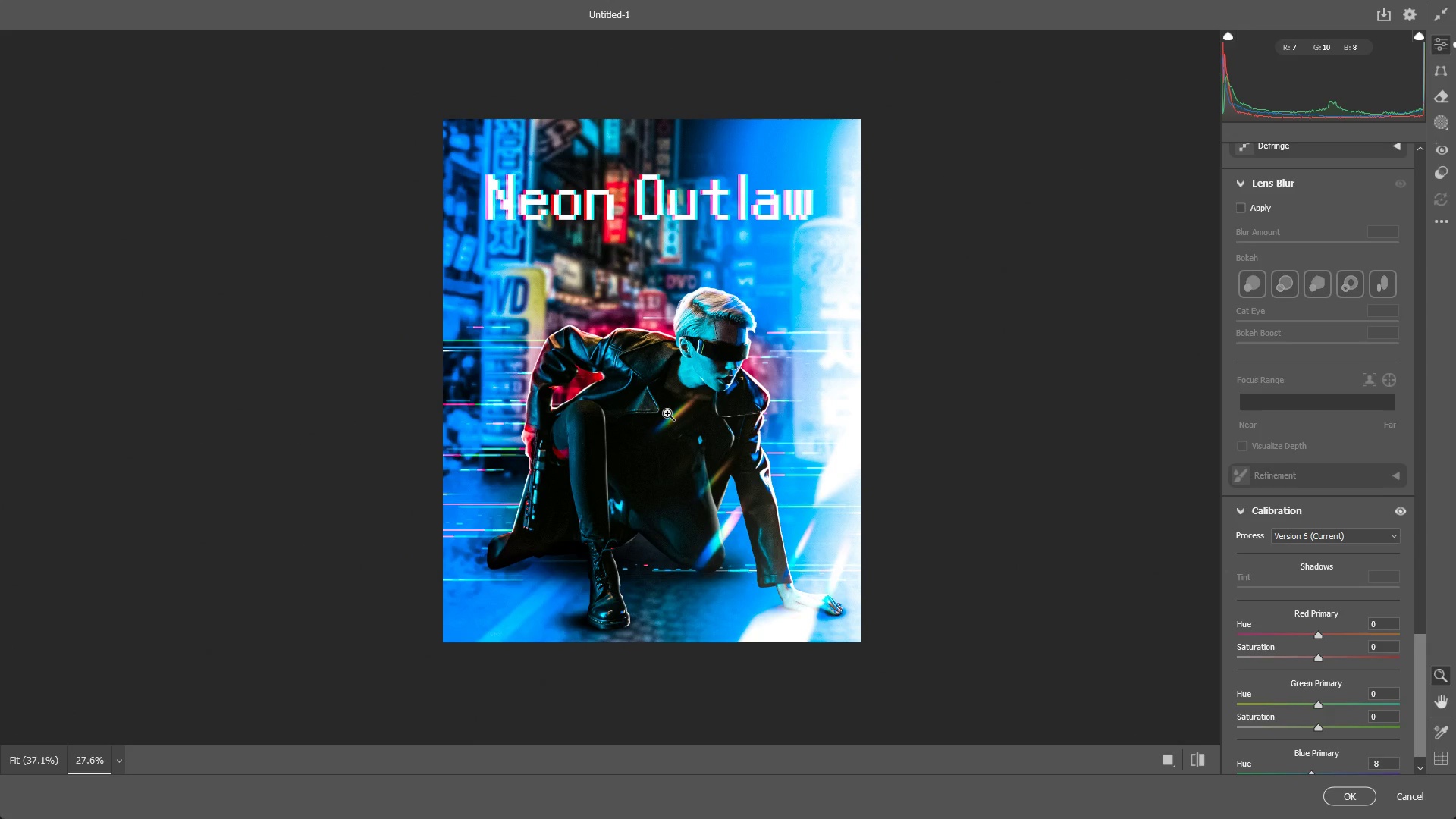 
left_click_drag(start_coordinate=[492, 557], to_coordinate=[557, 558])
 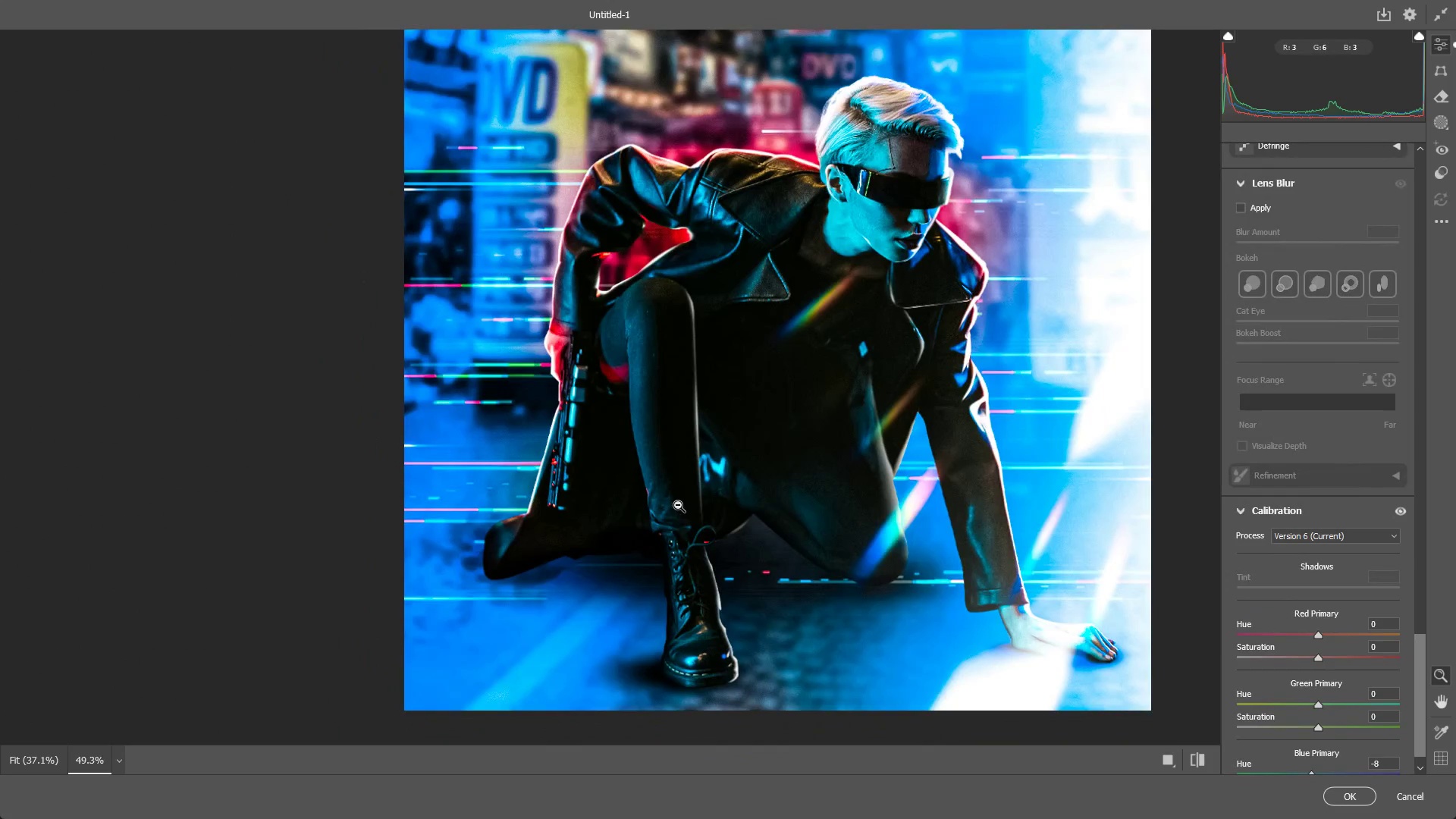 
left_click_drag(start_coordinate=[676, 505], to_coordinate=[636, 511])
 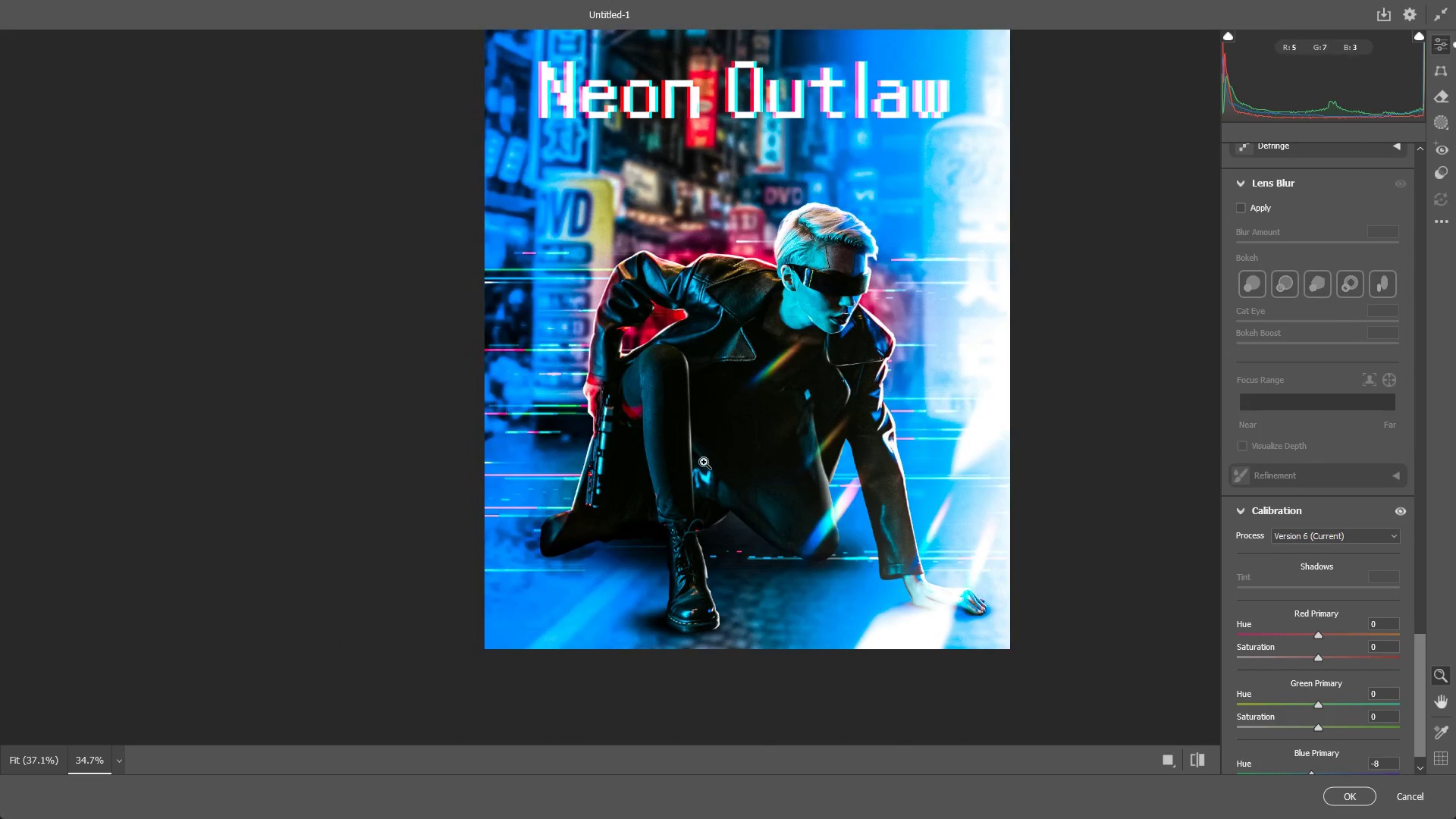 
hold_key(key=Space, duration=0.55)
 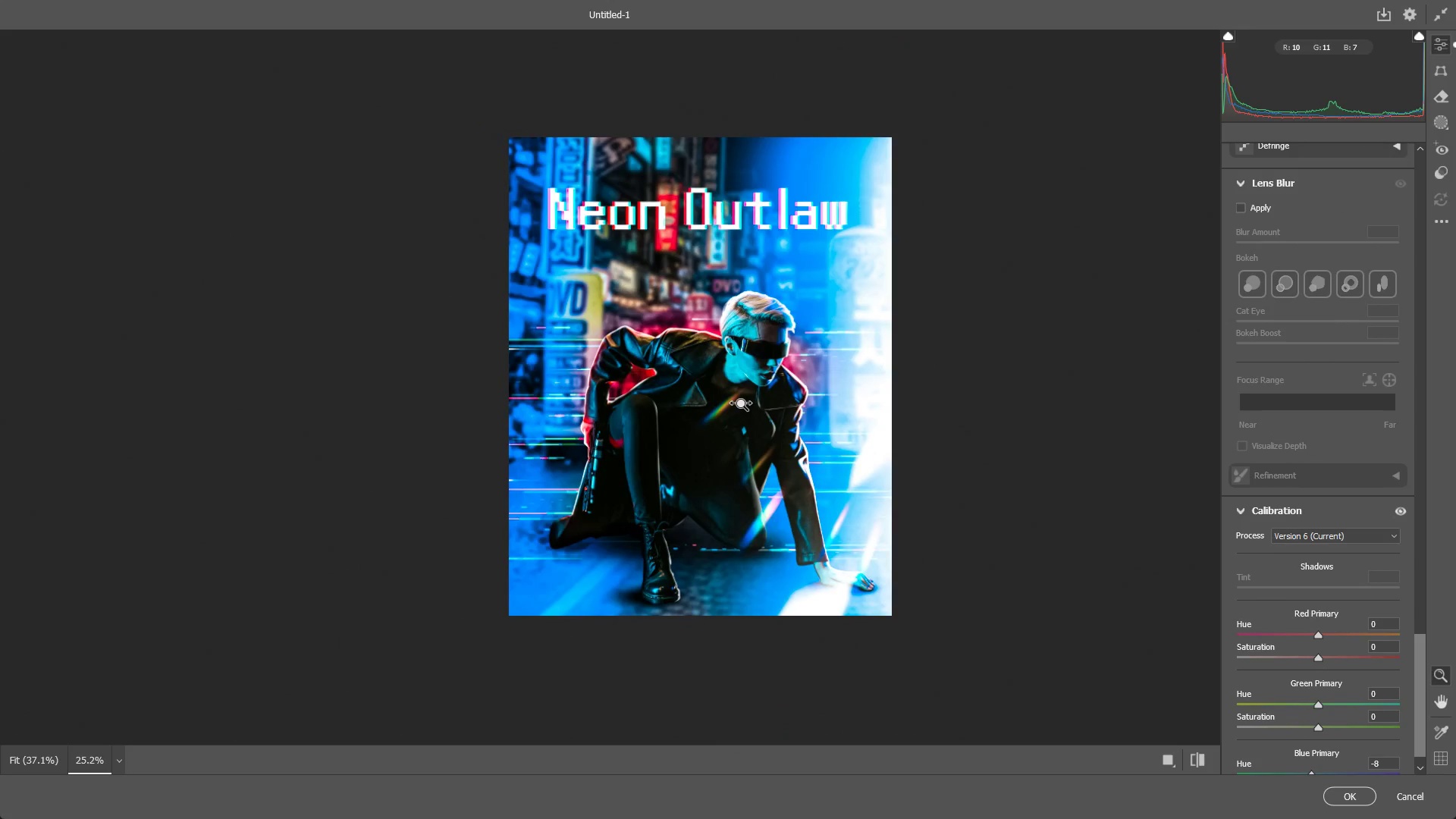 
left_click_drag(start_coordinate=[715, 438], to_coordinate=[639, 491])
 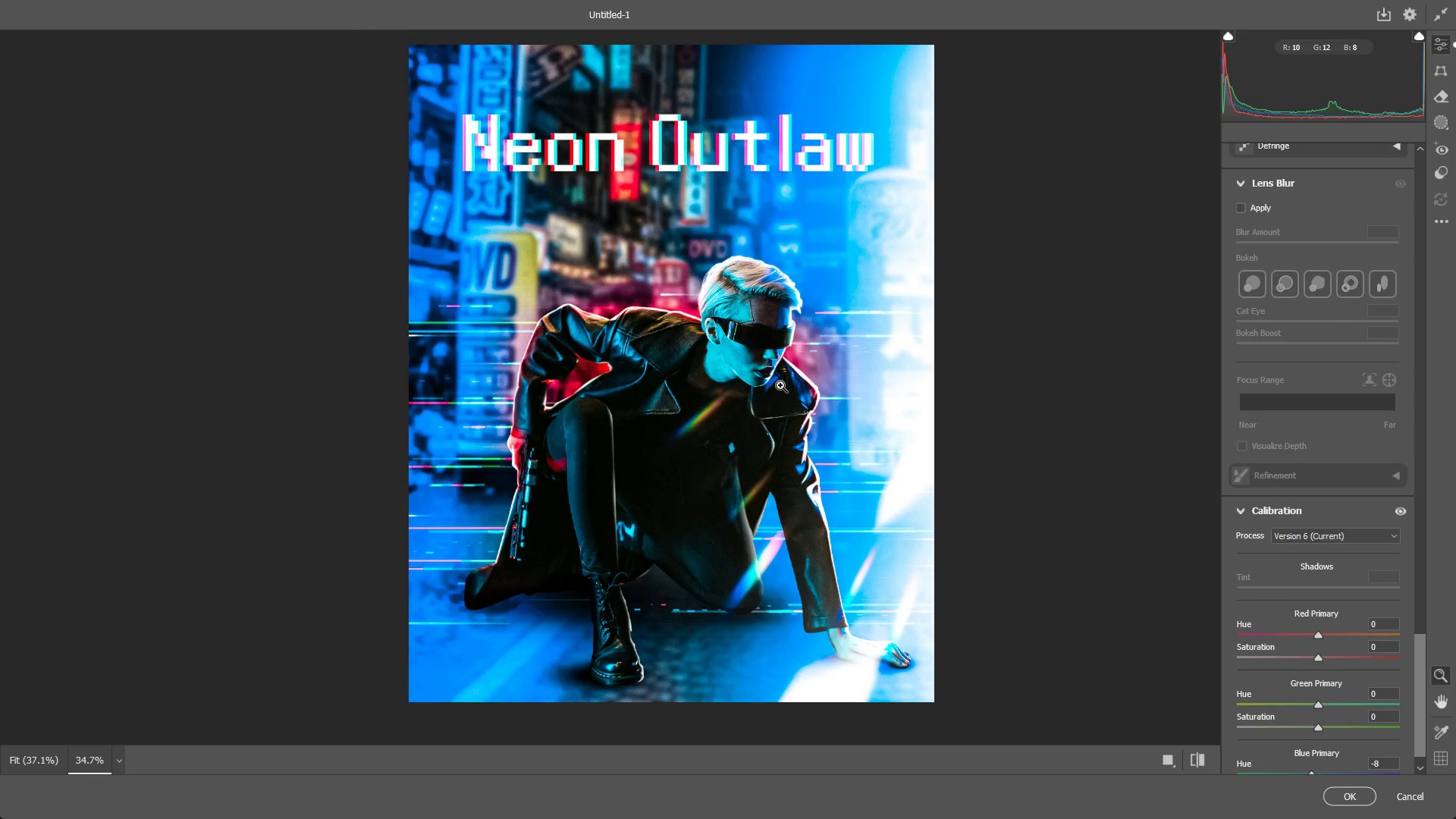 
left_click_drag(start_coordinate=[777, 387], to_coordinate=[761, 393])
 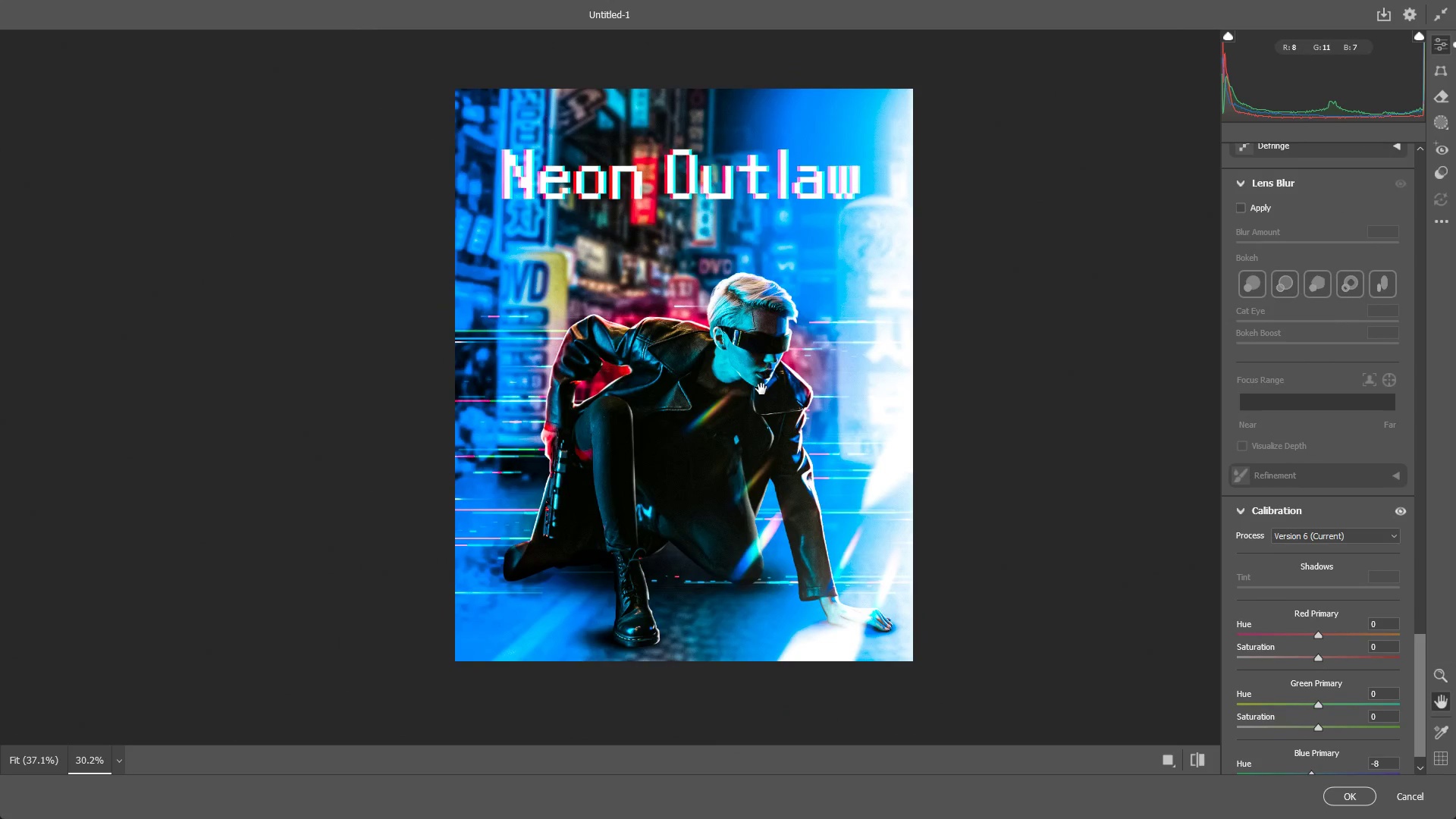 
hold_key(key=Space, duration=0.69)
 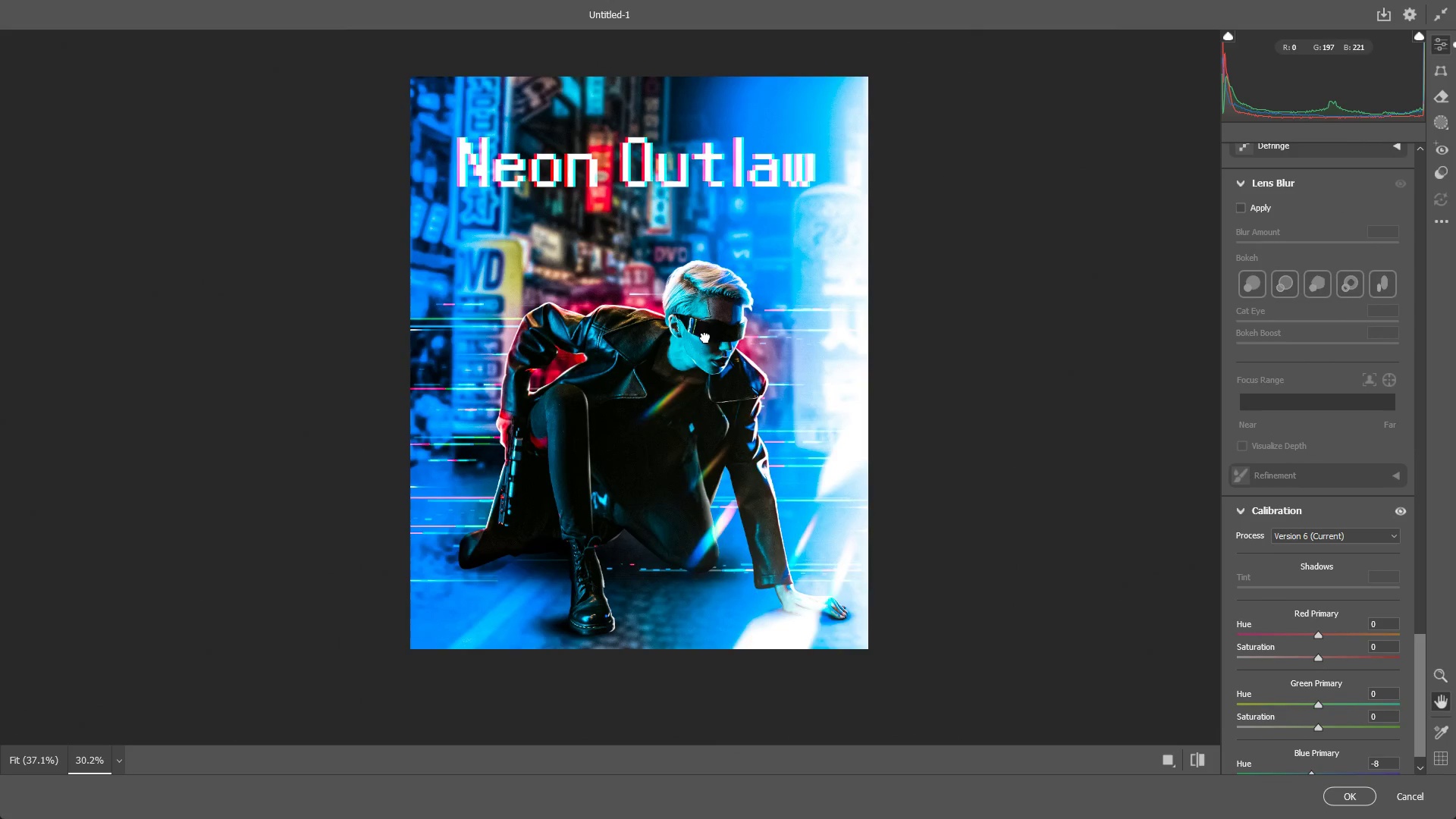 
left_click_drag(start_coordinate=[770, 360], to_coordinate=[695, 333])
 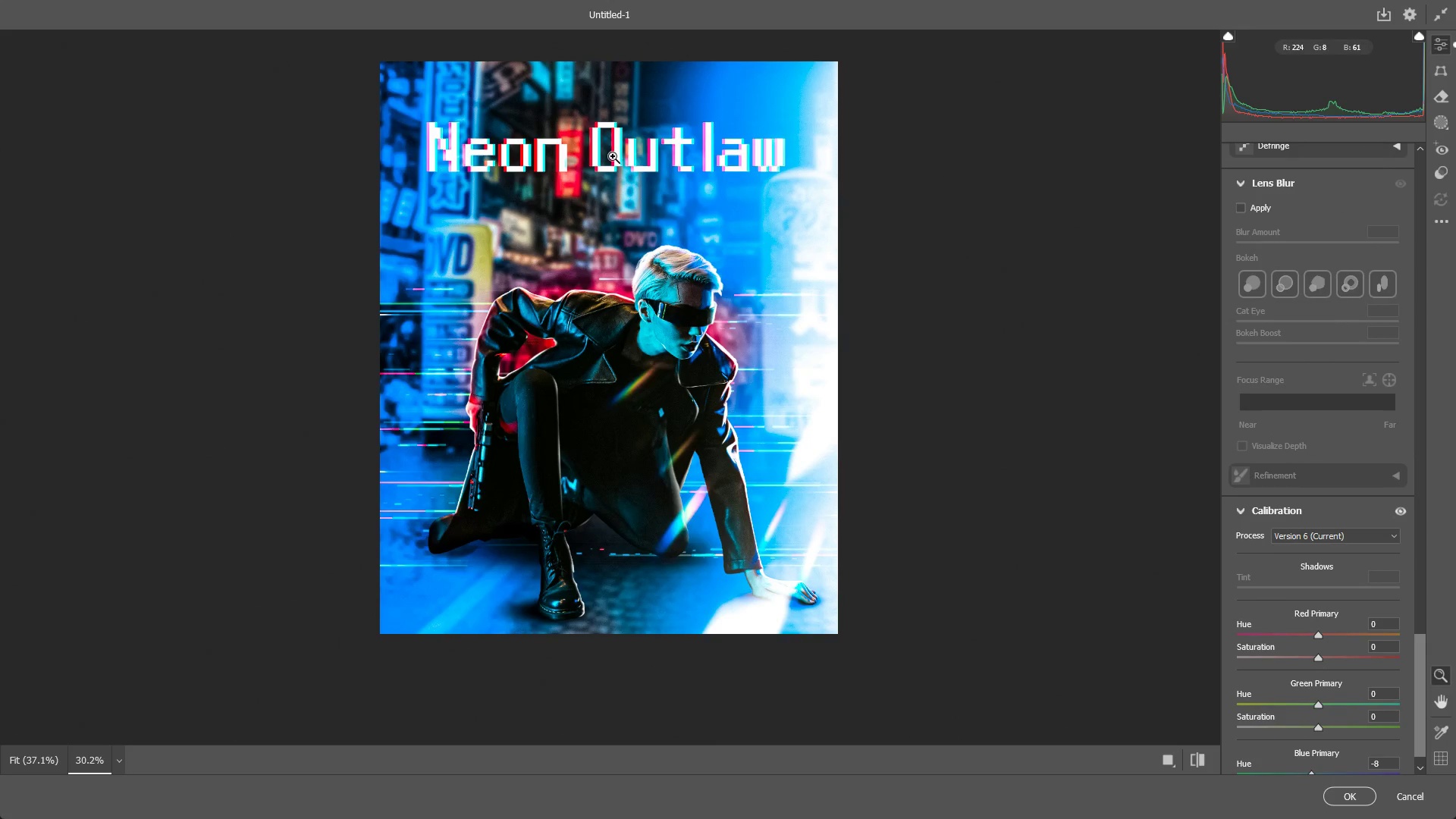 
left_click_drag(start_coordinate=[611, 155], to_coordinate=[680, 343])
 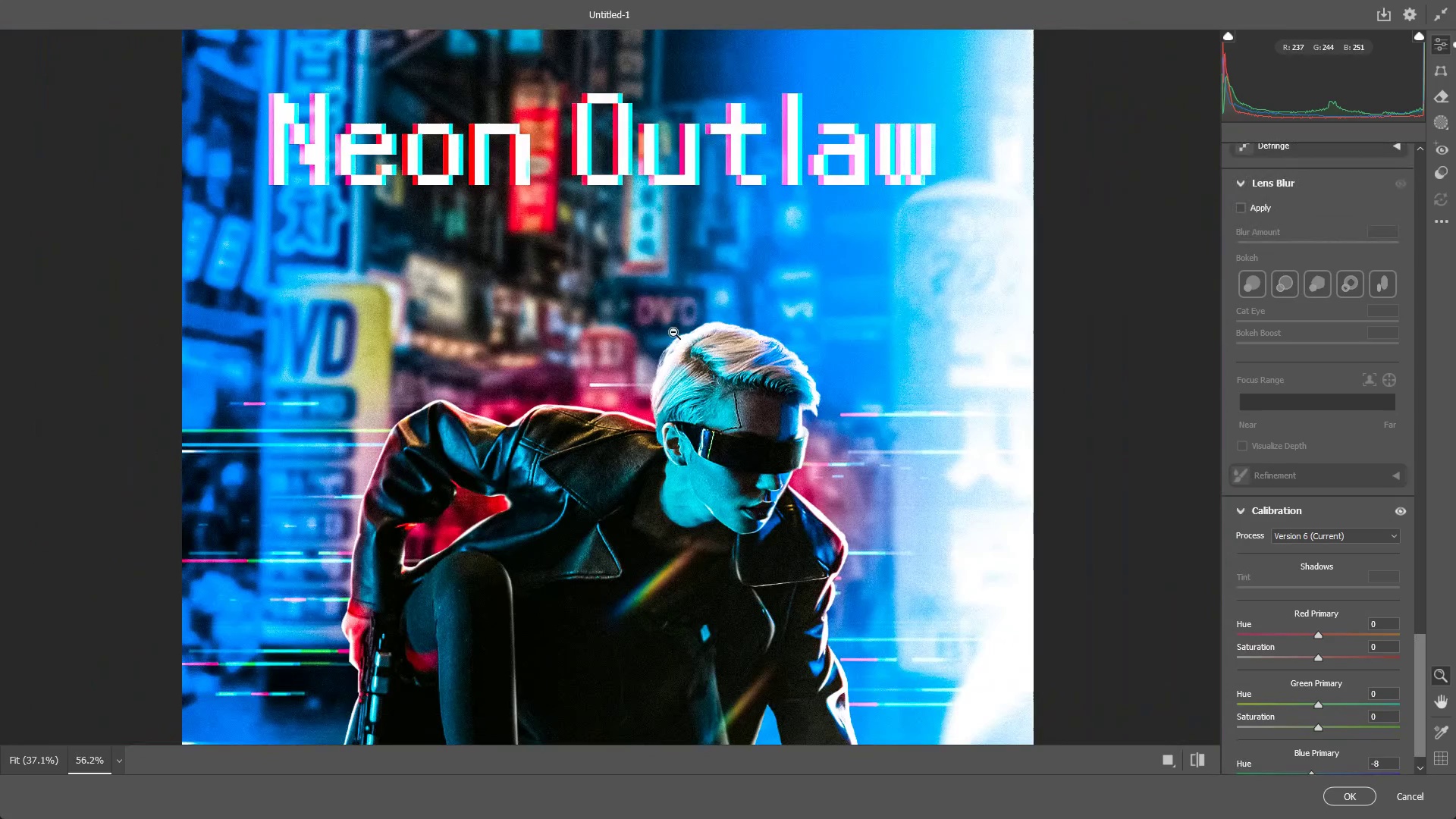 
hold_key(key=Space, duration=0.56)
 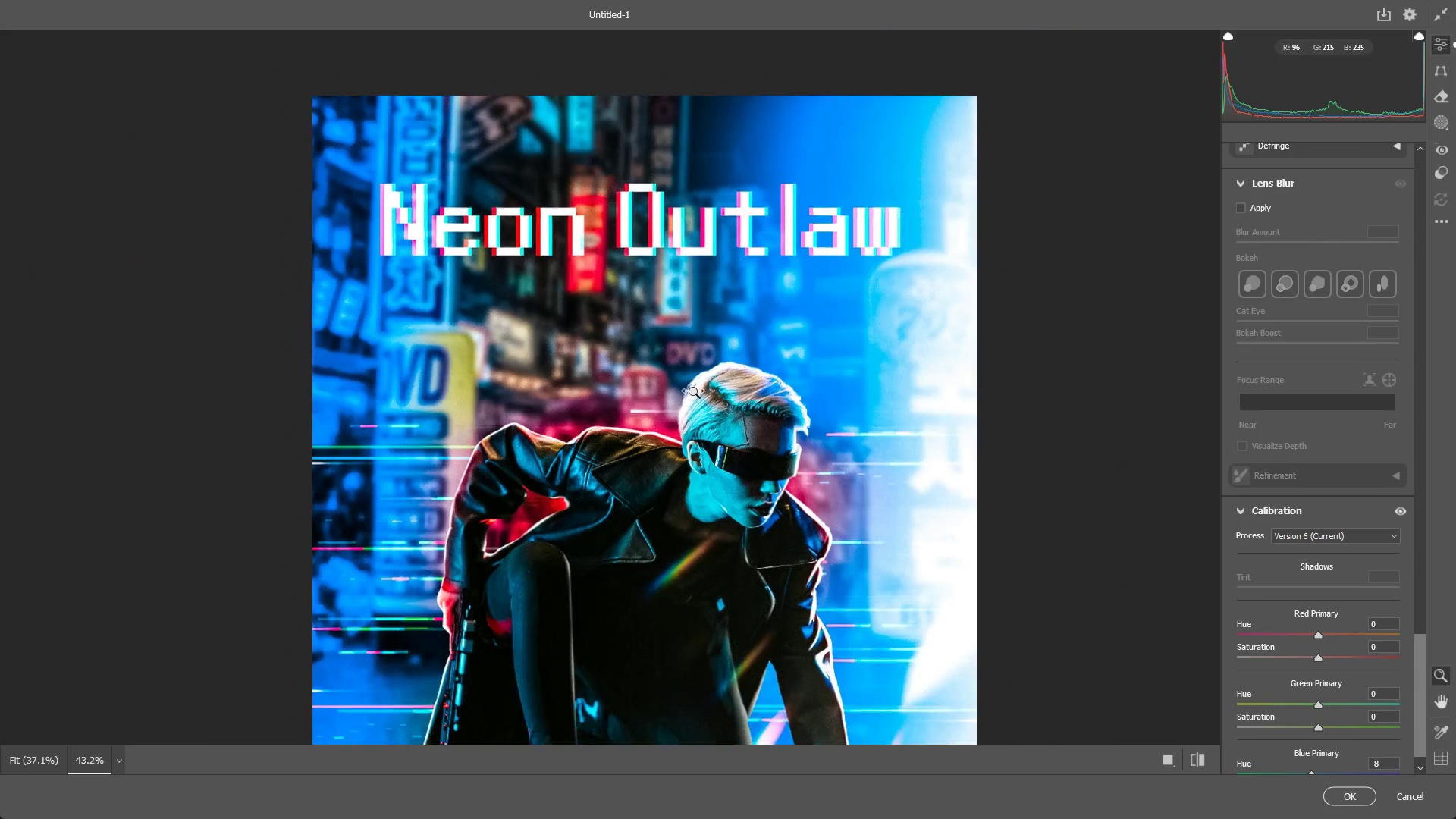 
left_click_drag(start_coordinate=[673, 325], to_coordinate=[689, 358])
 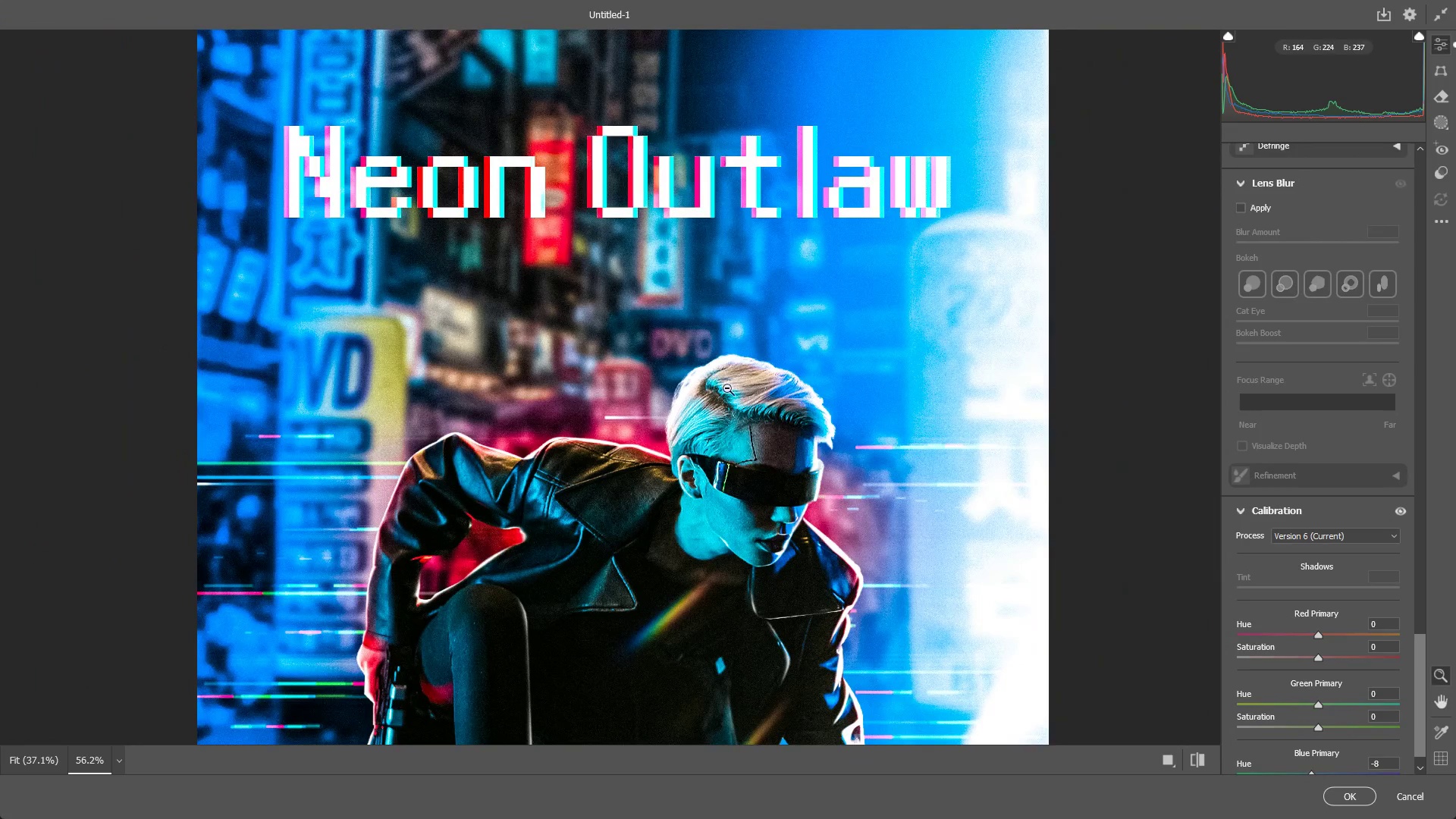 
left_click_drag(start_coordinate=[724, 388], to_coordinate=[686, 393])
 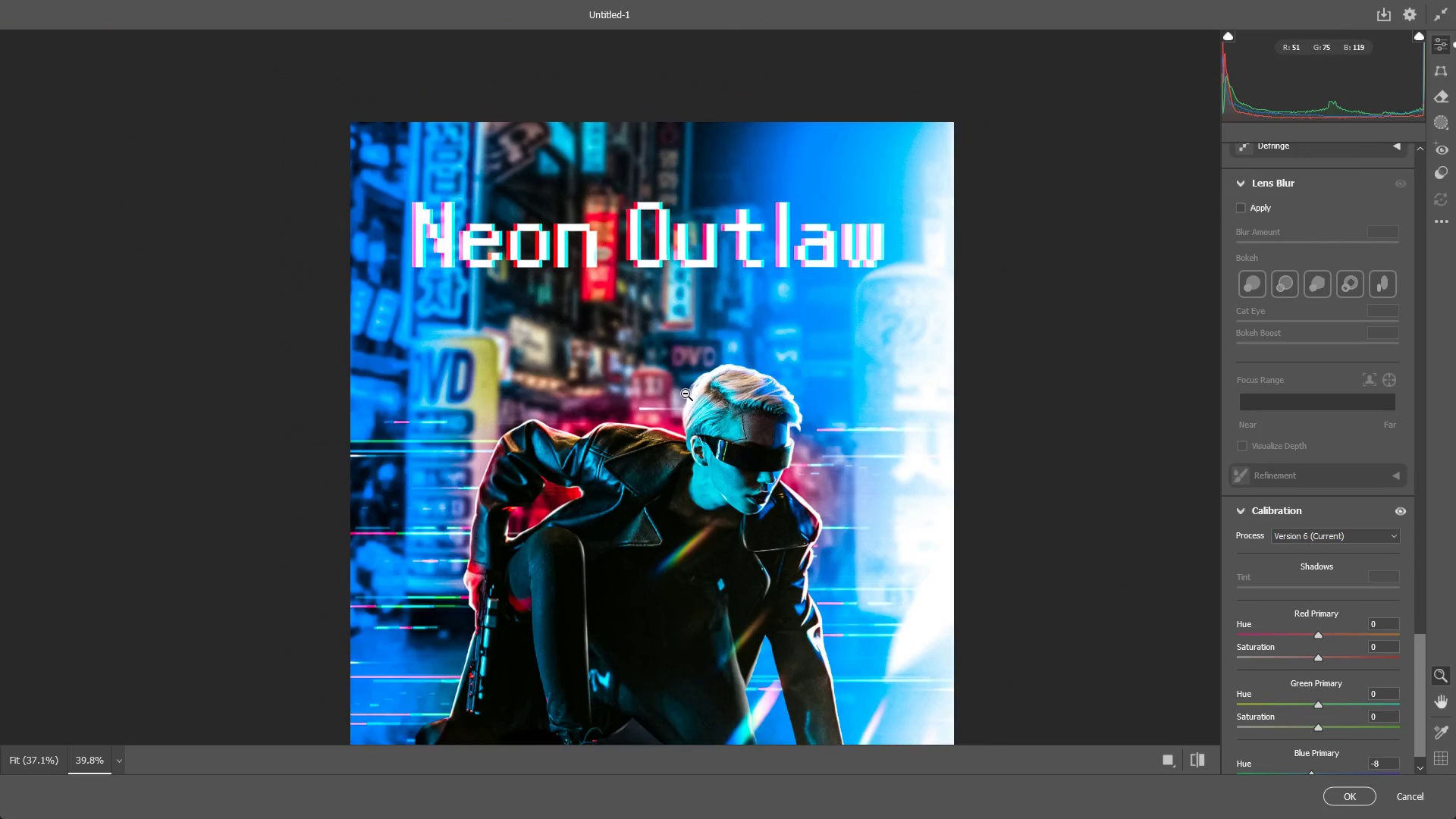 
hold_key(key=Space, duration=0.52)
 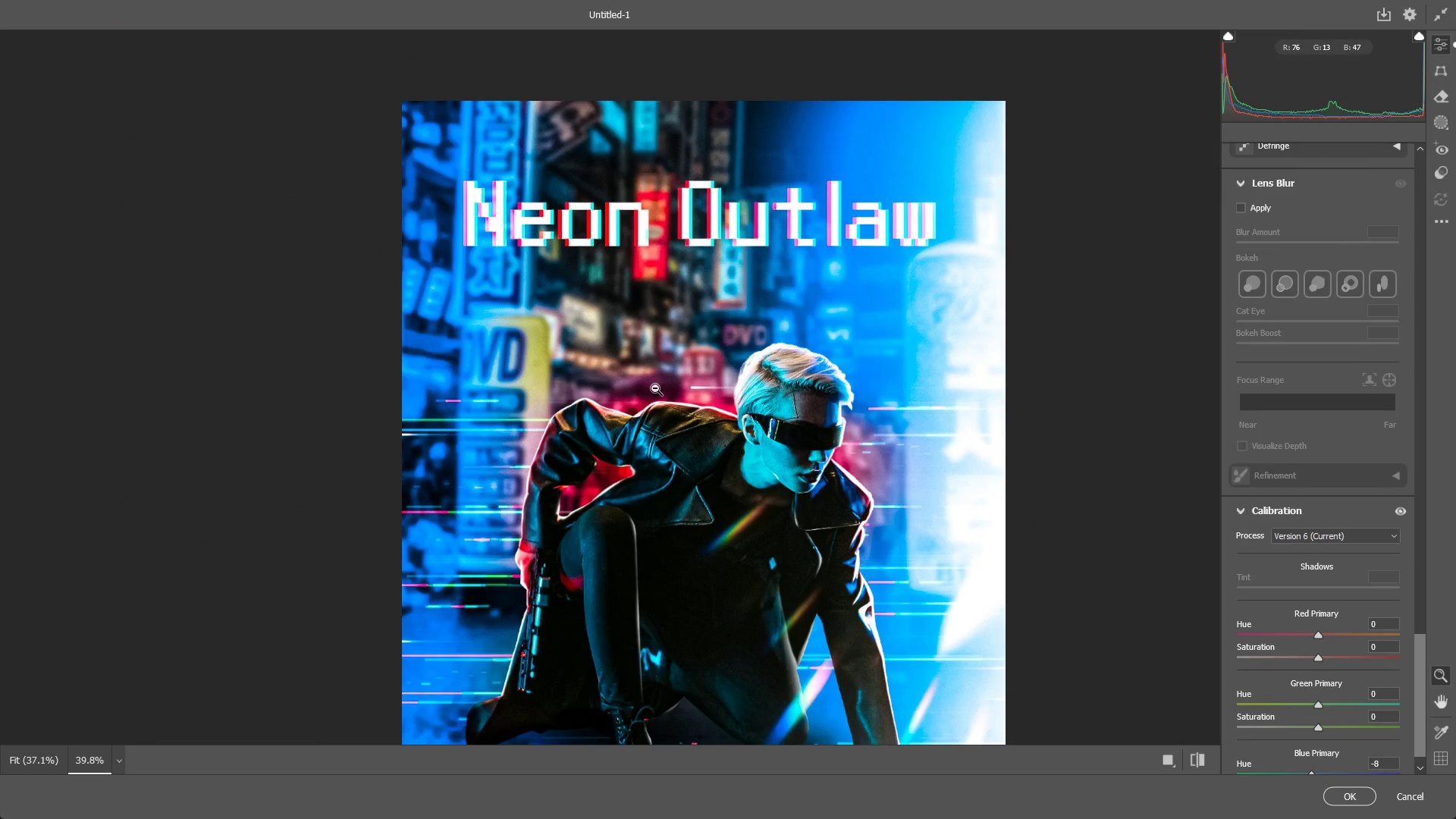 
left_click_drag(start_coordinate=[676, 420], to_coordinate=[727, 399])
 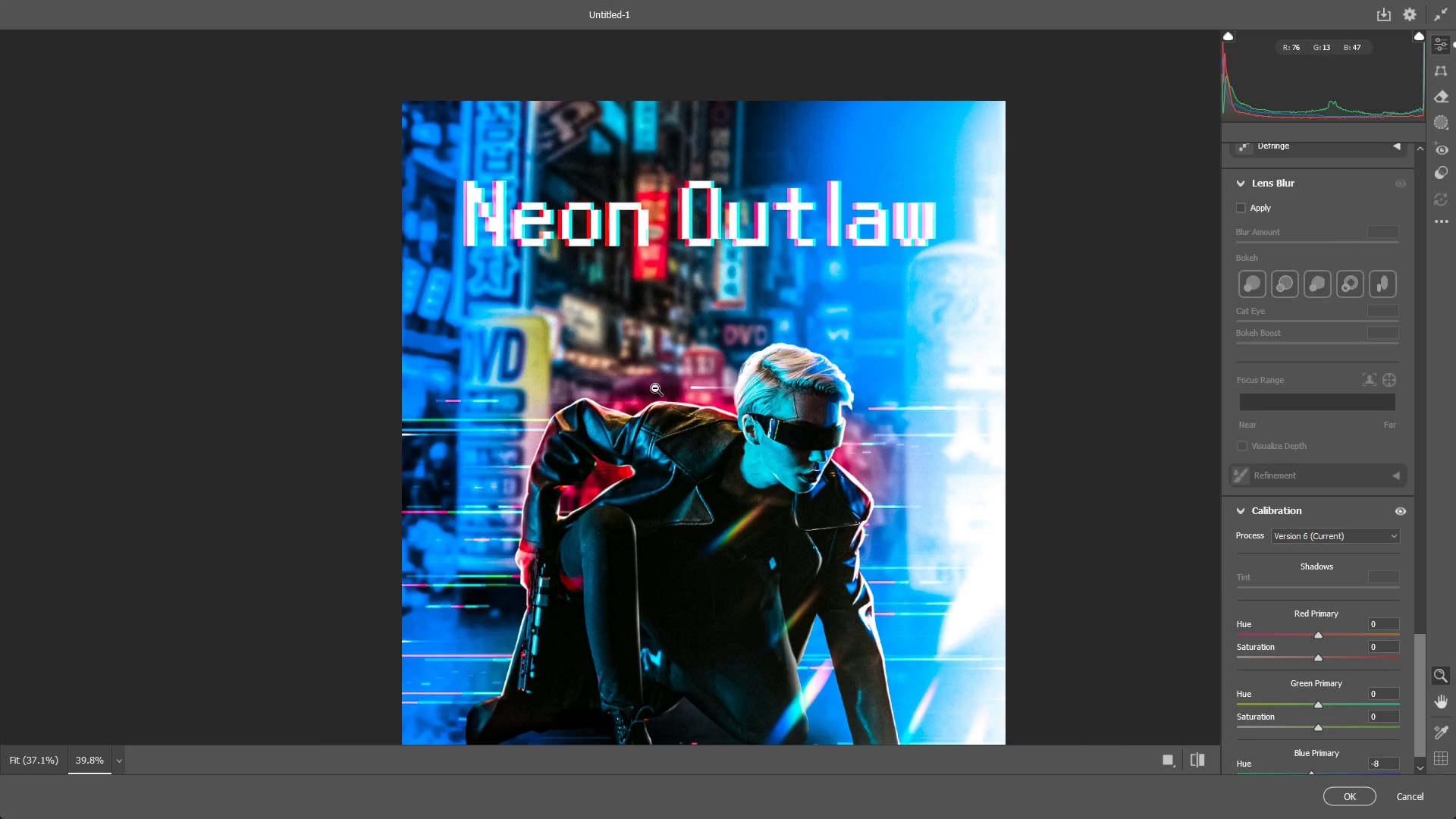 
wait(7.09)
 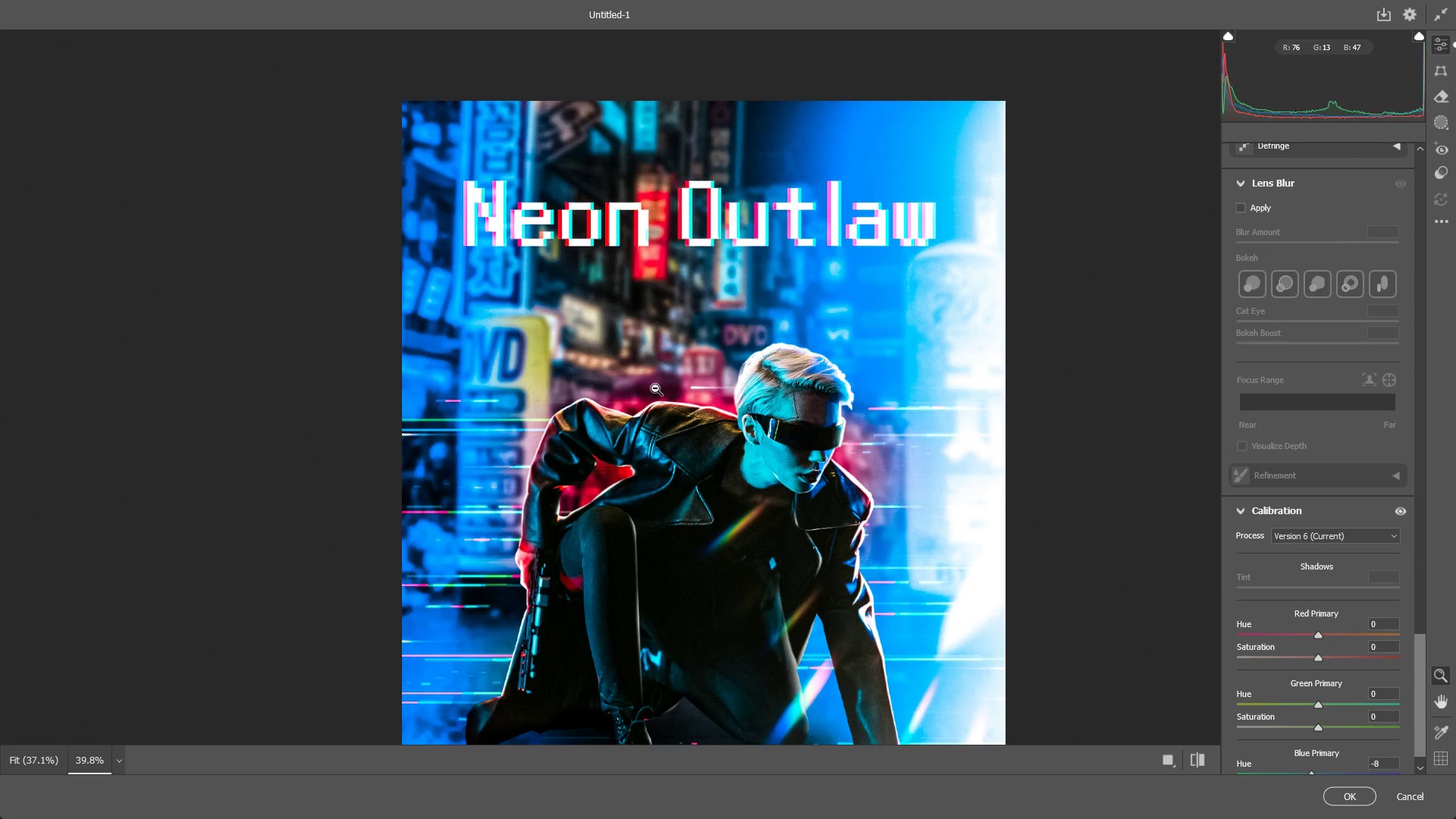 
left_click_drag(start_coordinate=[574, 202], to_coordinate=[852, 180])
 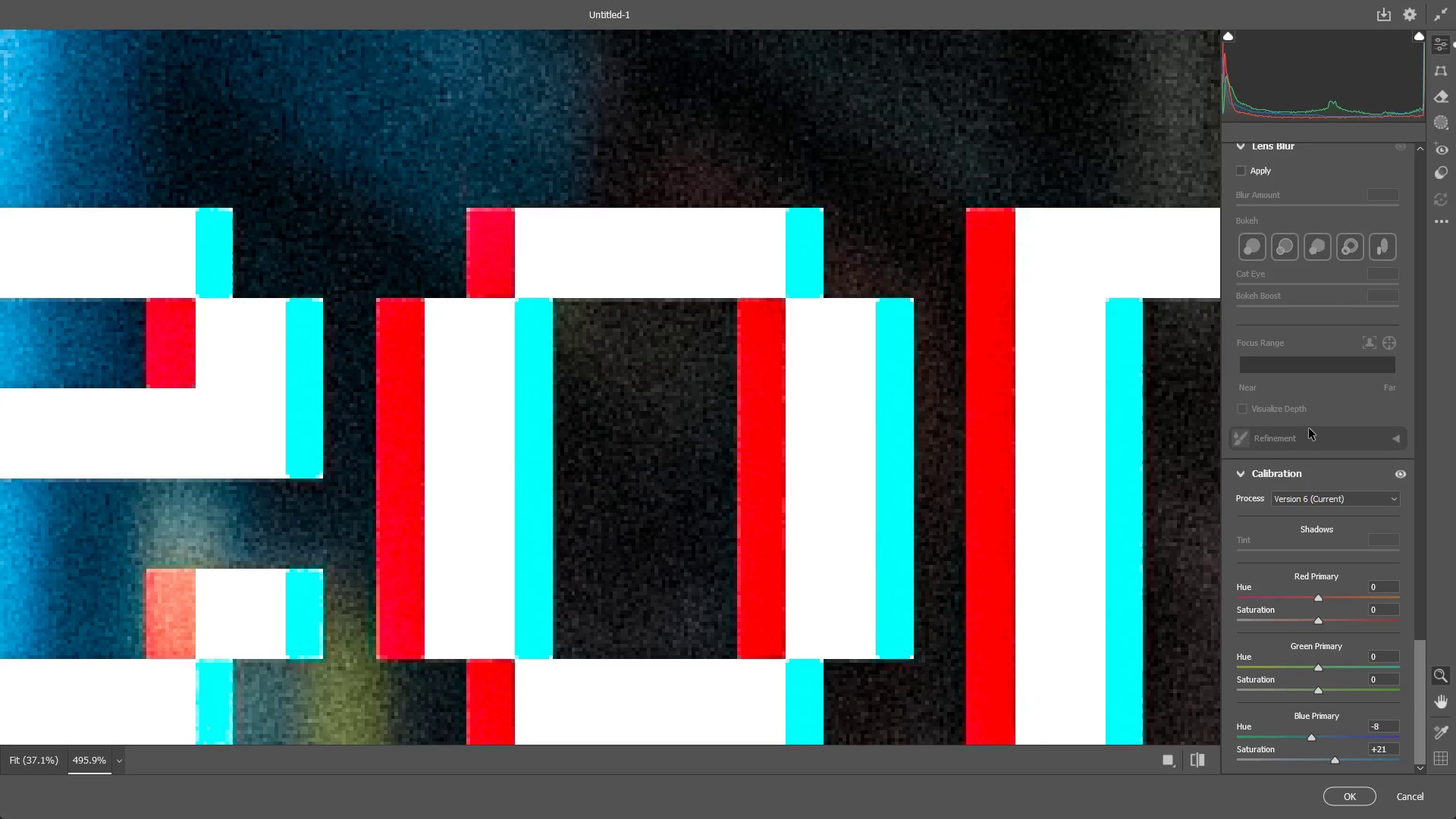 
scroll: coordinate [1382, 299], scroll_direction: up, amount: 8.0
 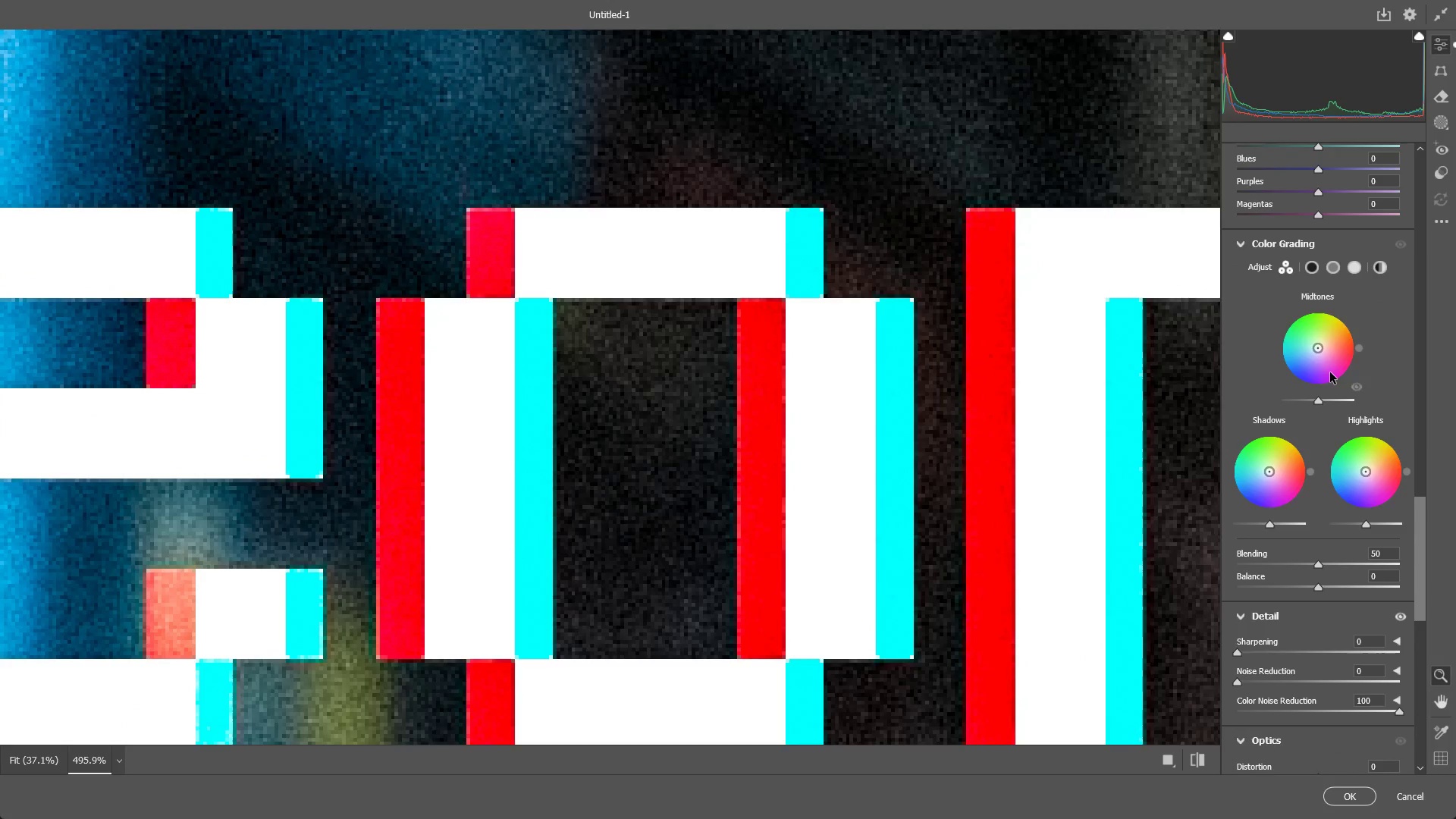 
scroll: coordinate [1310, 525], scroll_direction: down, amount: 4.0
 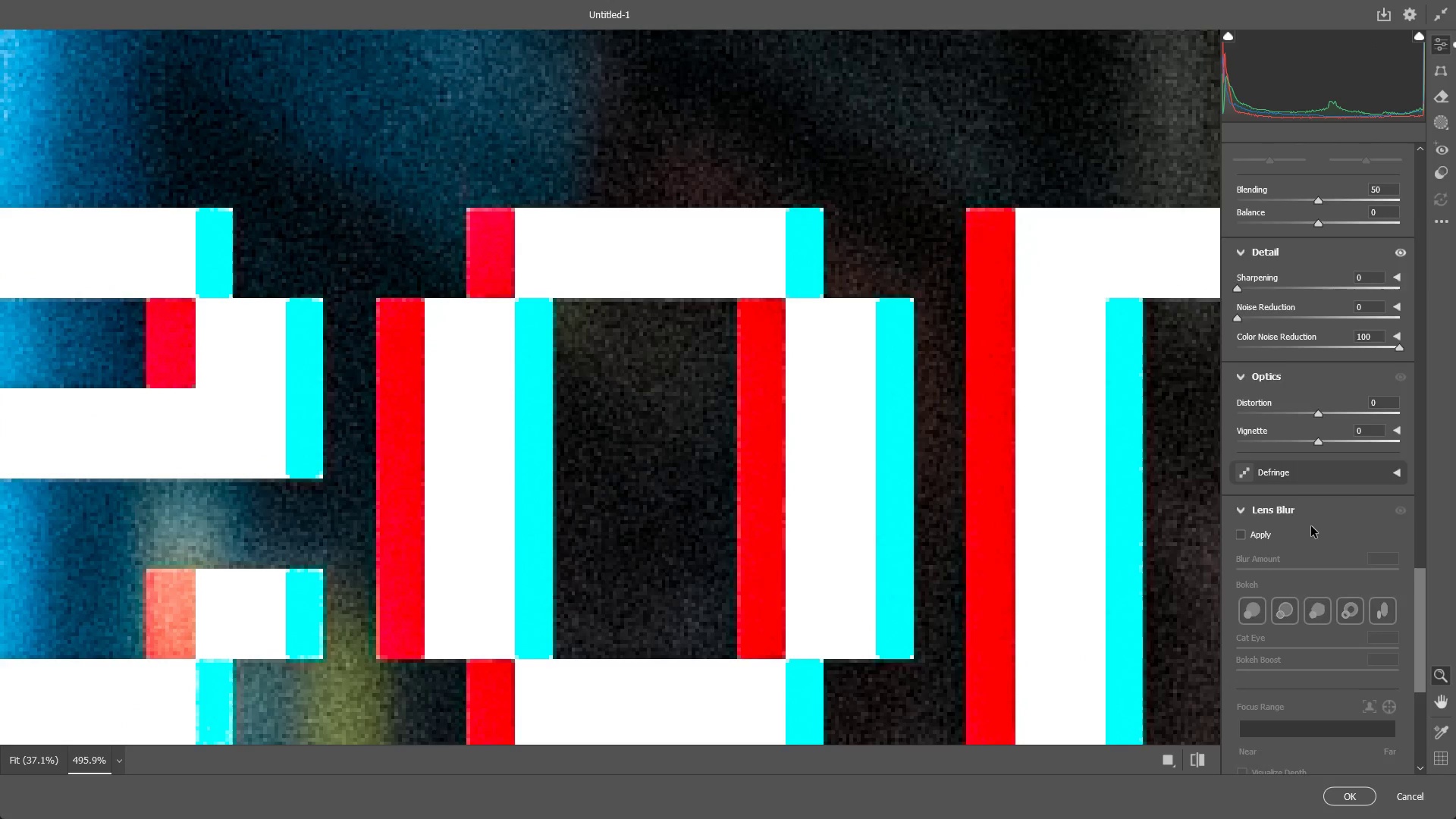 
scroll: coordinate [1288, 493], scroll_direction: up, amount: 23.0
 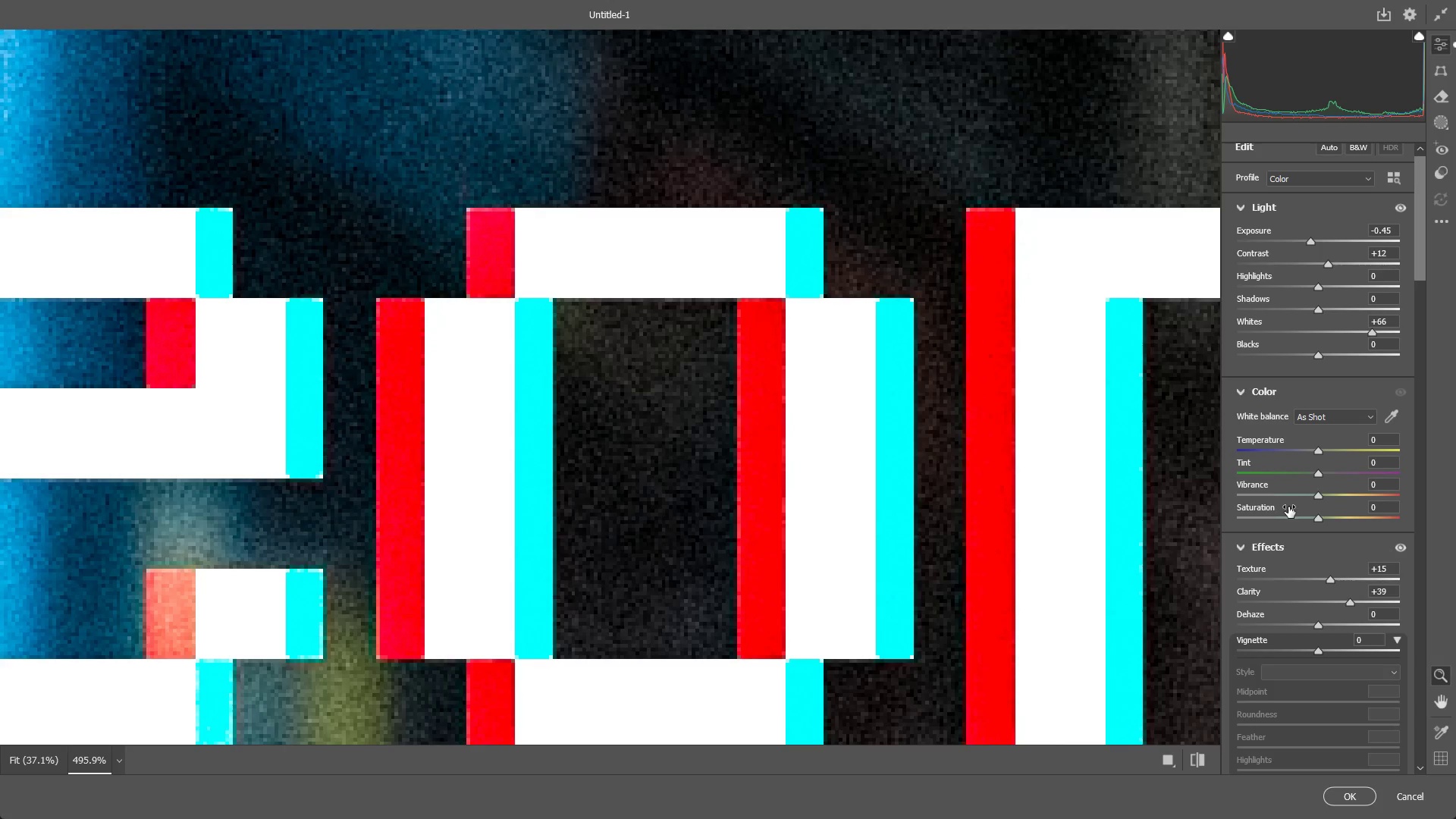 
scroll: coordinate [1293, 523], scroll_direction: down, amount: 21.0
 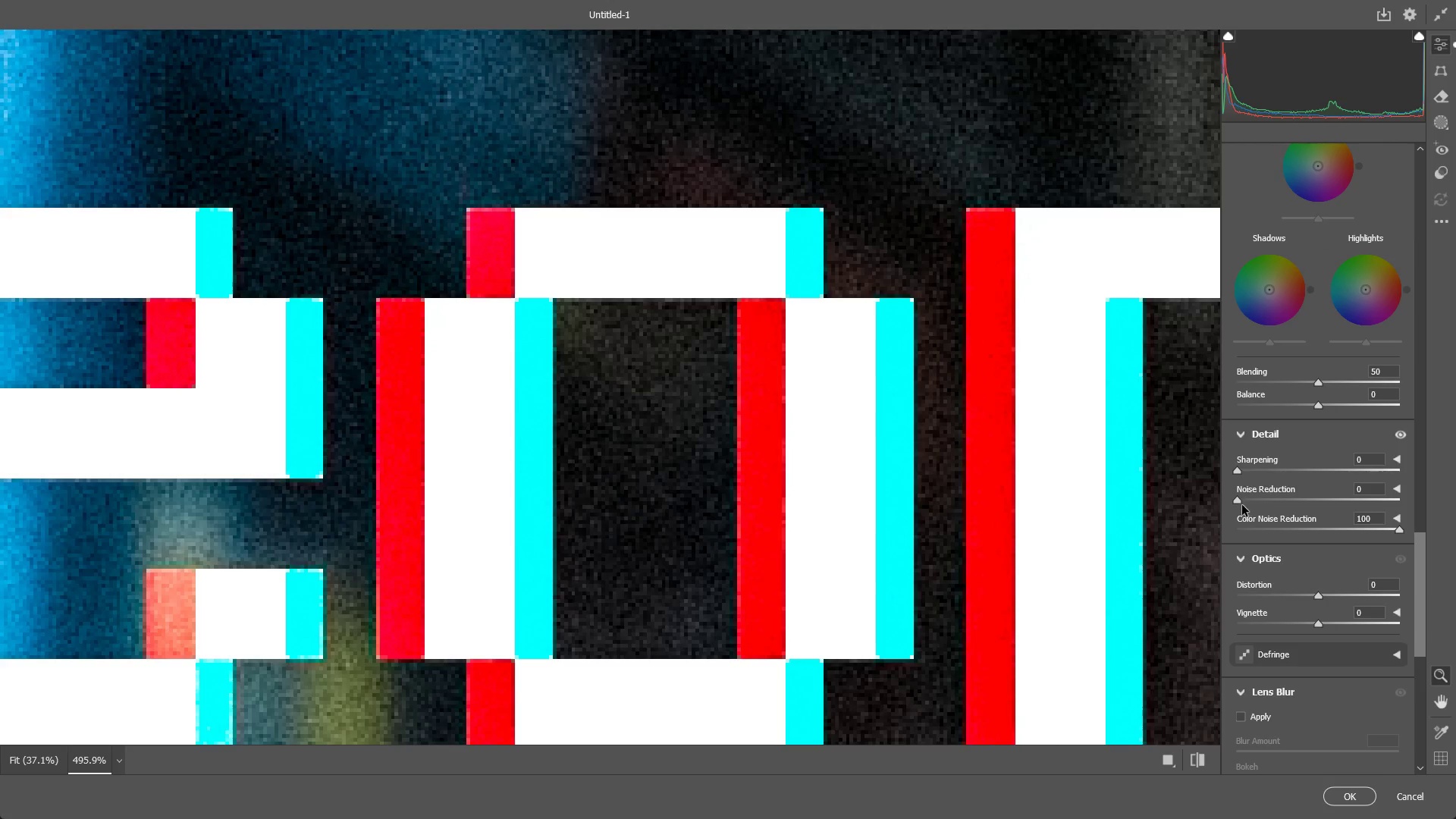 
left_click_drag(start_coordinate=[1239, 499], to_coordinate=[1175, 515])
 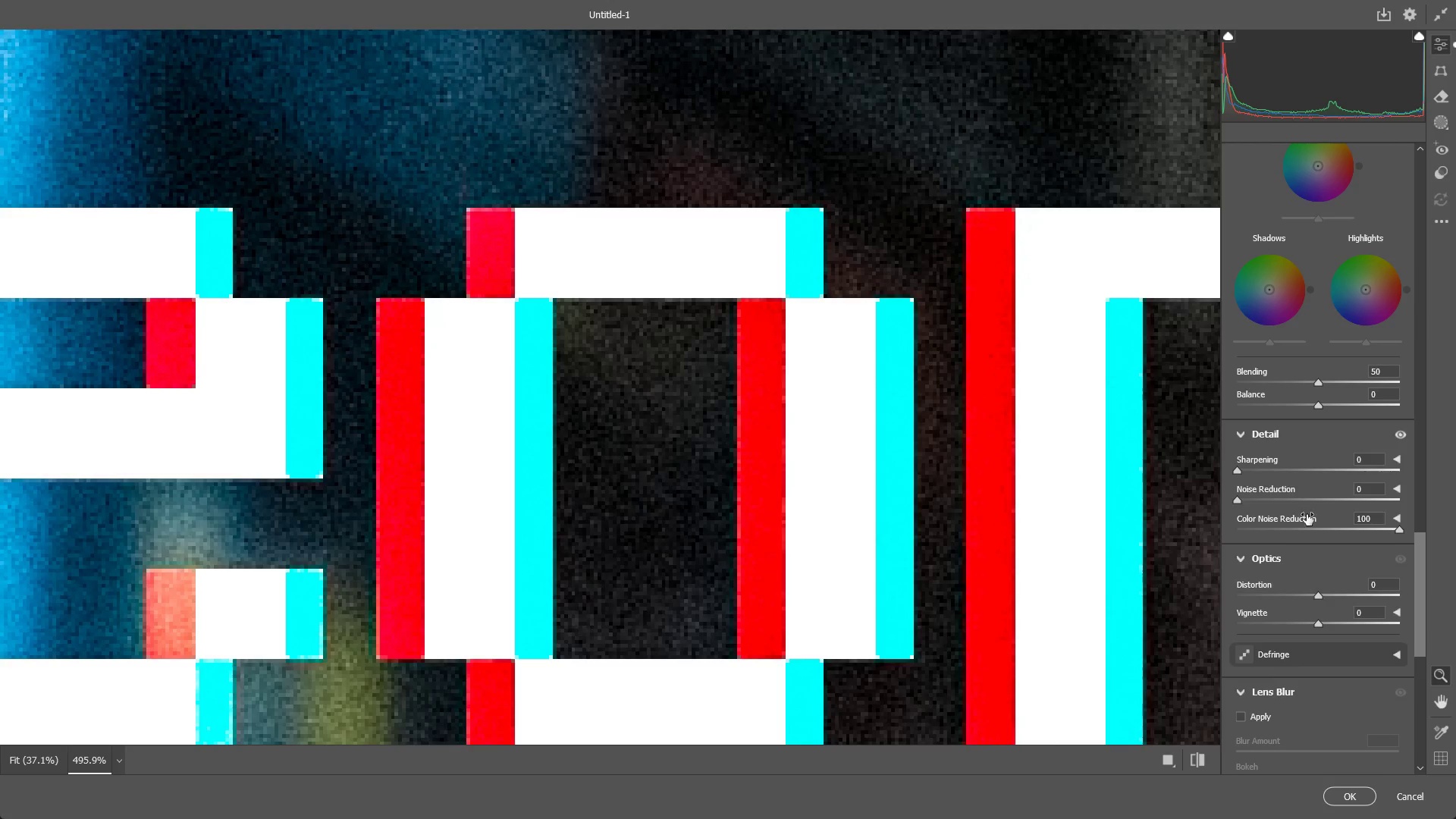 
scroll: coordinate [1310, 540], scroll_direction: down, amount: 8.0
 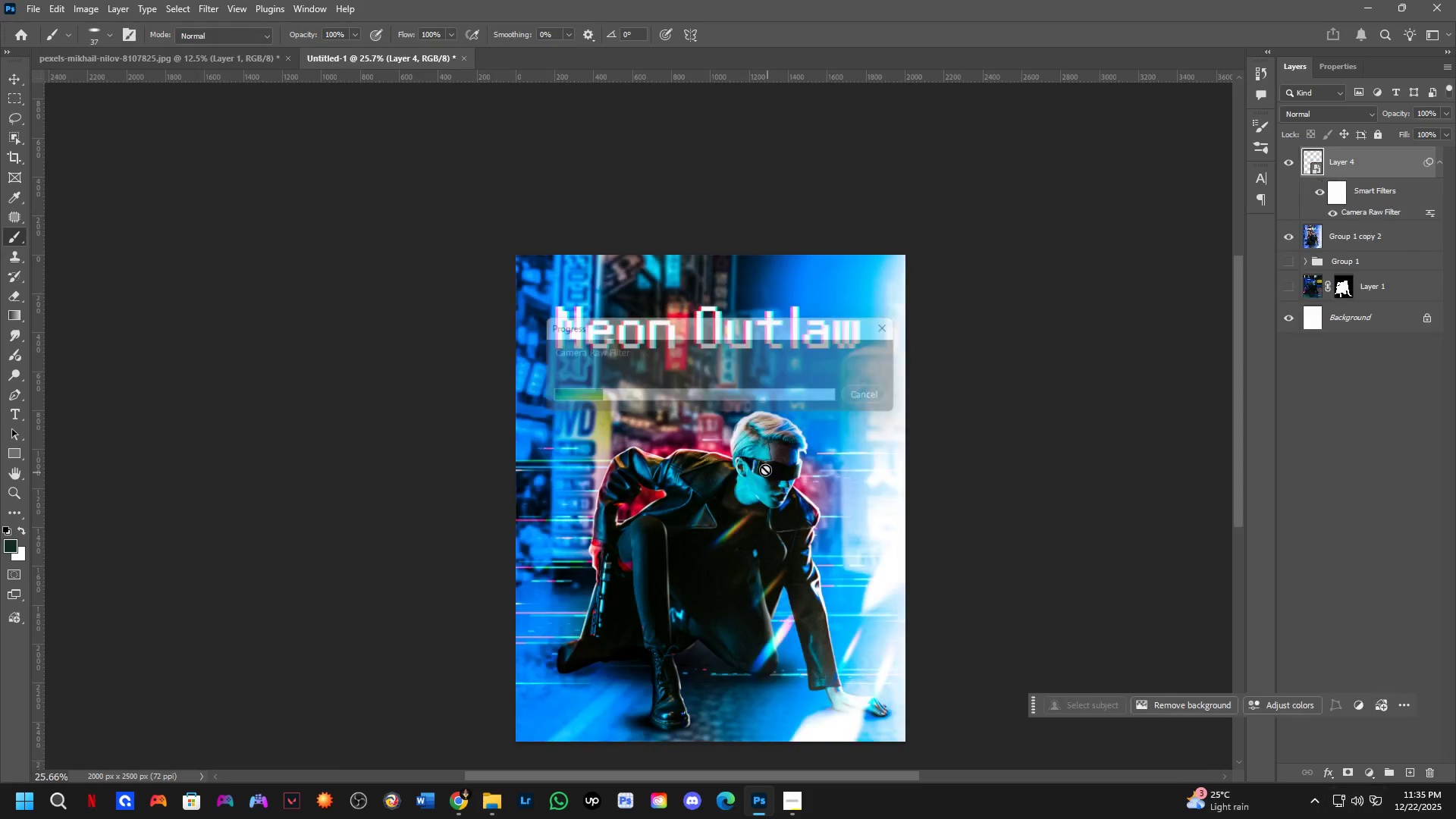 
left_click_drag(start_coordinate=[690, 425], to_coordinate=[818, 400])
 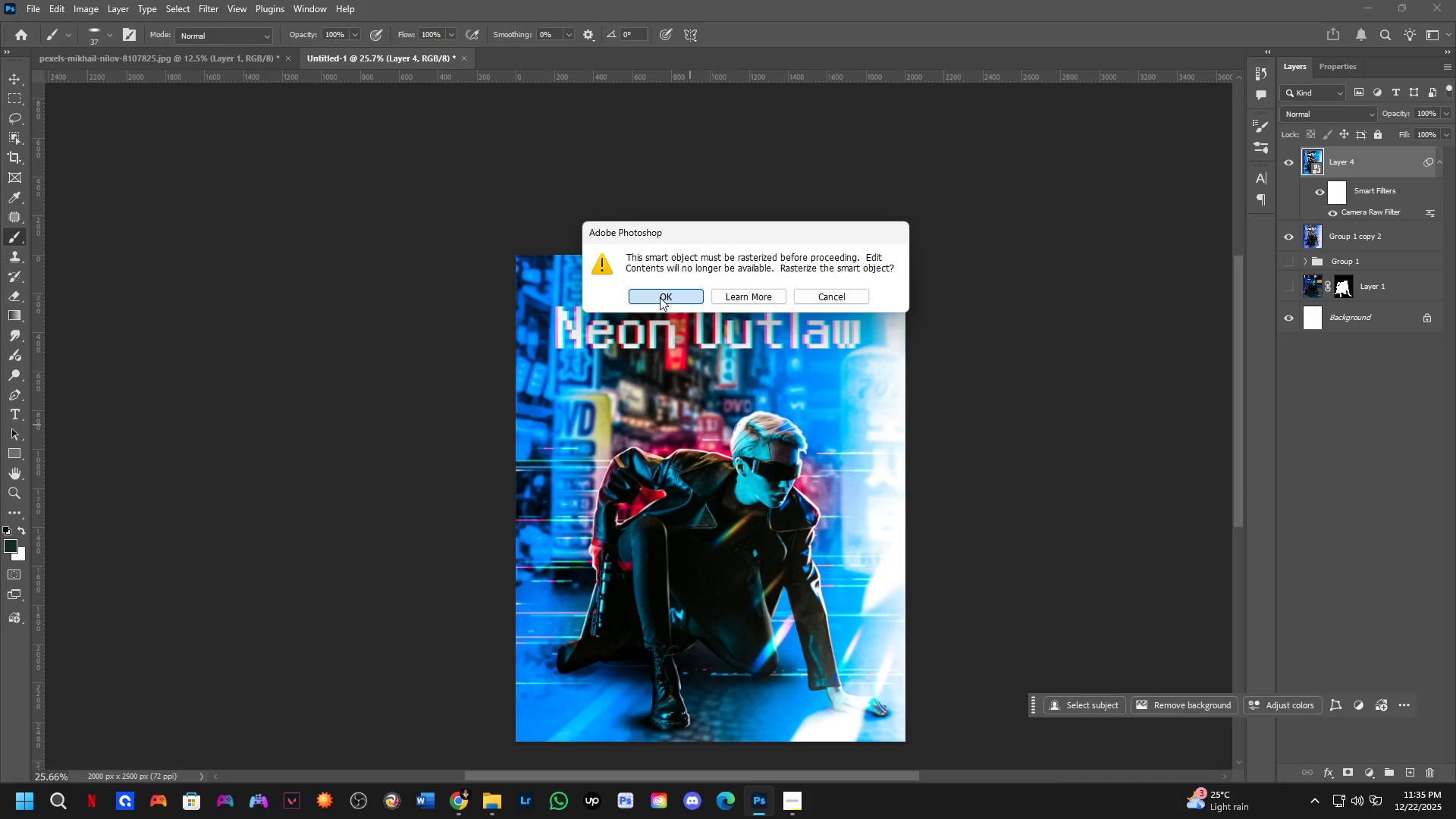 
left_click([660, 297])
 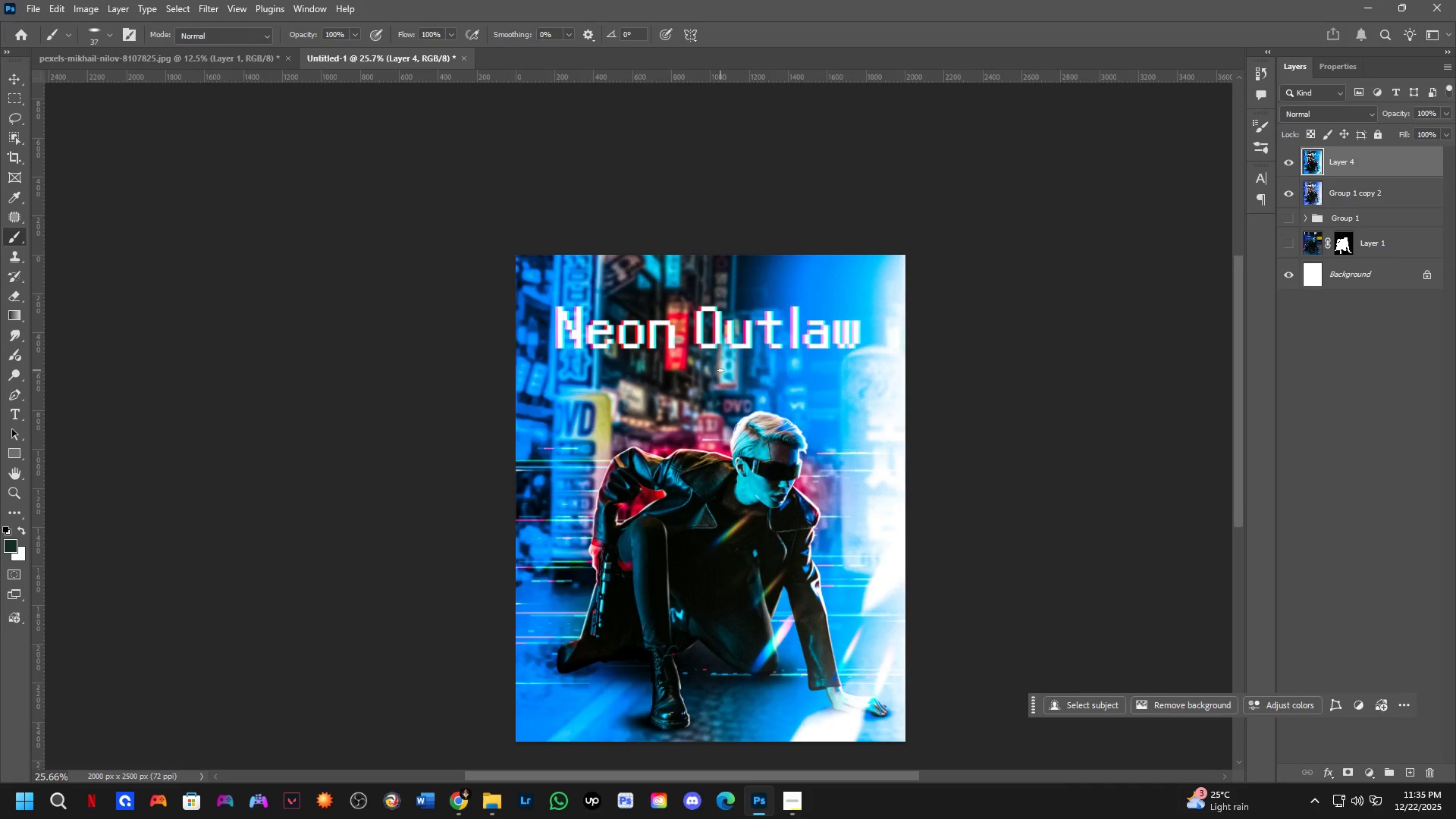 
key(Control+Z)
 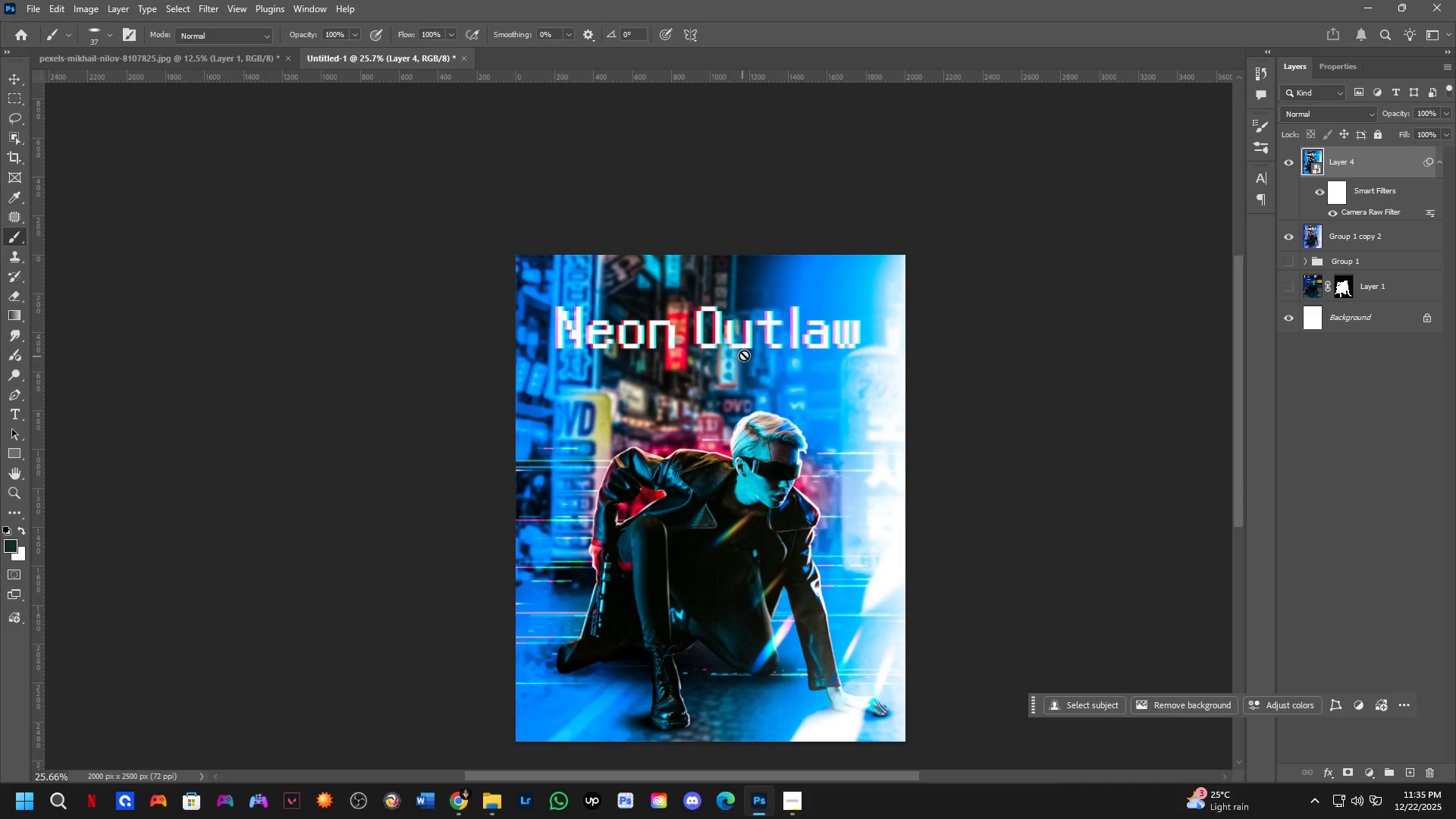 
key(Shift+ShiftLeft)
 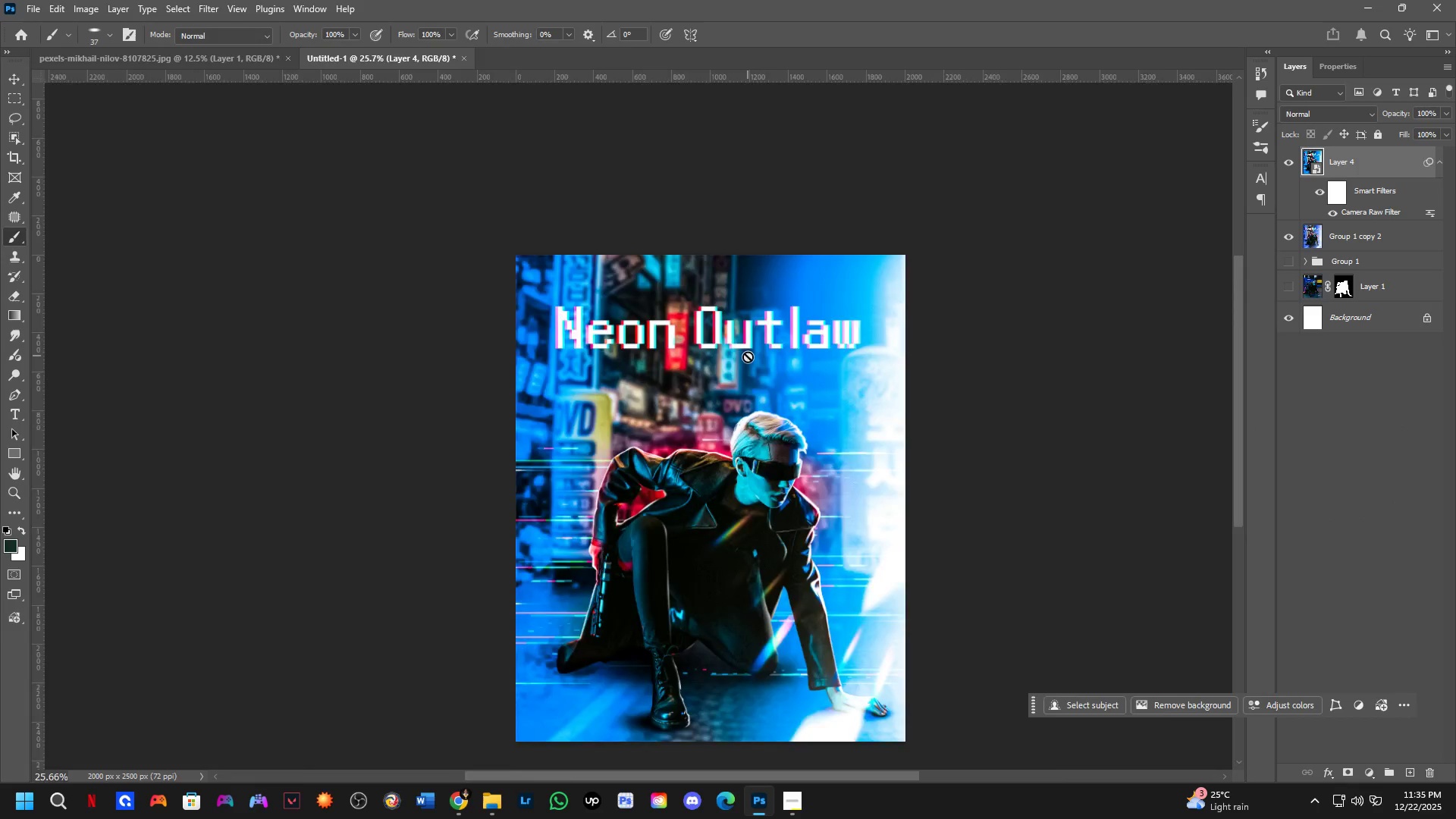 
scroll: coordinate [746, 361], scroll_direction: up, amount: 5.0
 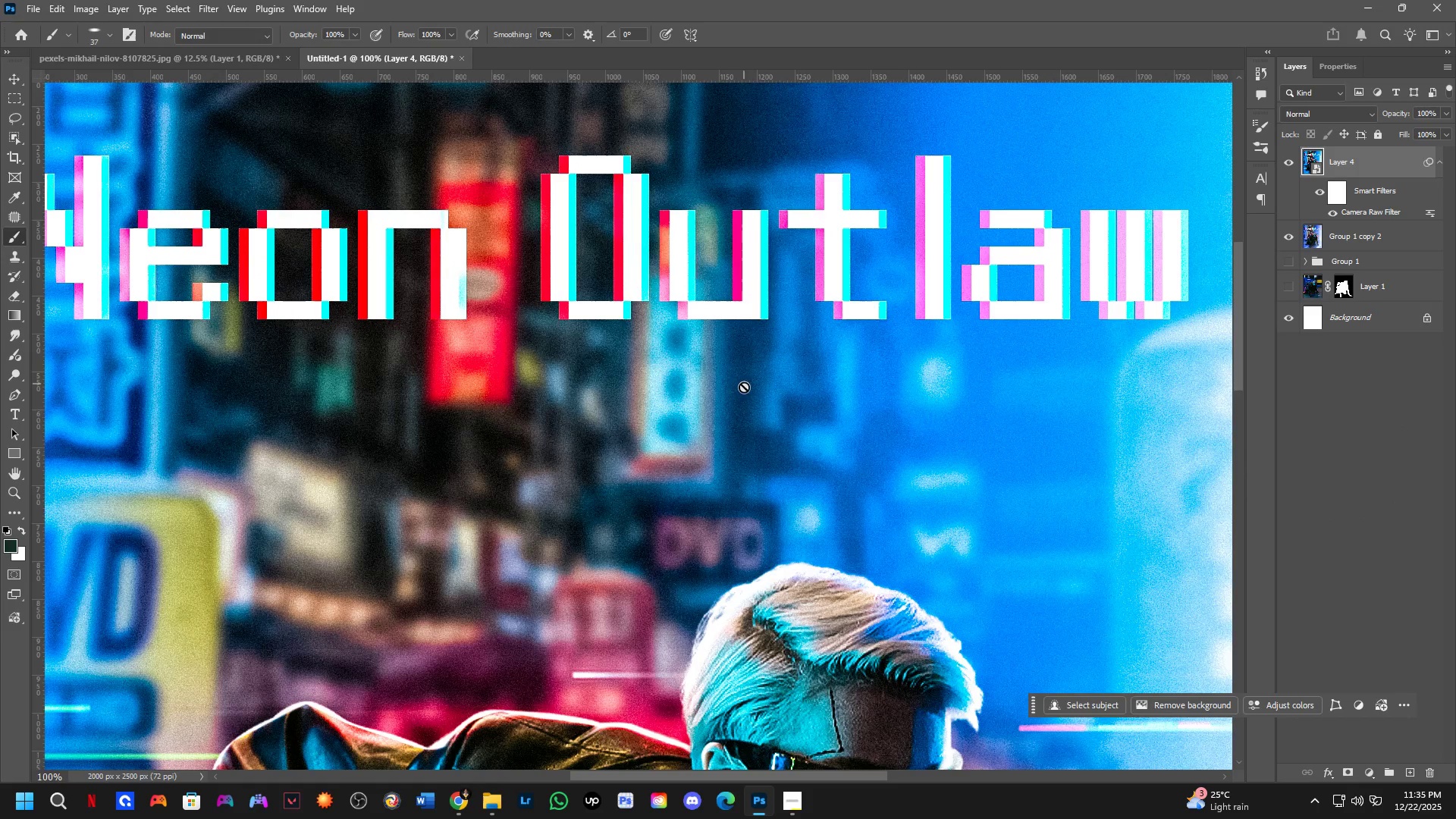 
hold_key(key=Space, duration=0.56)
 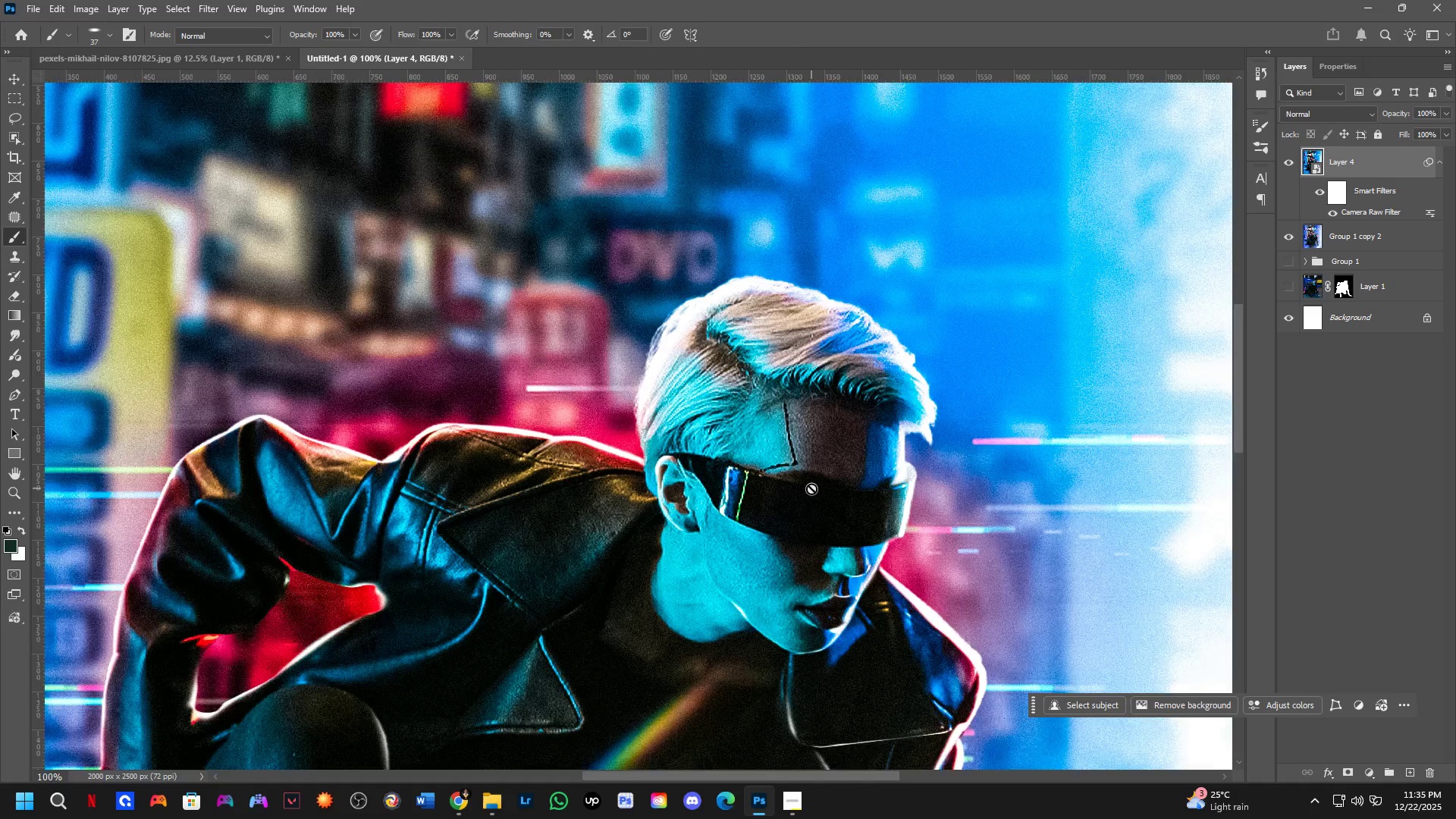 
left_click_drag(start_coordinate=[792, 586], to_coordinate=[745, 300])
 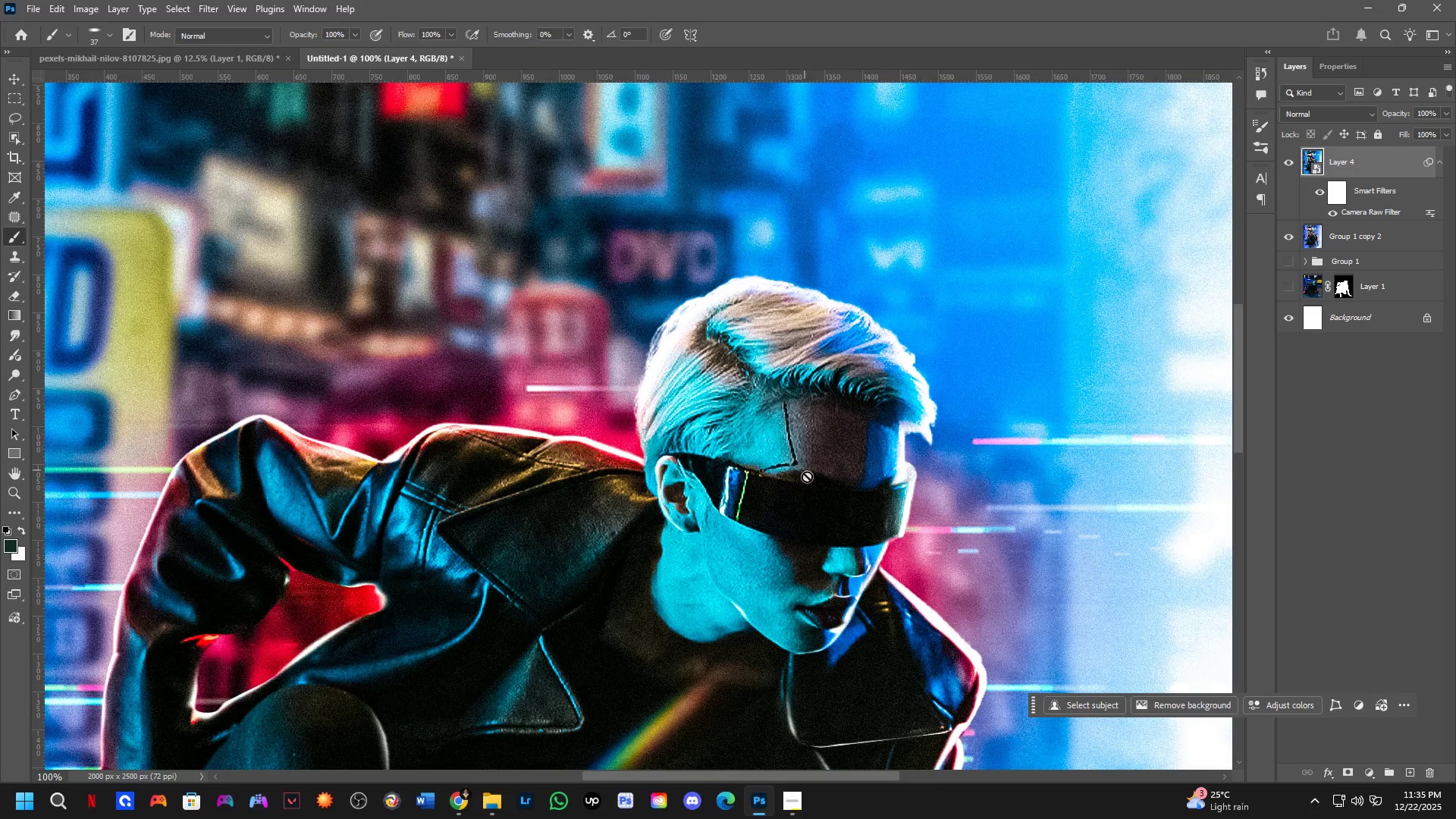 
hold_key(key=ControlLeft, duration=0.33)
left_click([834, 419])
 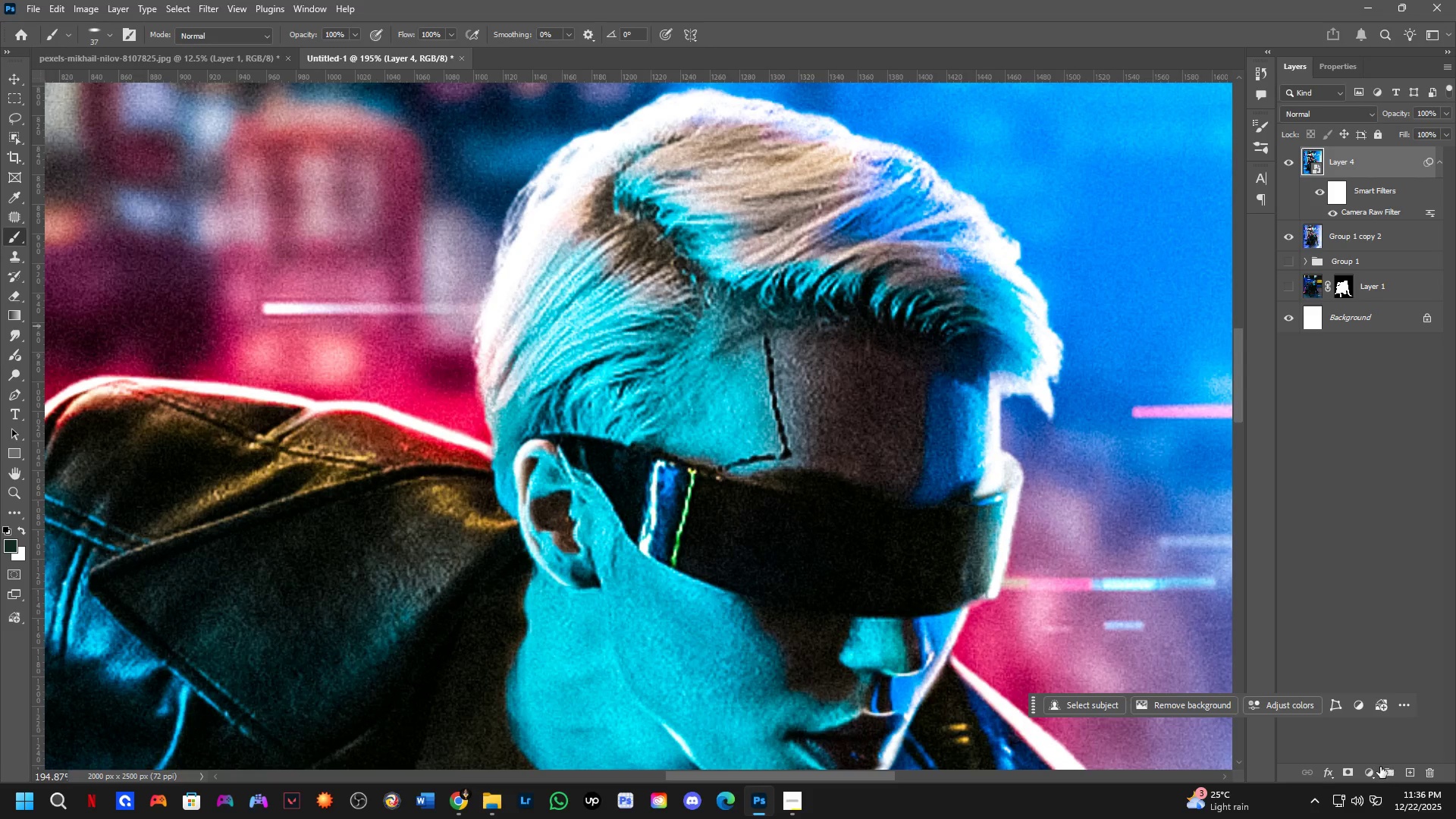 
scroll: coordinate [802, 448], scroll_direction: up, amount: 7.0
 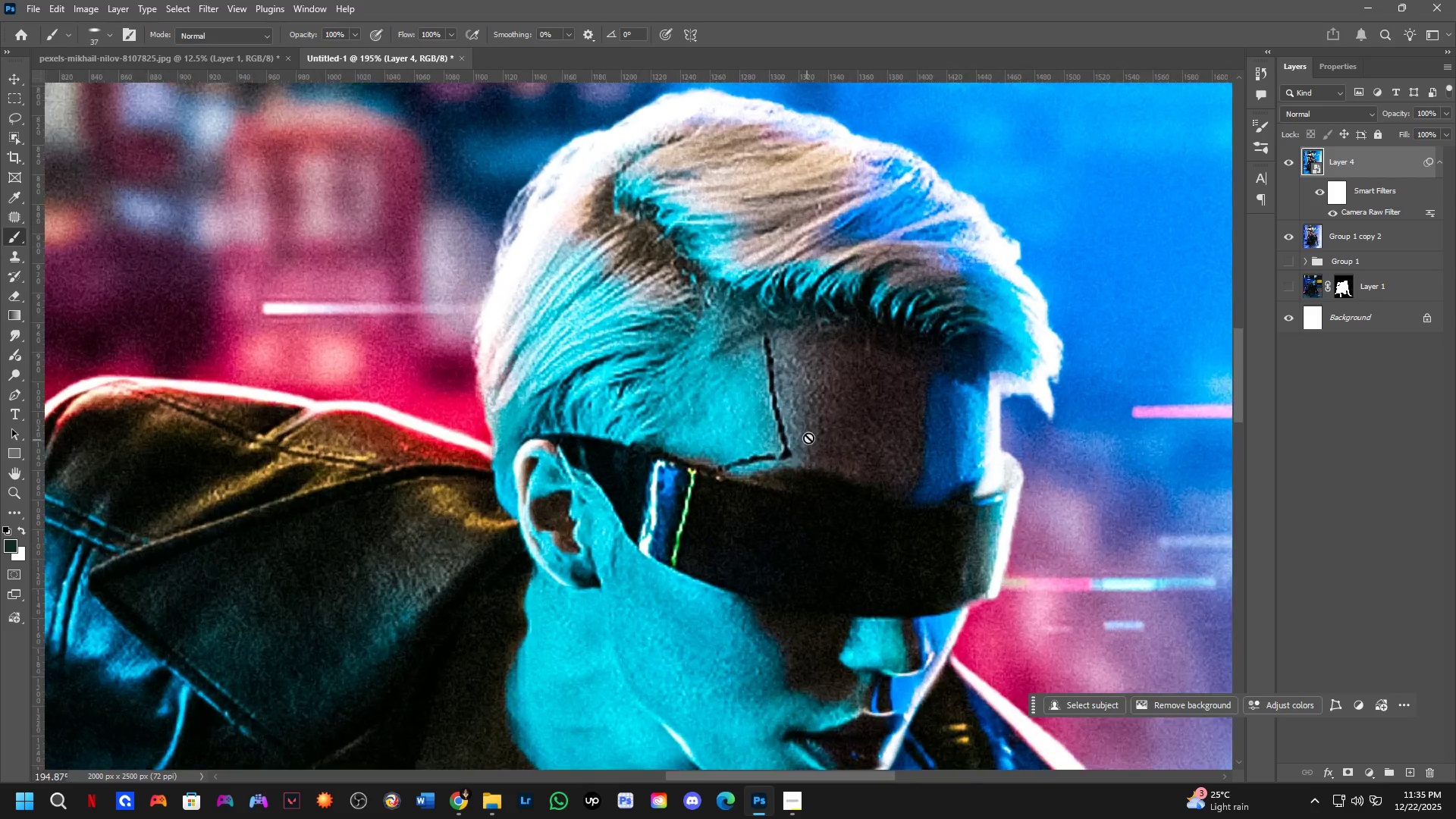 
left_click([1371, 772])
 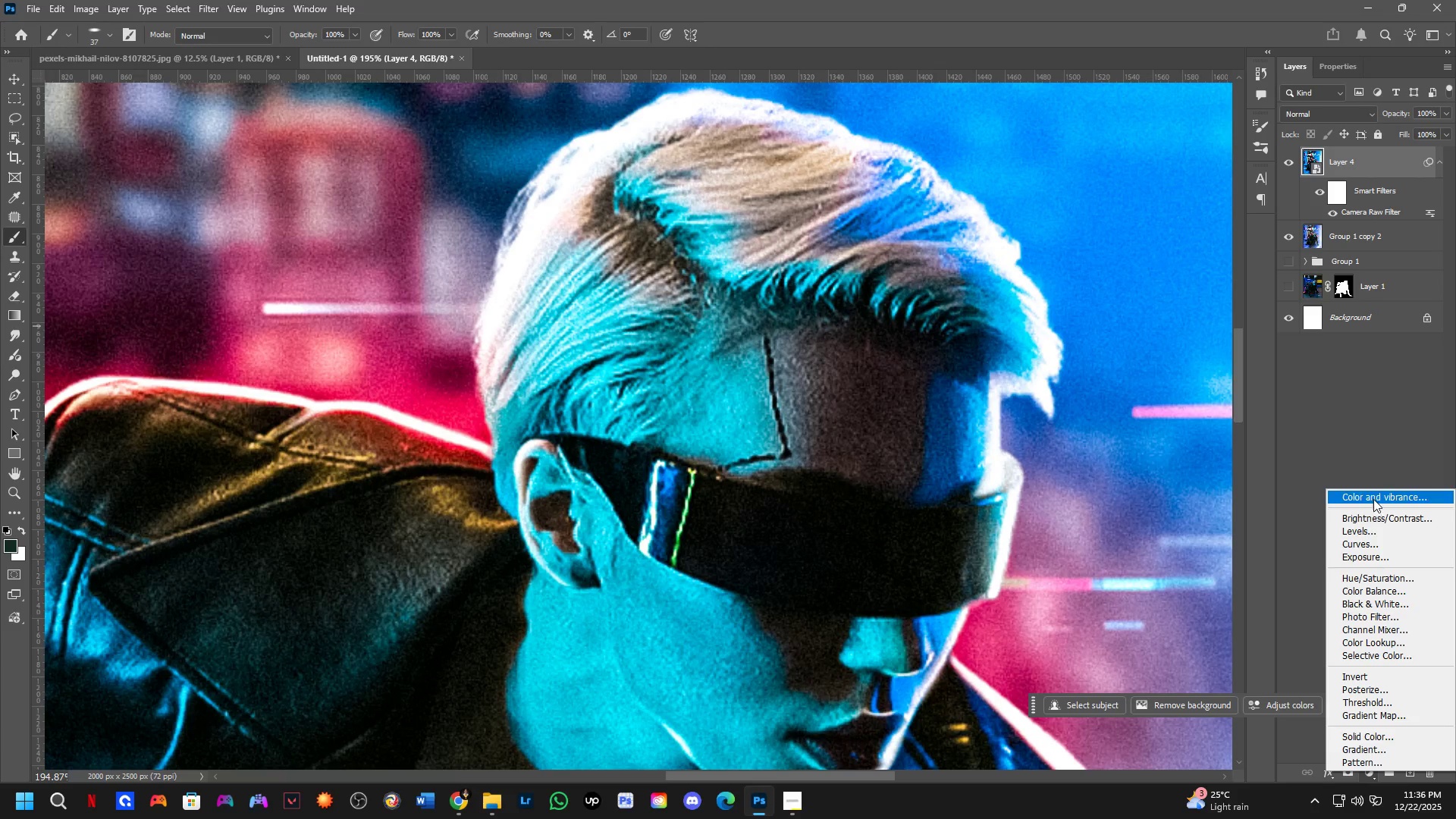 
left_click_drag(start_coordinate=[1374, 532], to_coordinate=[1371, 736])
 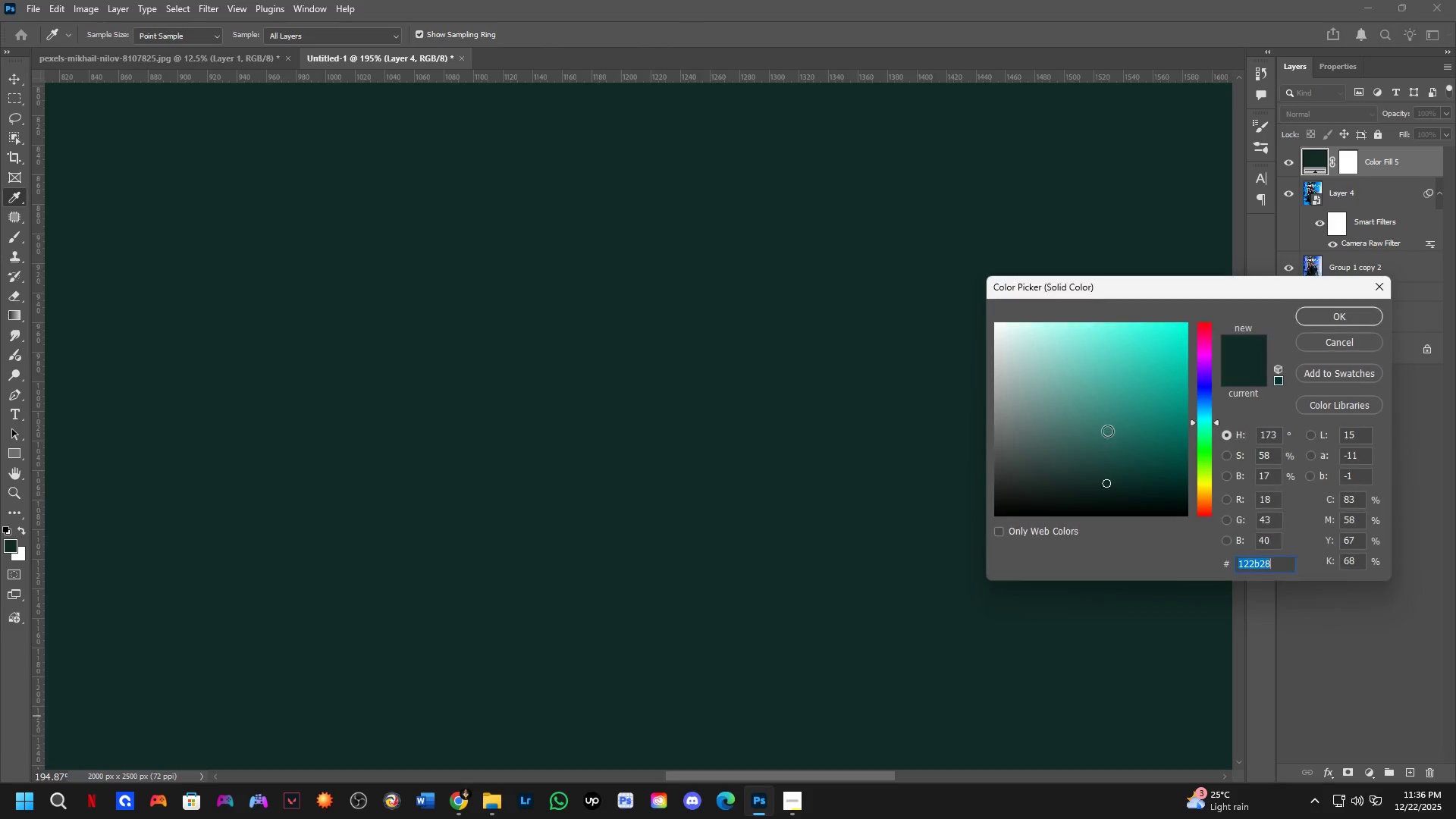 
left_click_drag(start_coordinate=[1100, 406], to_coordinate=[945, 271])
 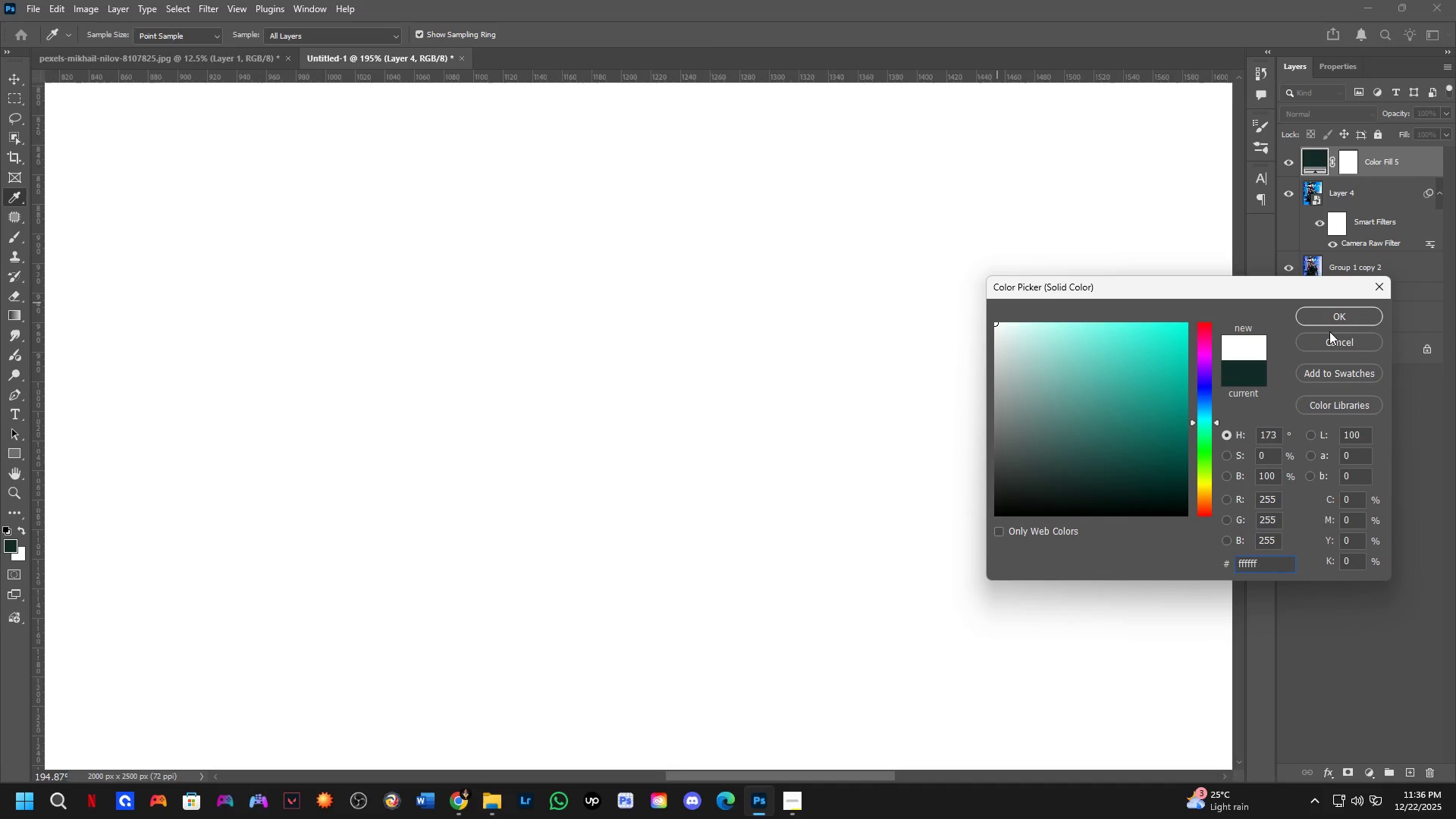 
left_click([1332, 309])
 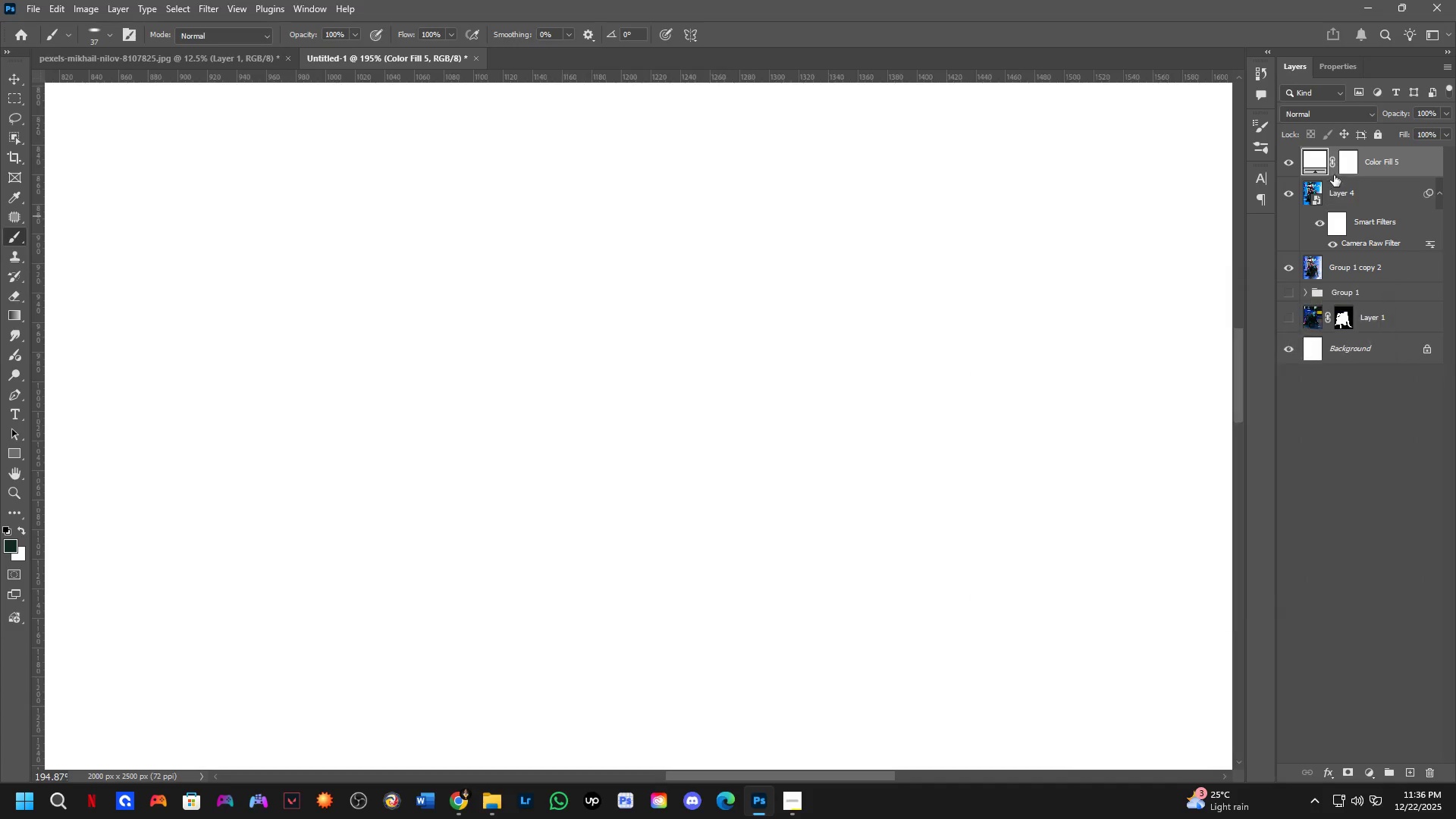 
left_click([1348, 165])
 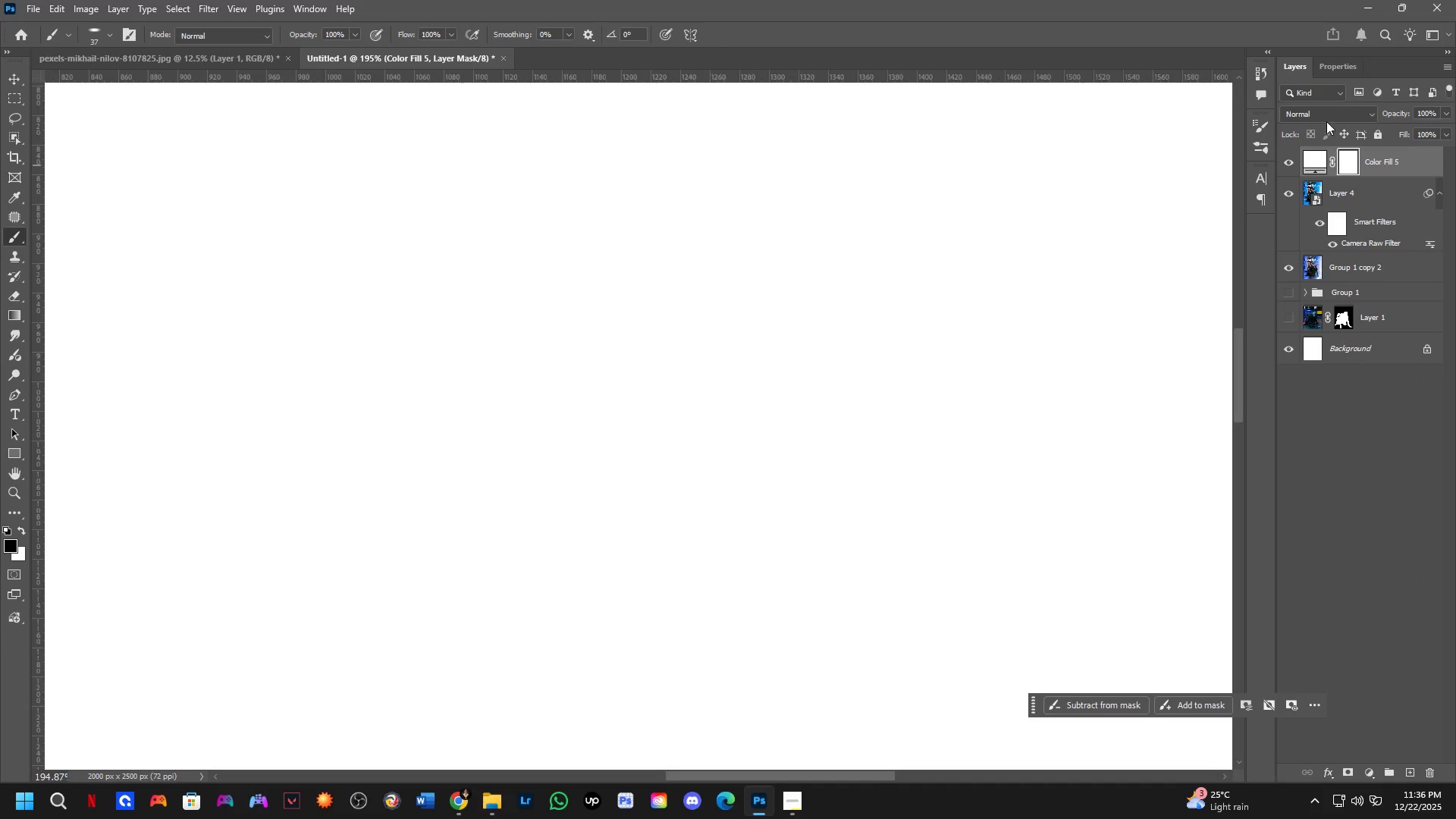 
left_click([1329, 115])
 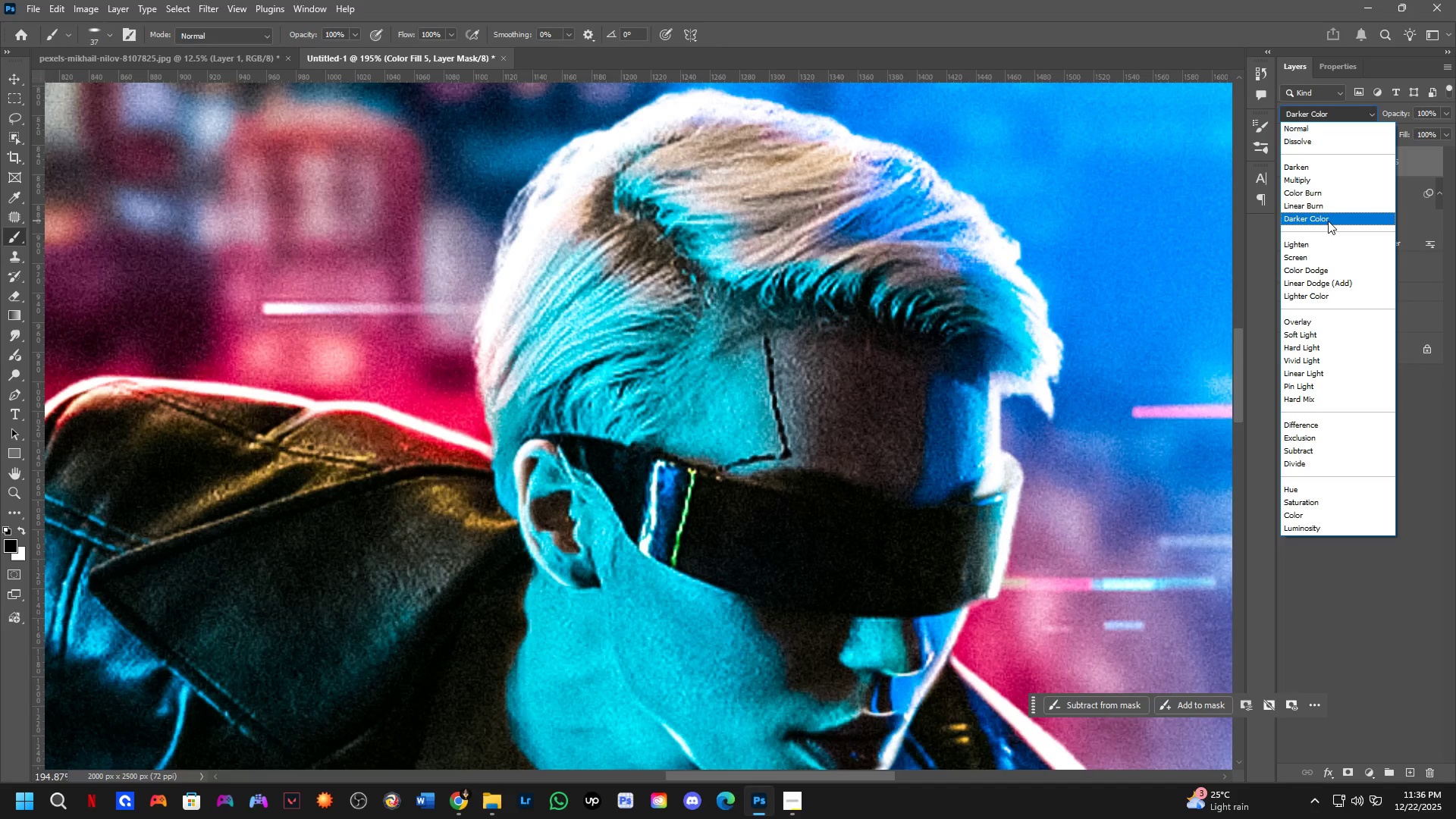 
left_click([1311, 133])
 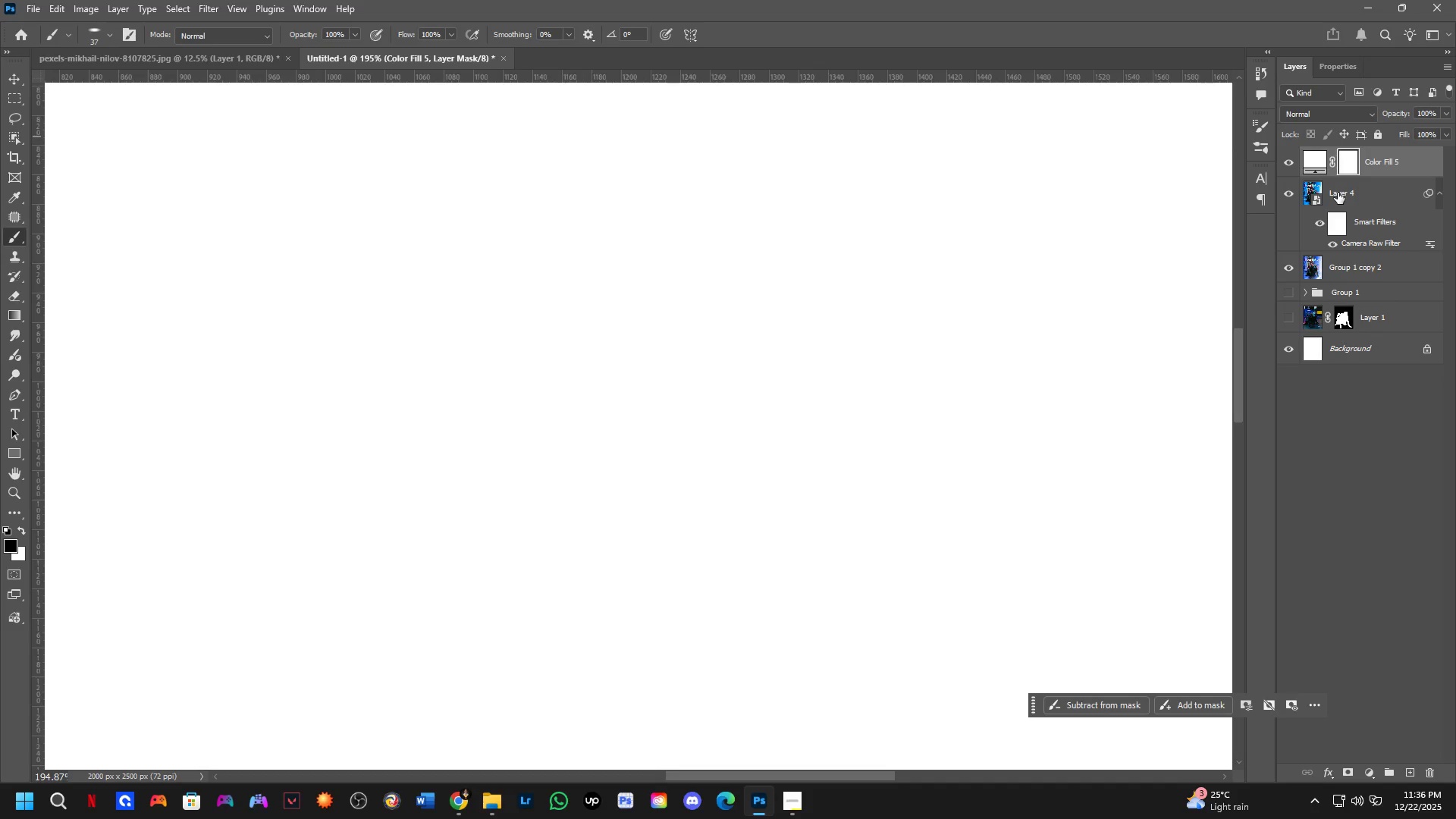 
key(Control+I)
 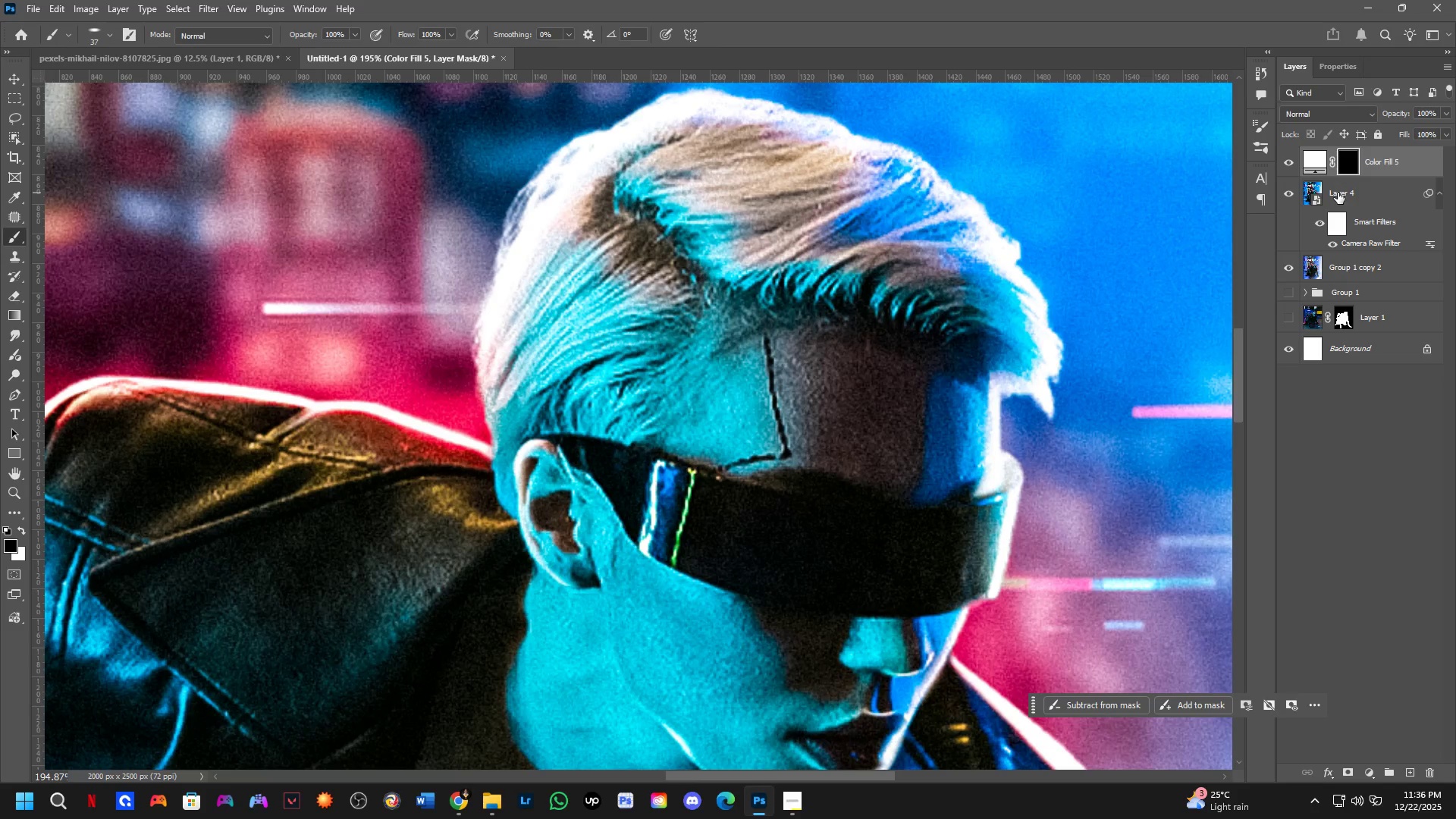 
key(B)
 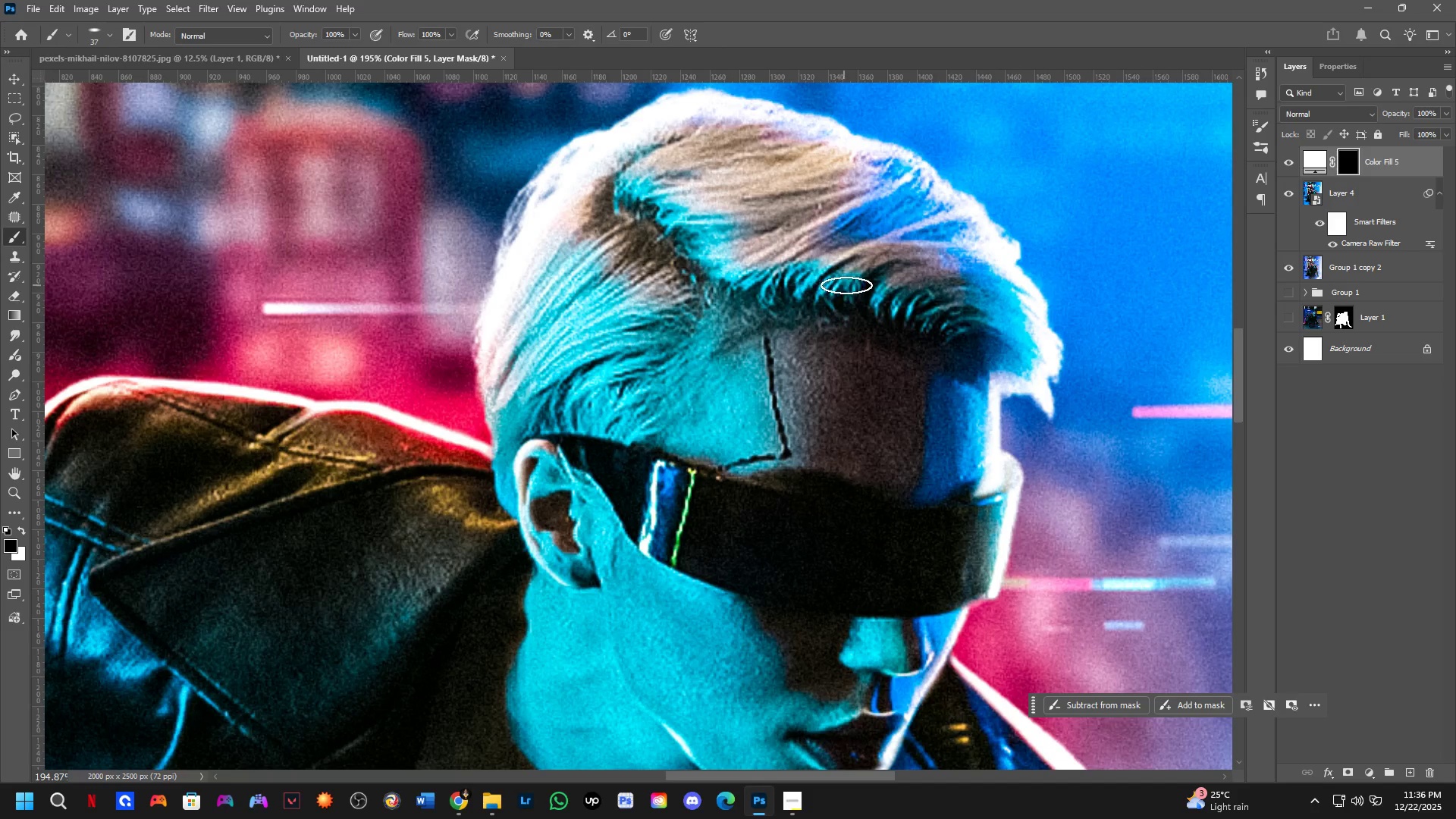 
hold_key(key=AltLeft, duration=1.05)
 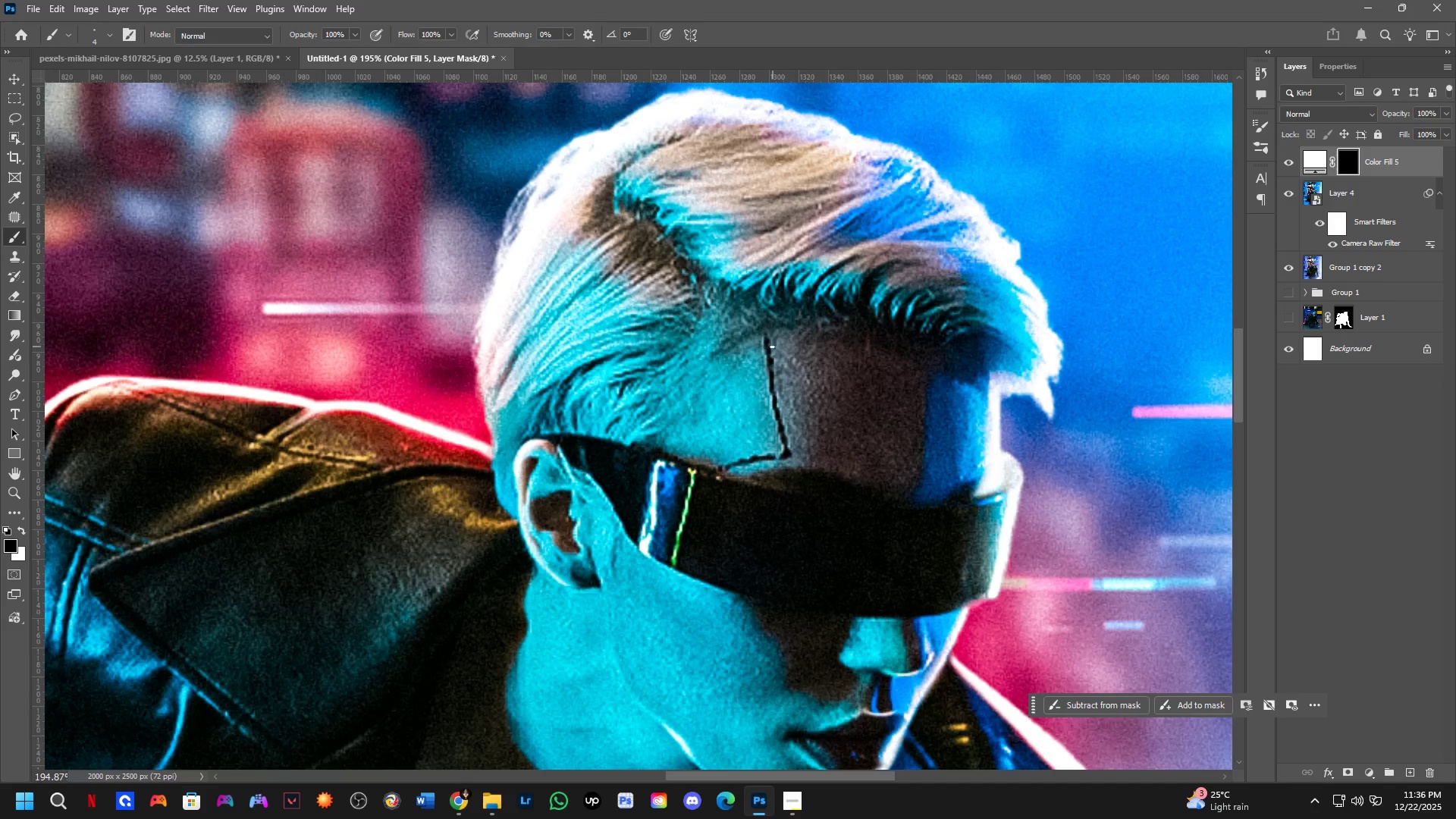 
scroll: coordinate [766, 340], scroll_direction: up, amount: 5.0
 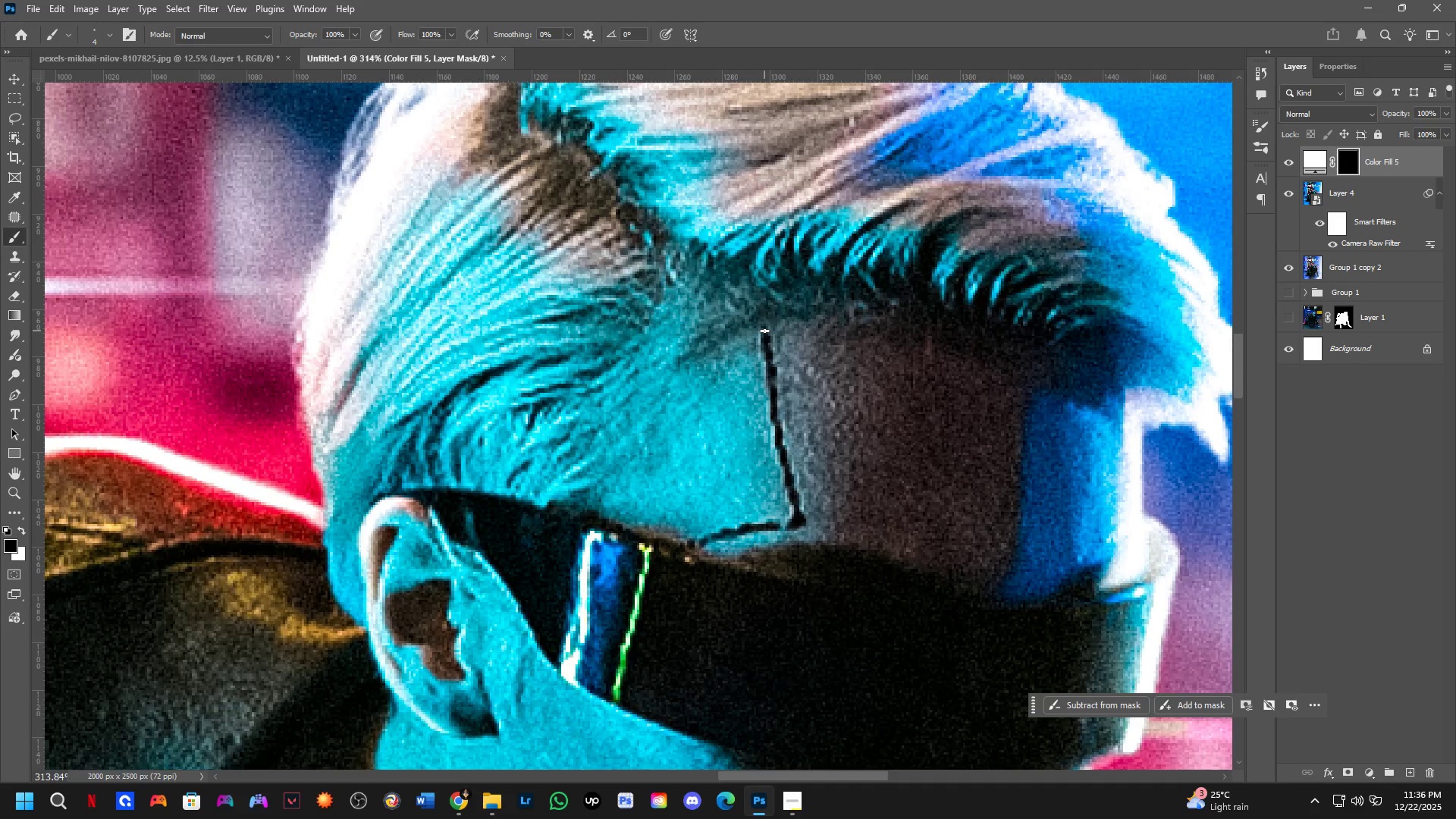 
left_click([764, 330])
 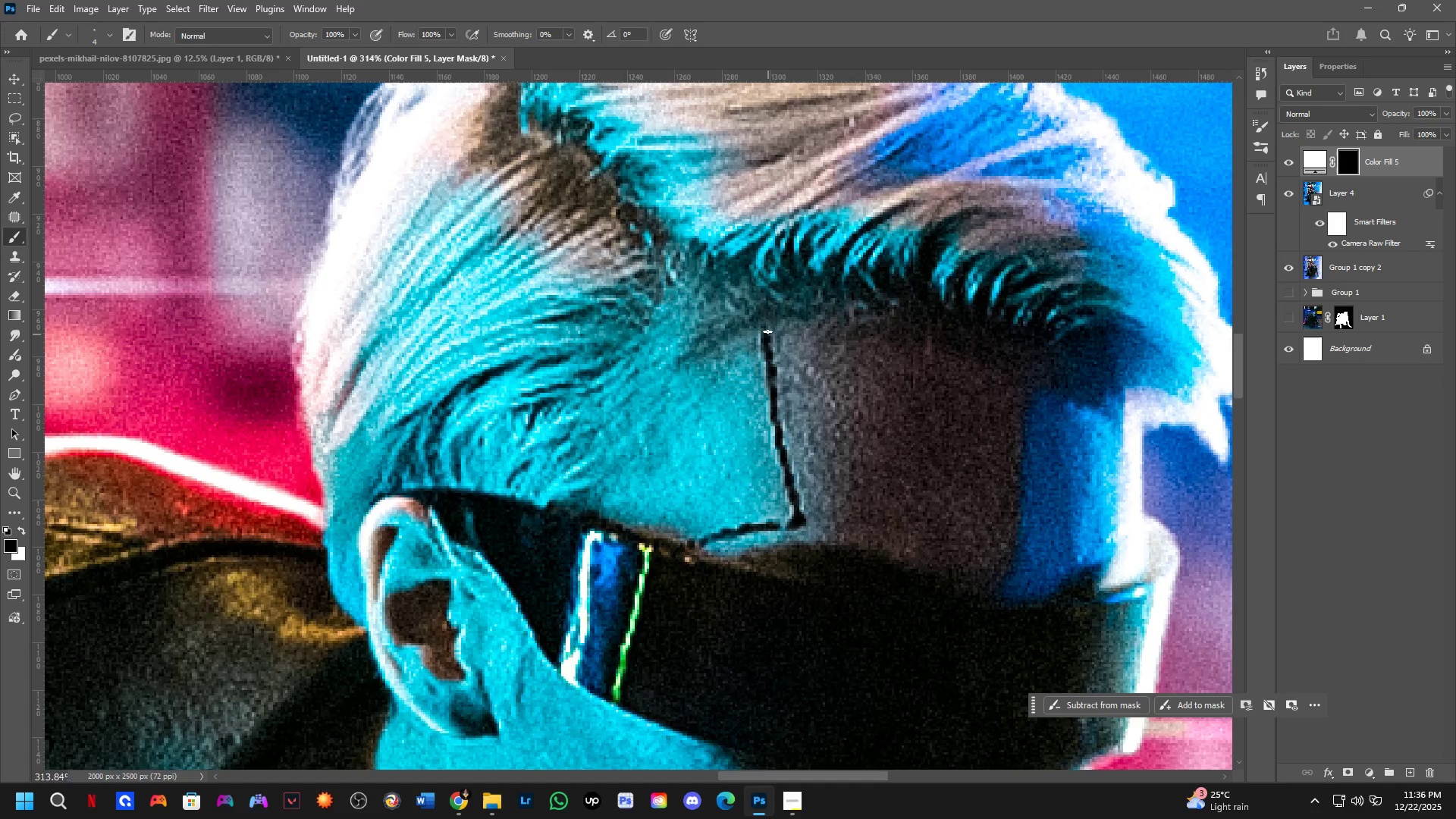 
key(X)
 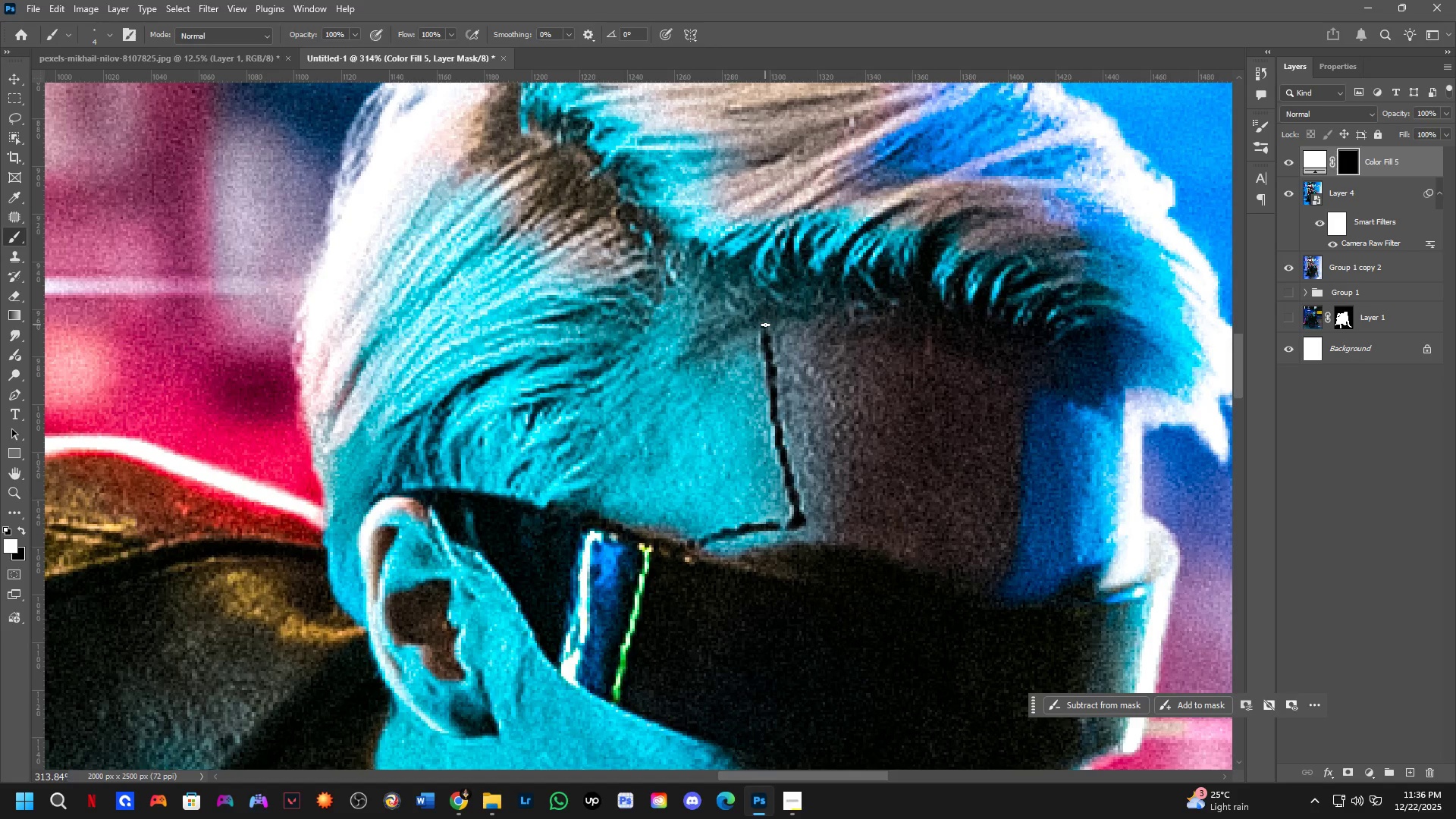 
left_click([765, 325])
 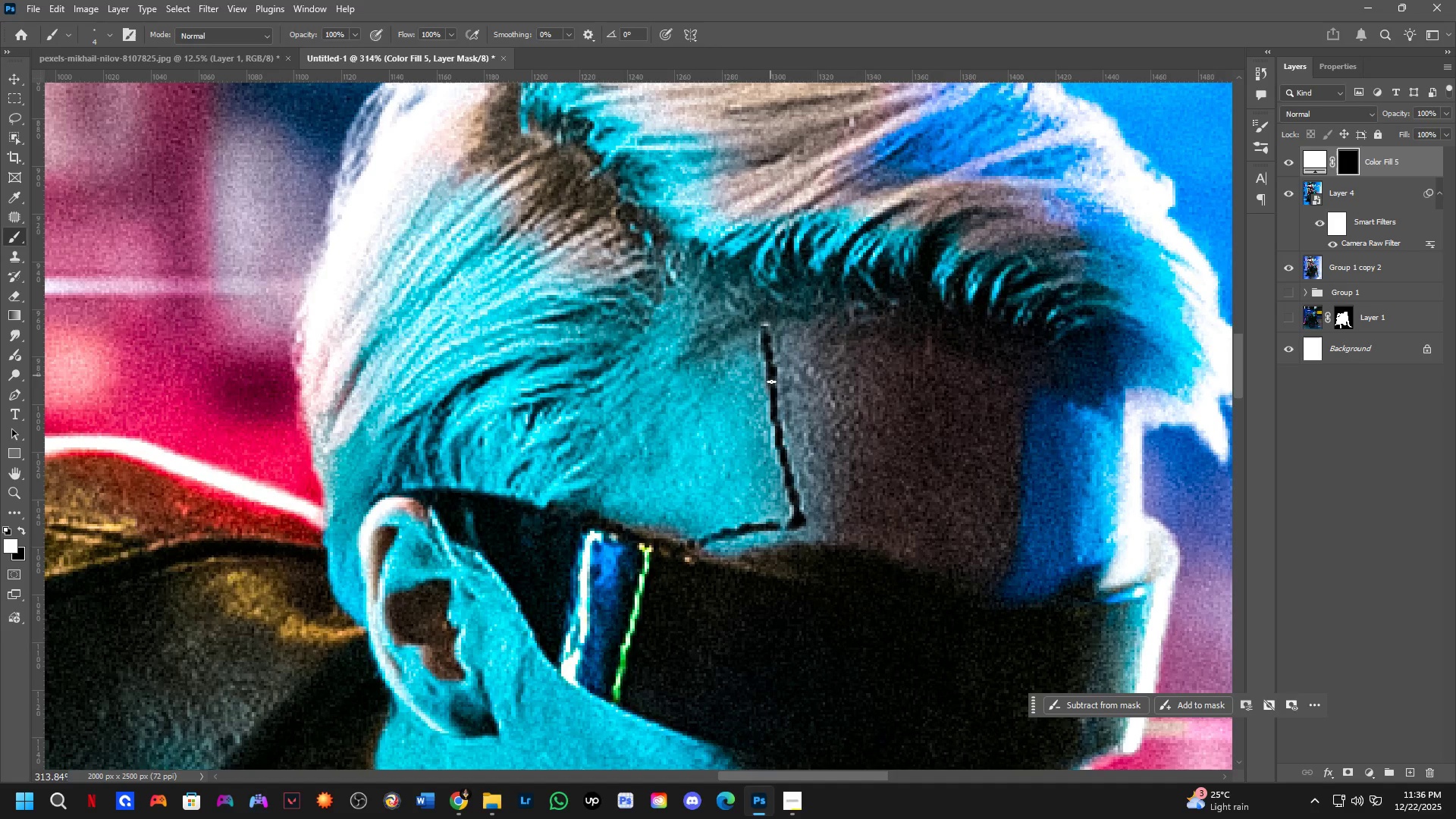 
hold_key(key=ShiftLeft, duration=0.53)
left_click([775, 414])
 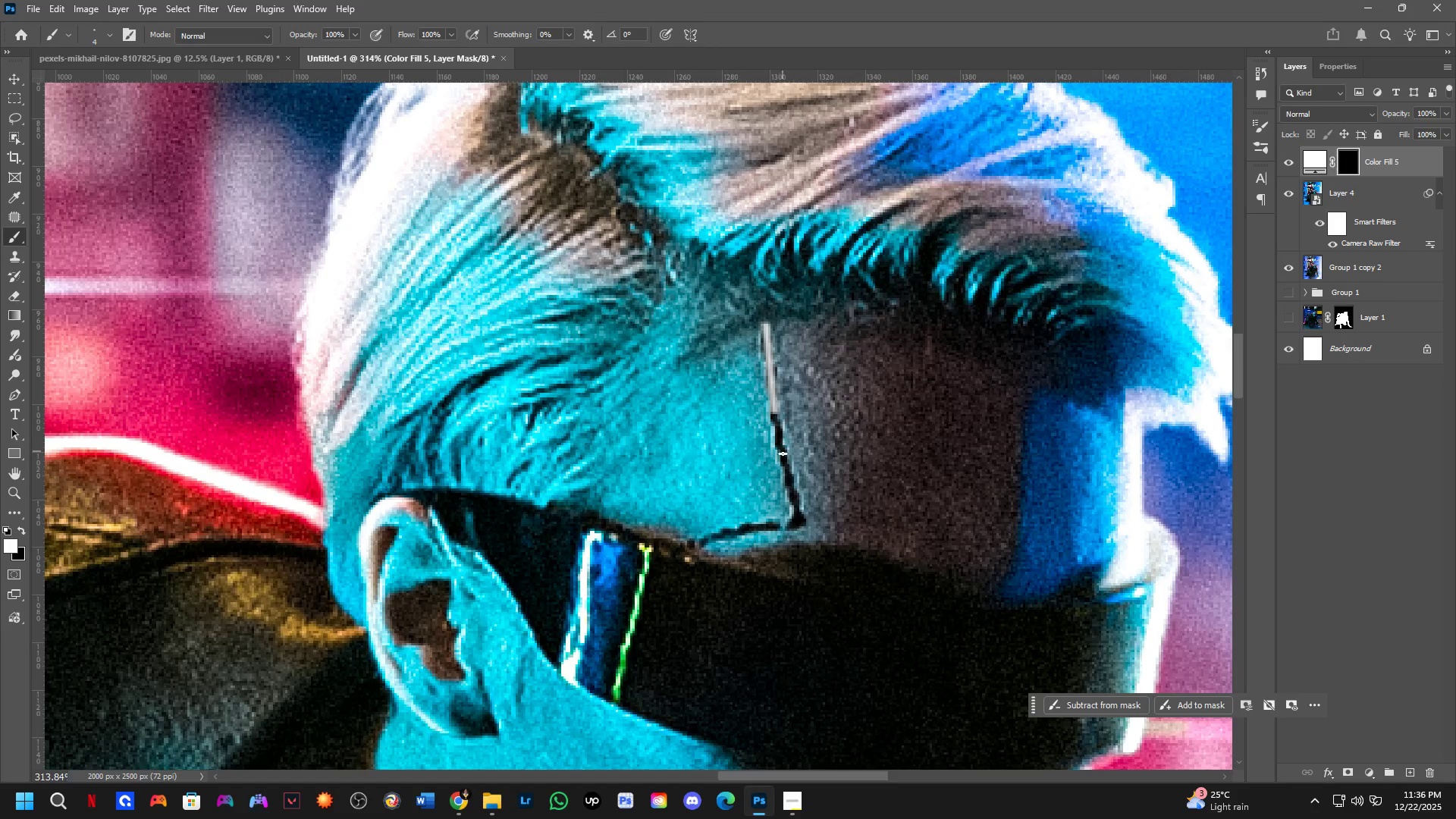 
hold_key(key=ShiftLeft, duration=0.31)
 